 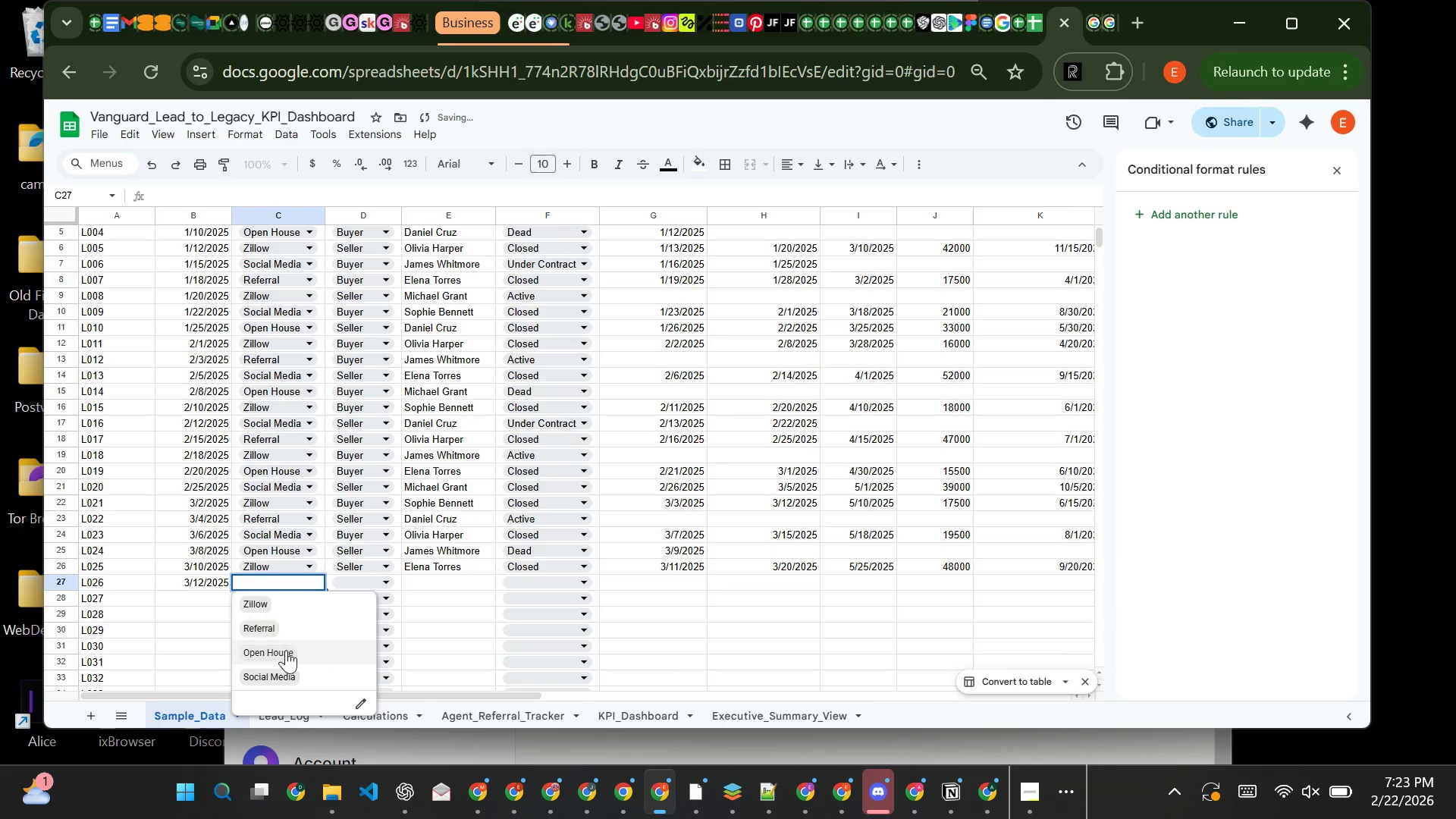 
left_click([293, 667])
 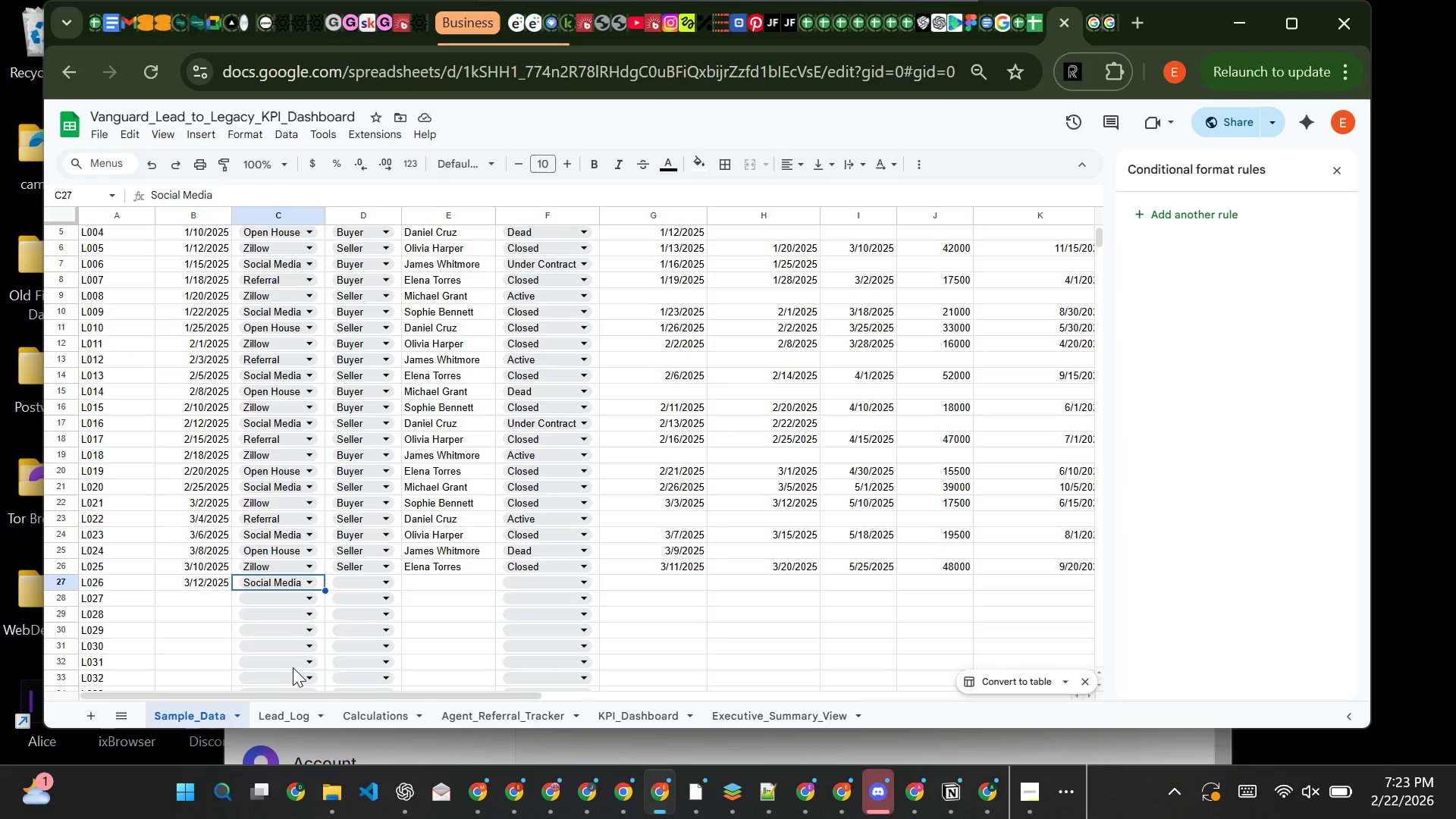 
wait(12.41)
 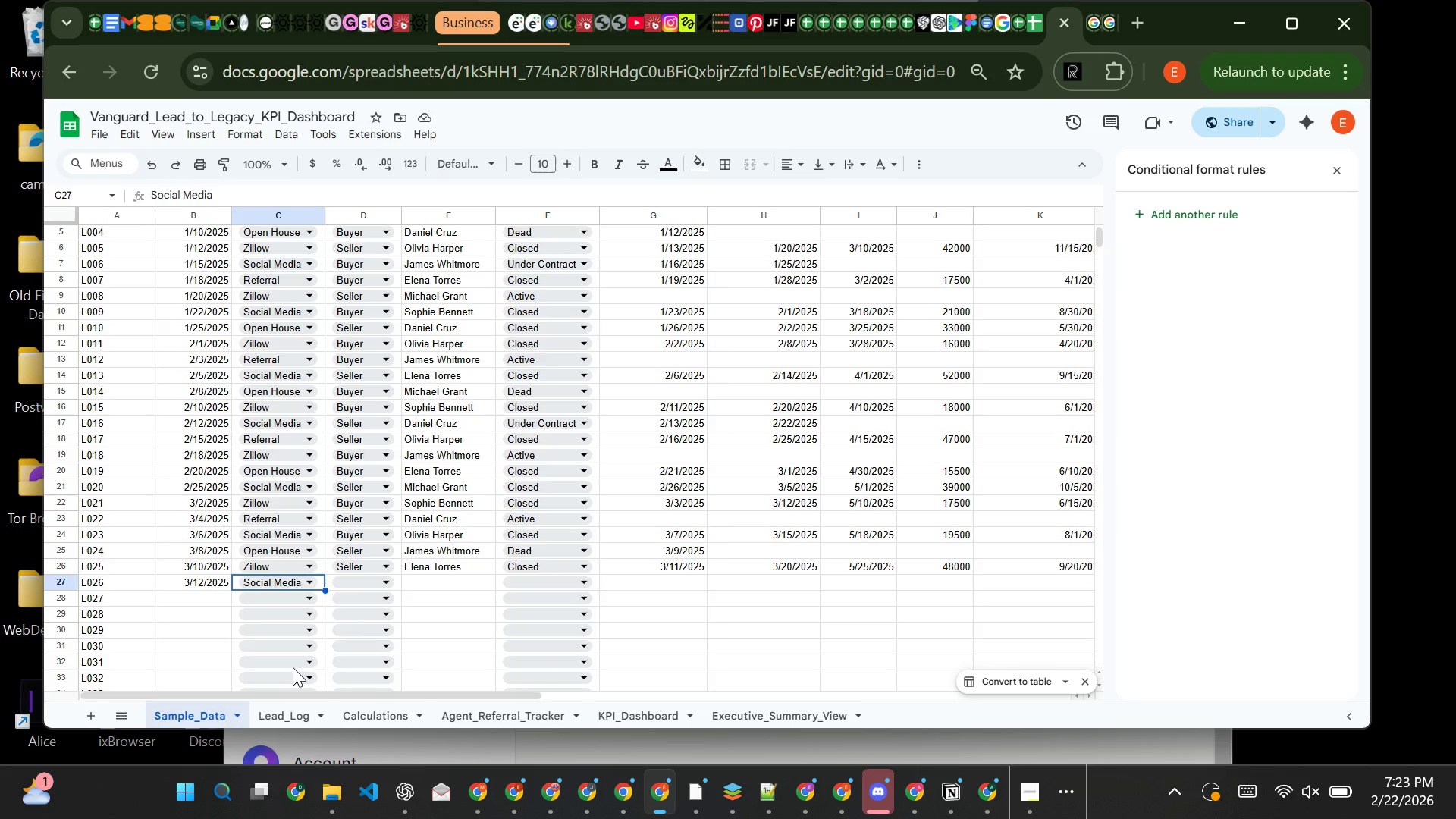 
left_click([366, 581])
 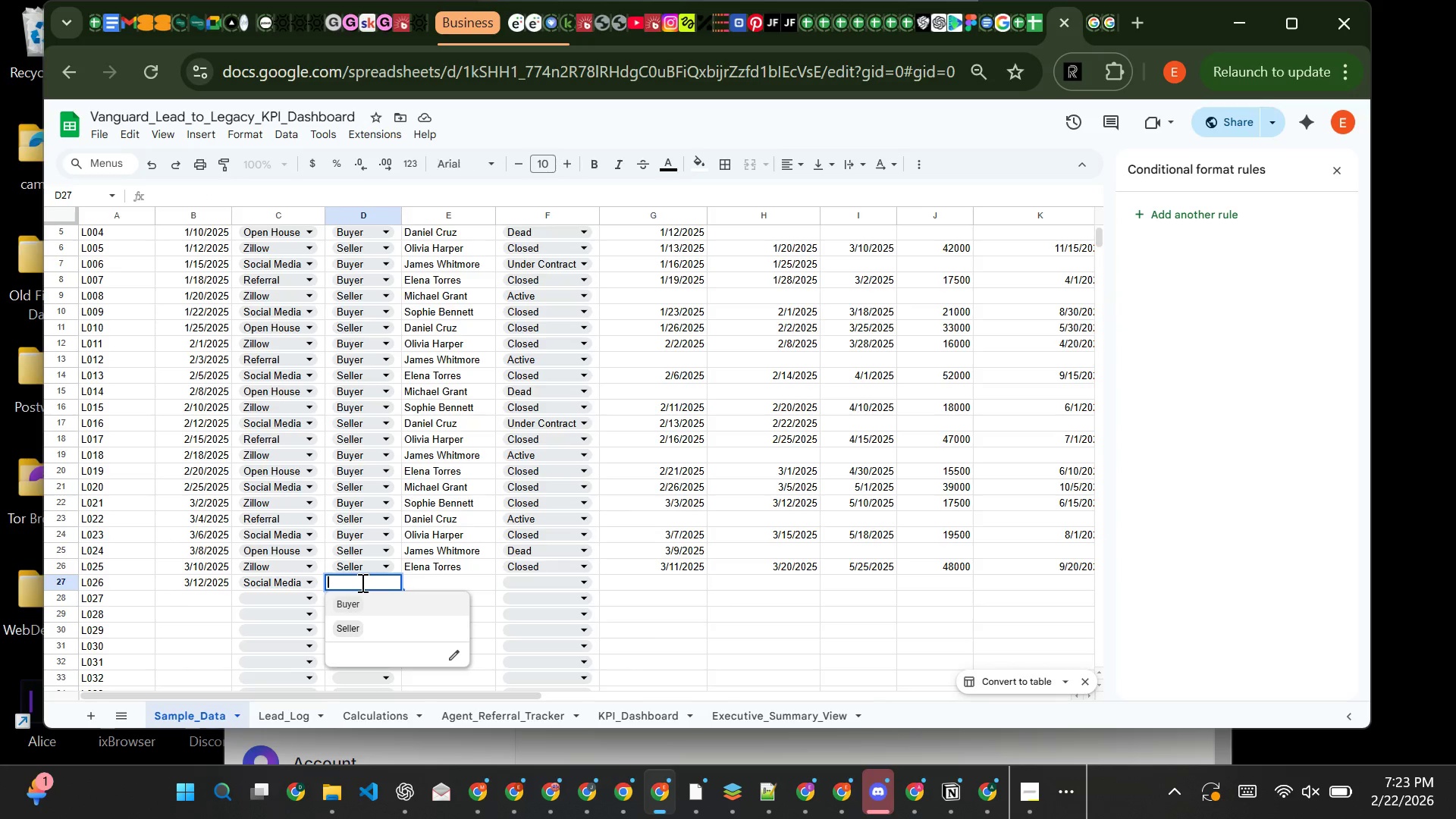 
left_click([361, 582])
 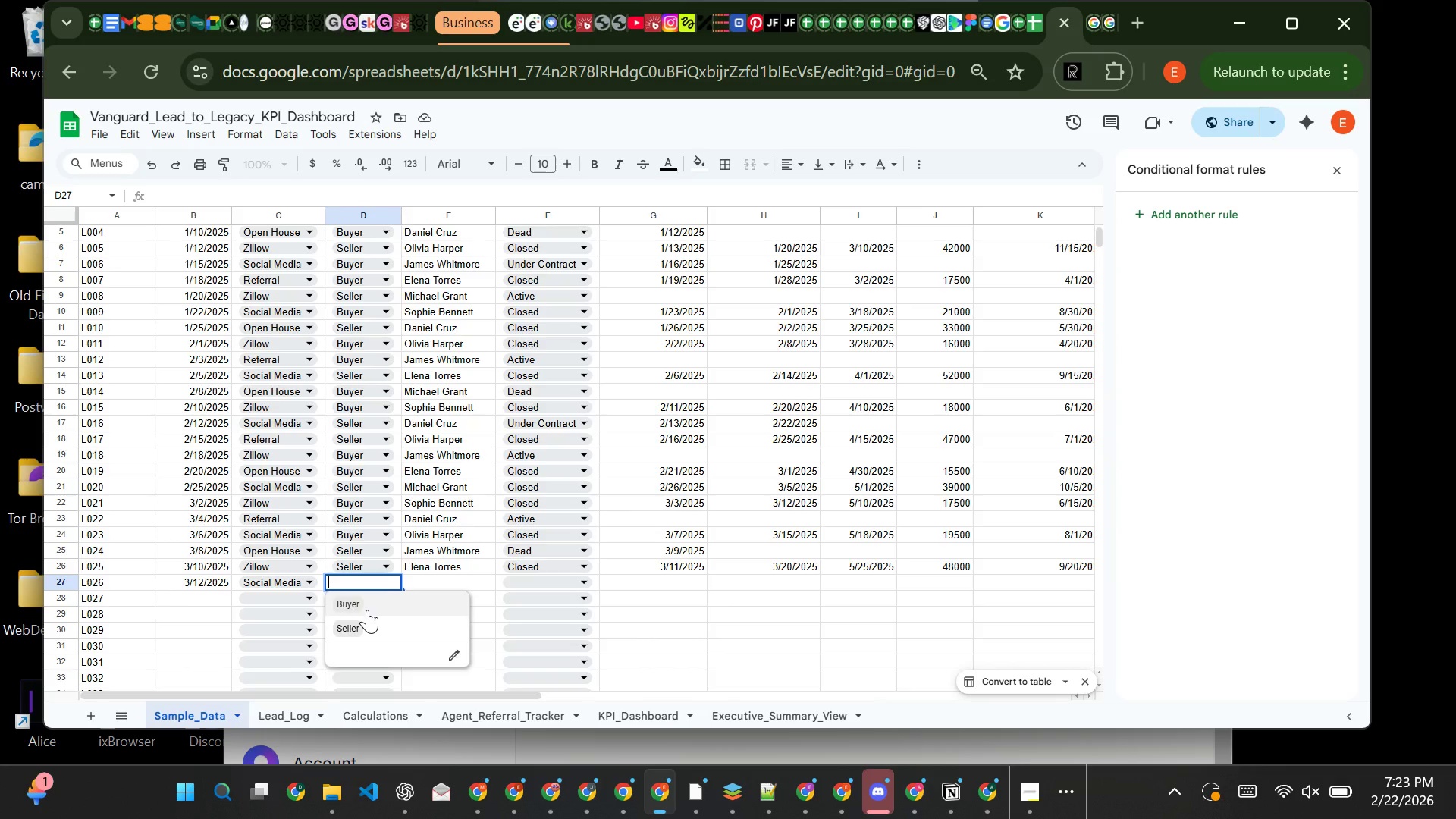 
left_click([367, 610])
 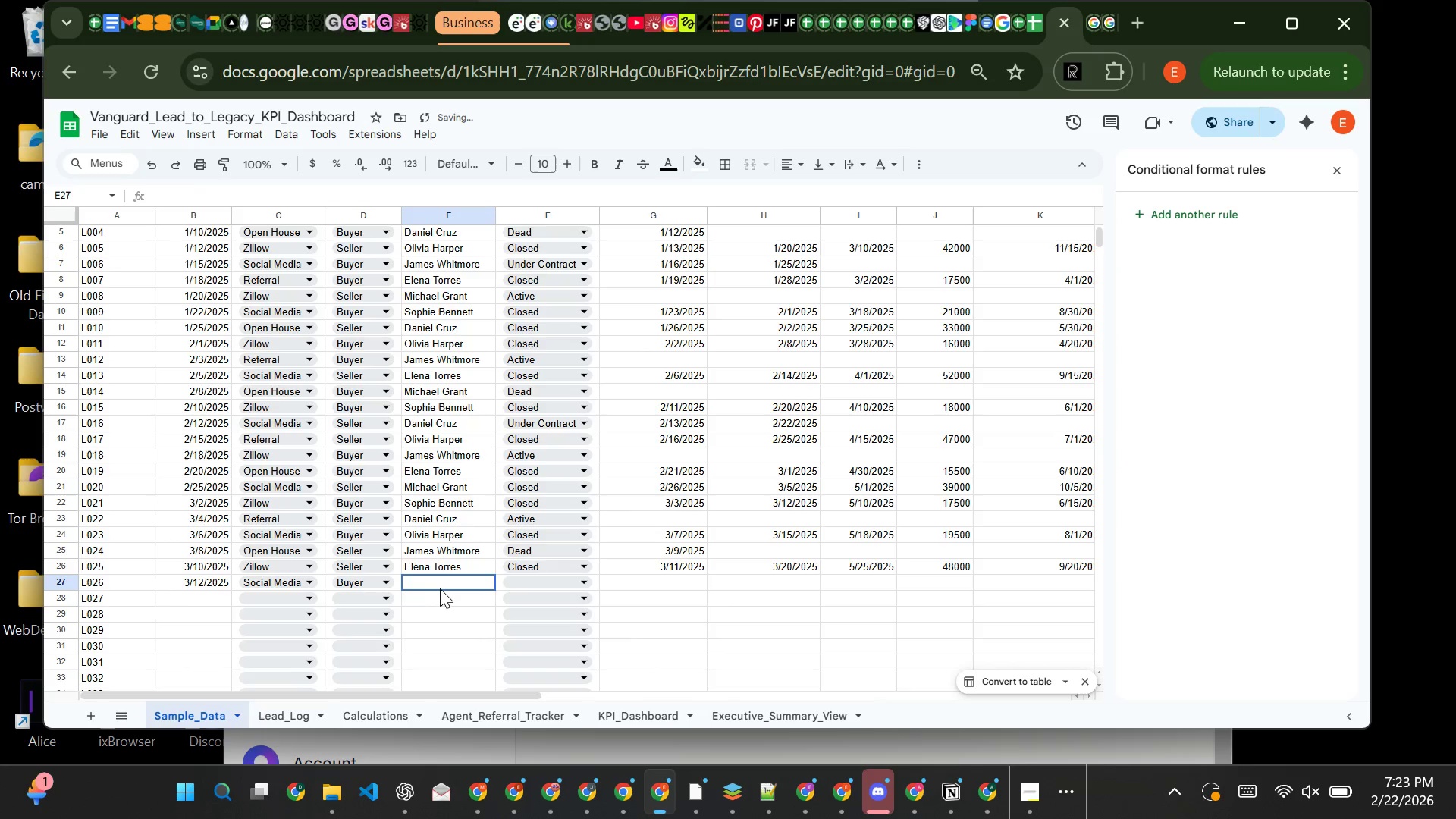 
left_click([440, 588])
 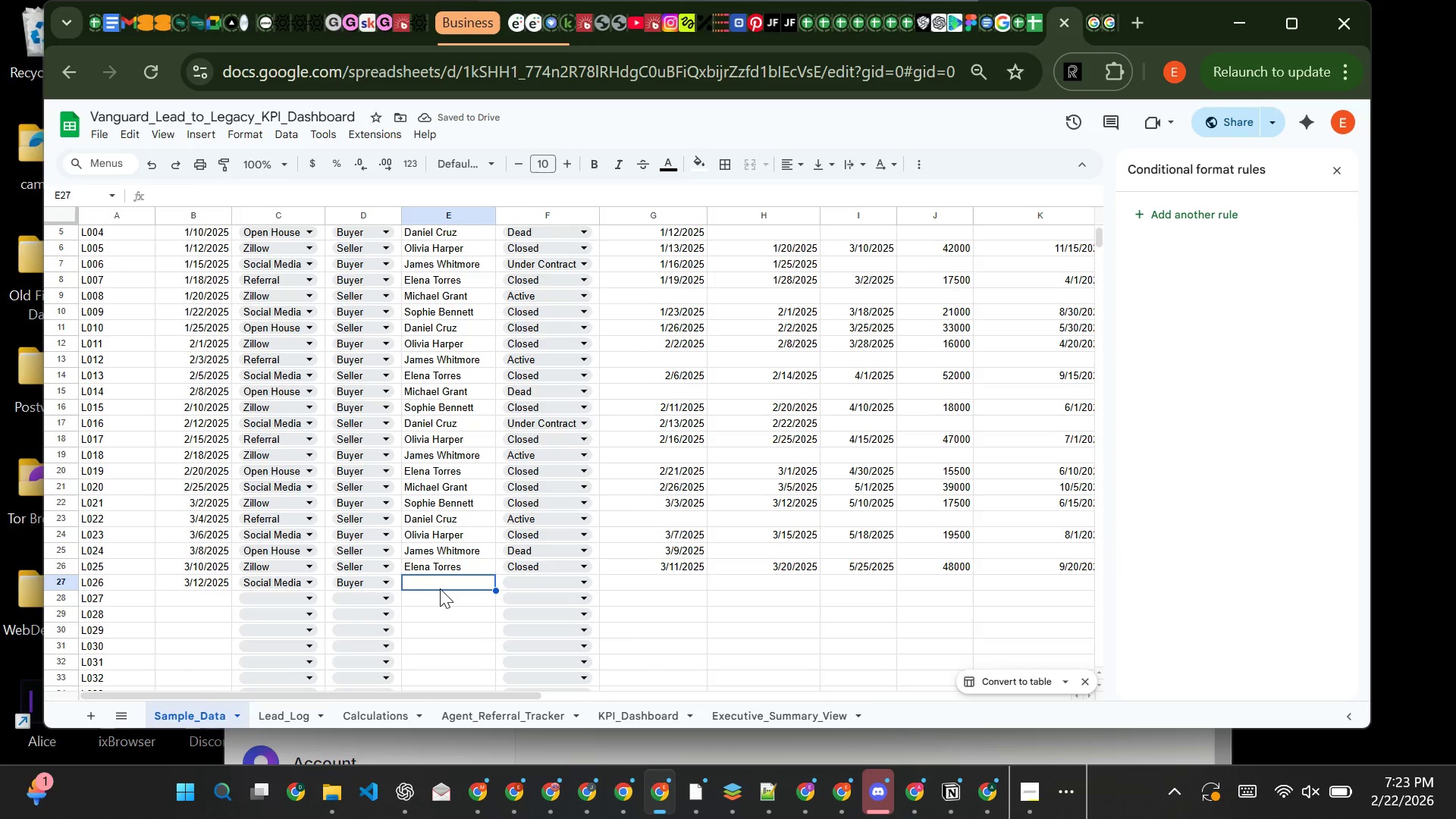 
type(Mic)
 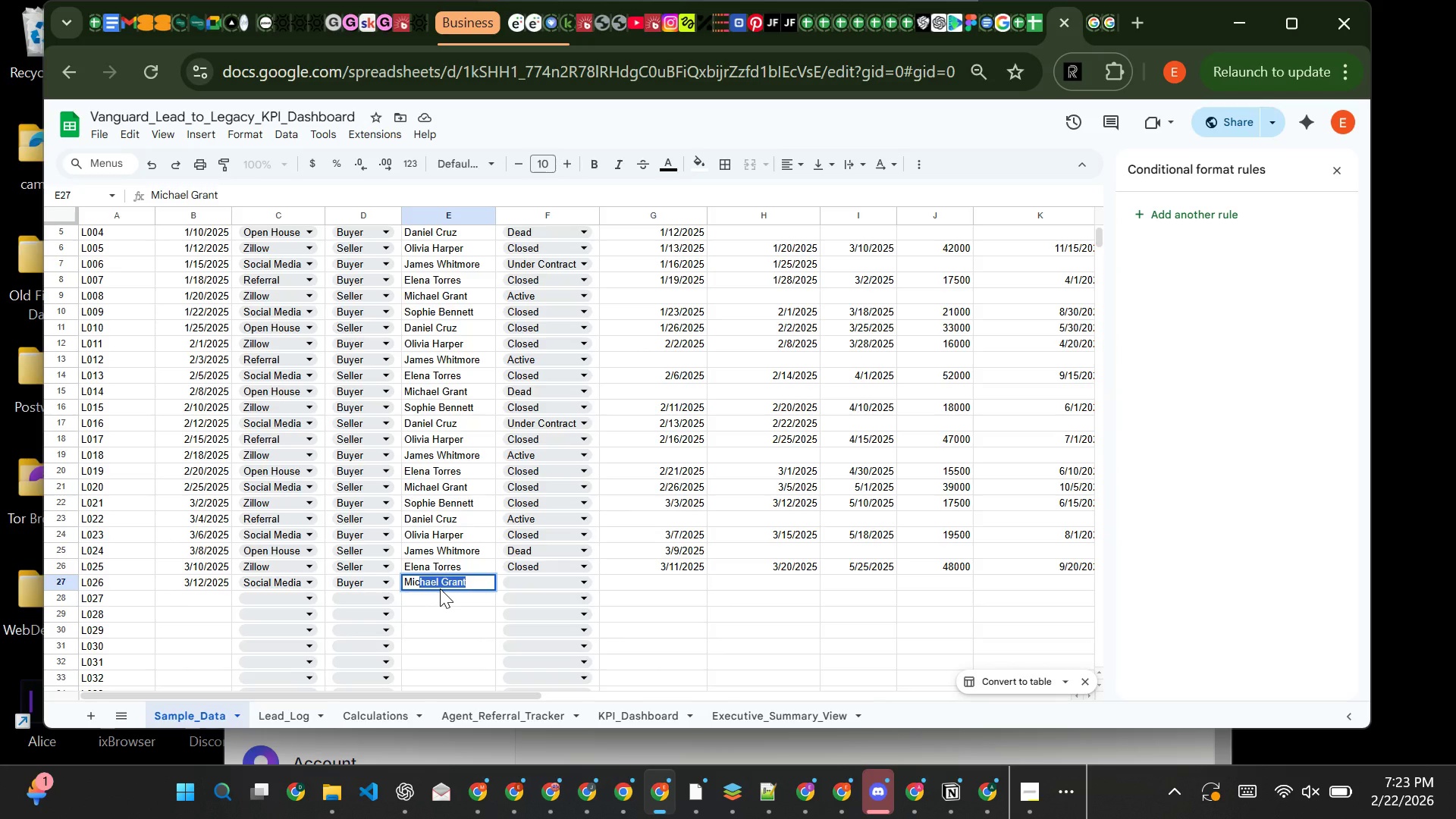 
key(ArrowRight)
 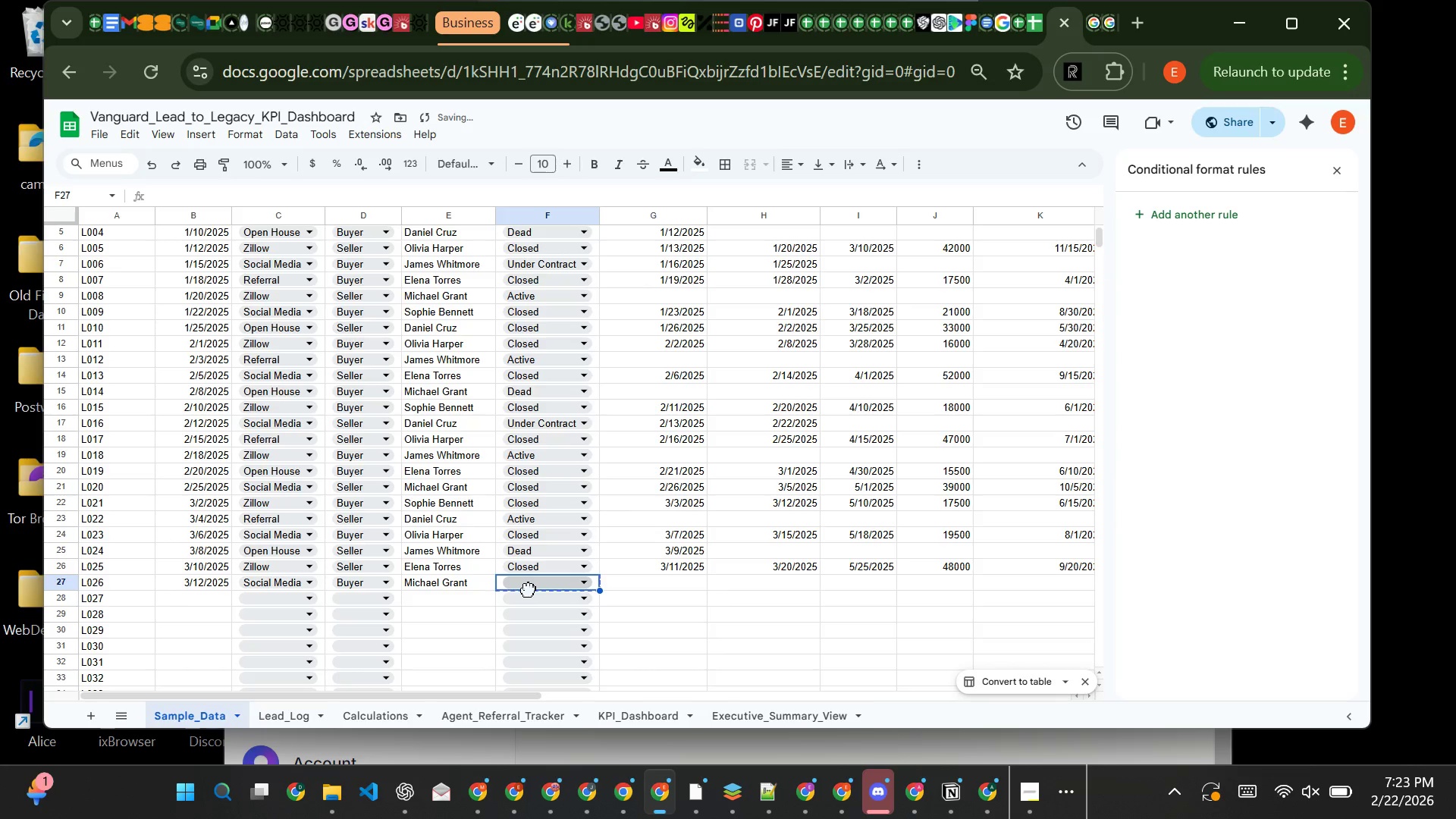 
left_click([529, 589])
 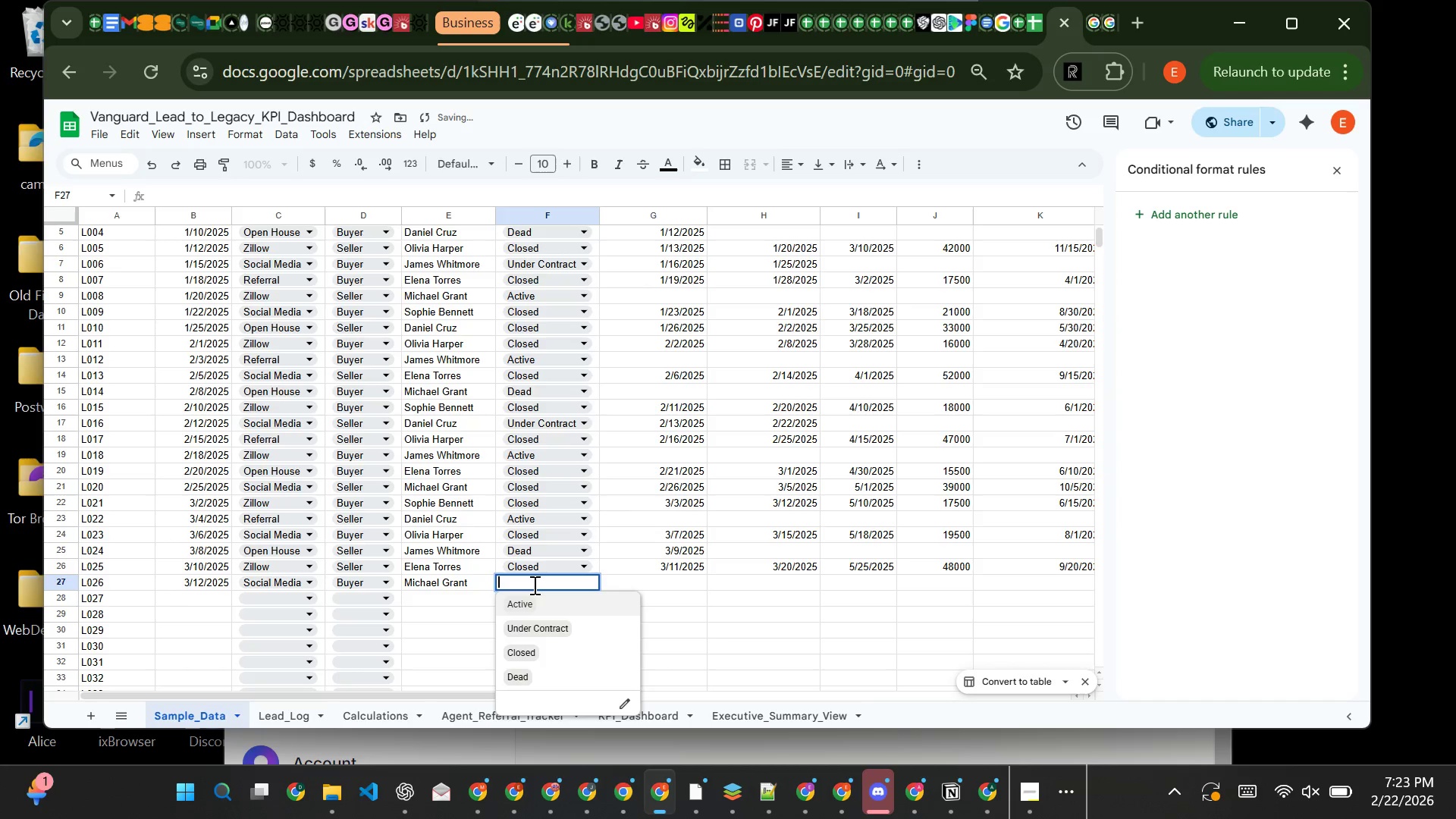 
left_click([533, 585])
 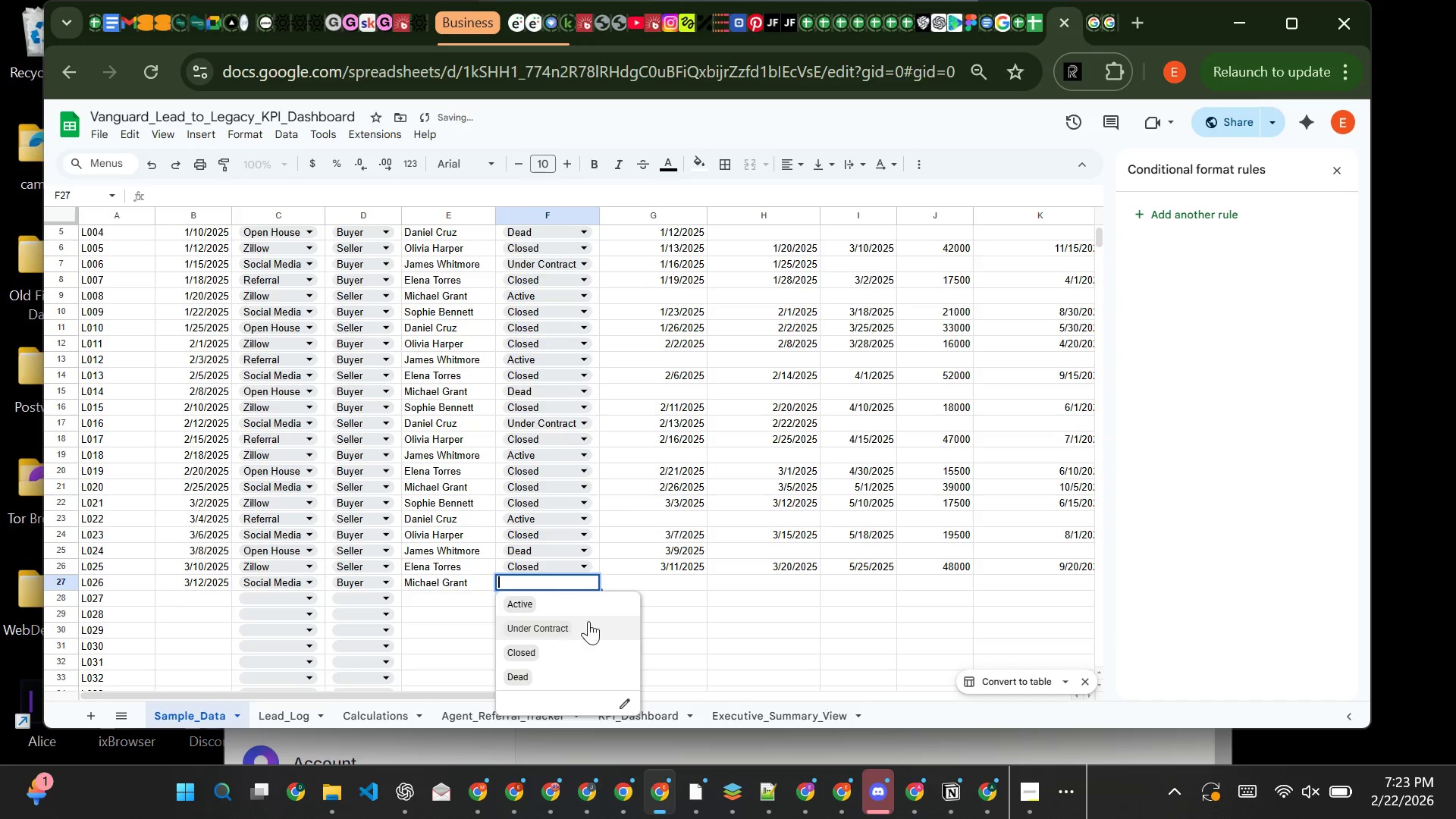 
left_click([563, 627])
 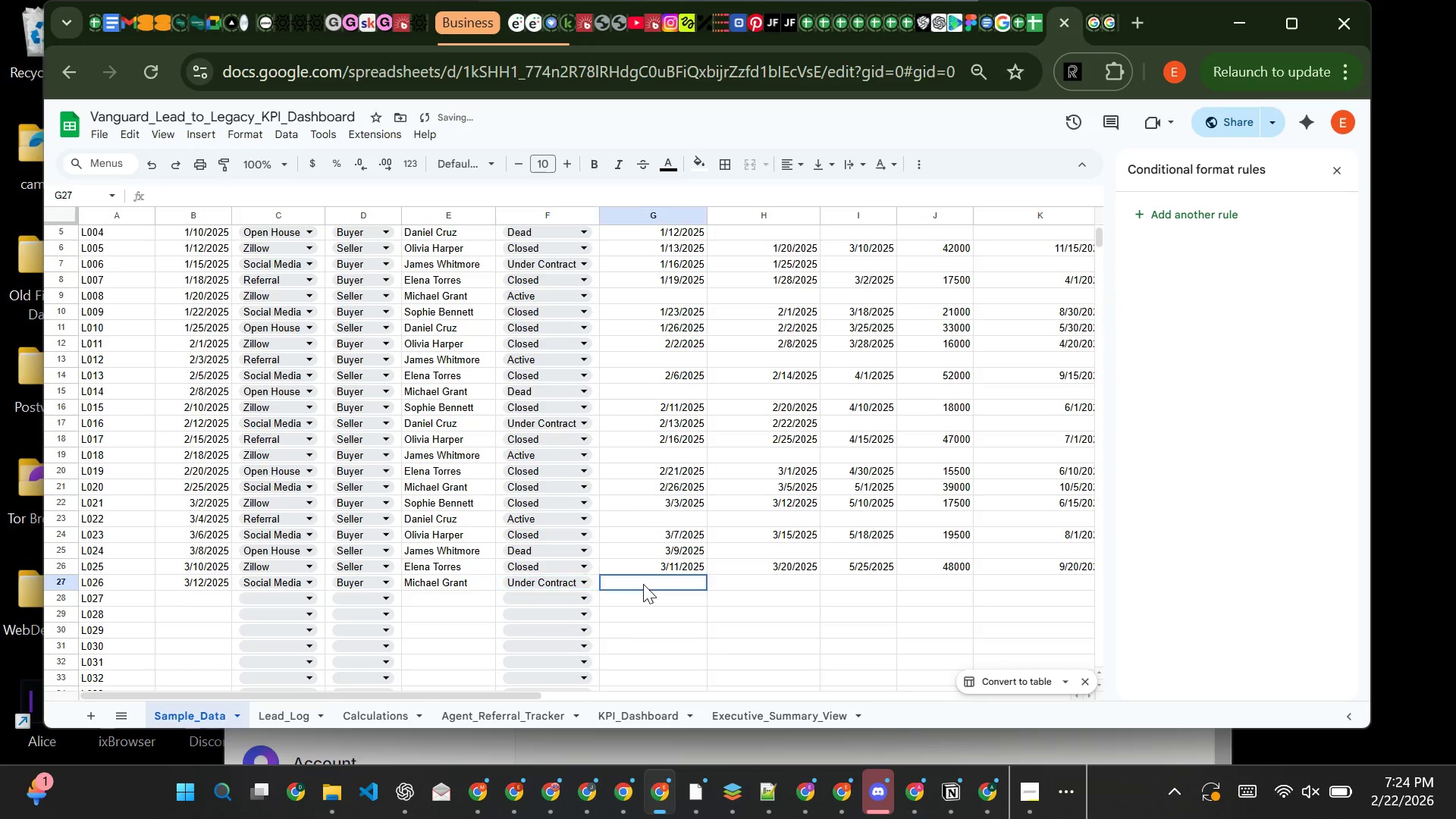 
left_click([643, 584])
 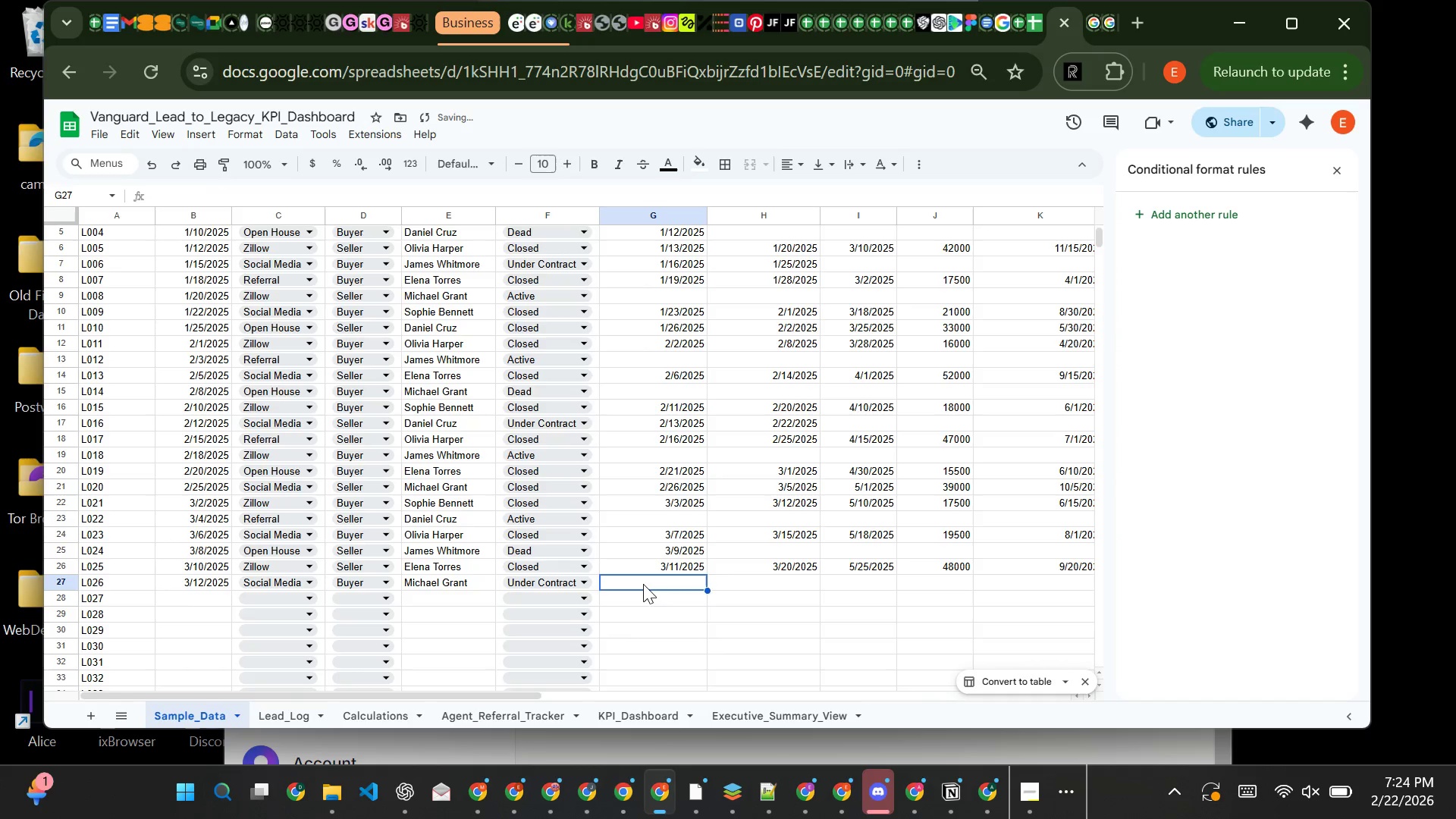 
type(3/13/2025)
 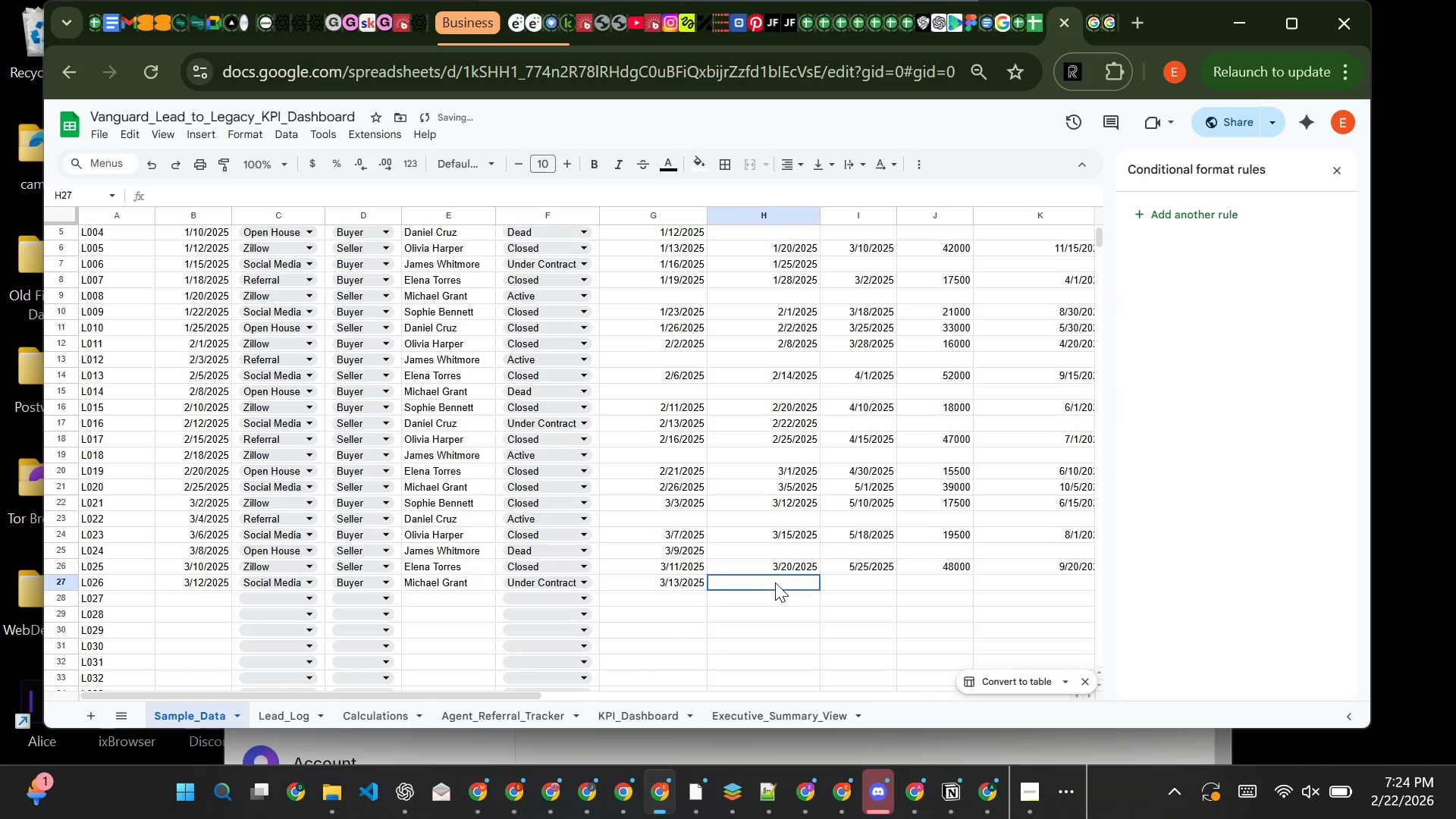 
left_click([775, 582])
 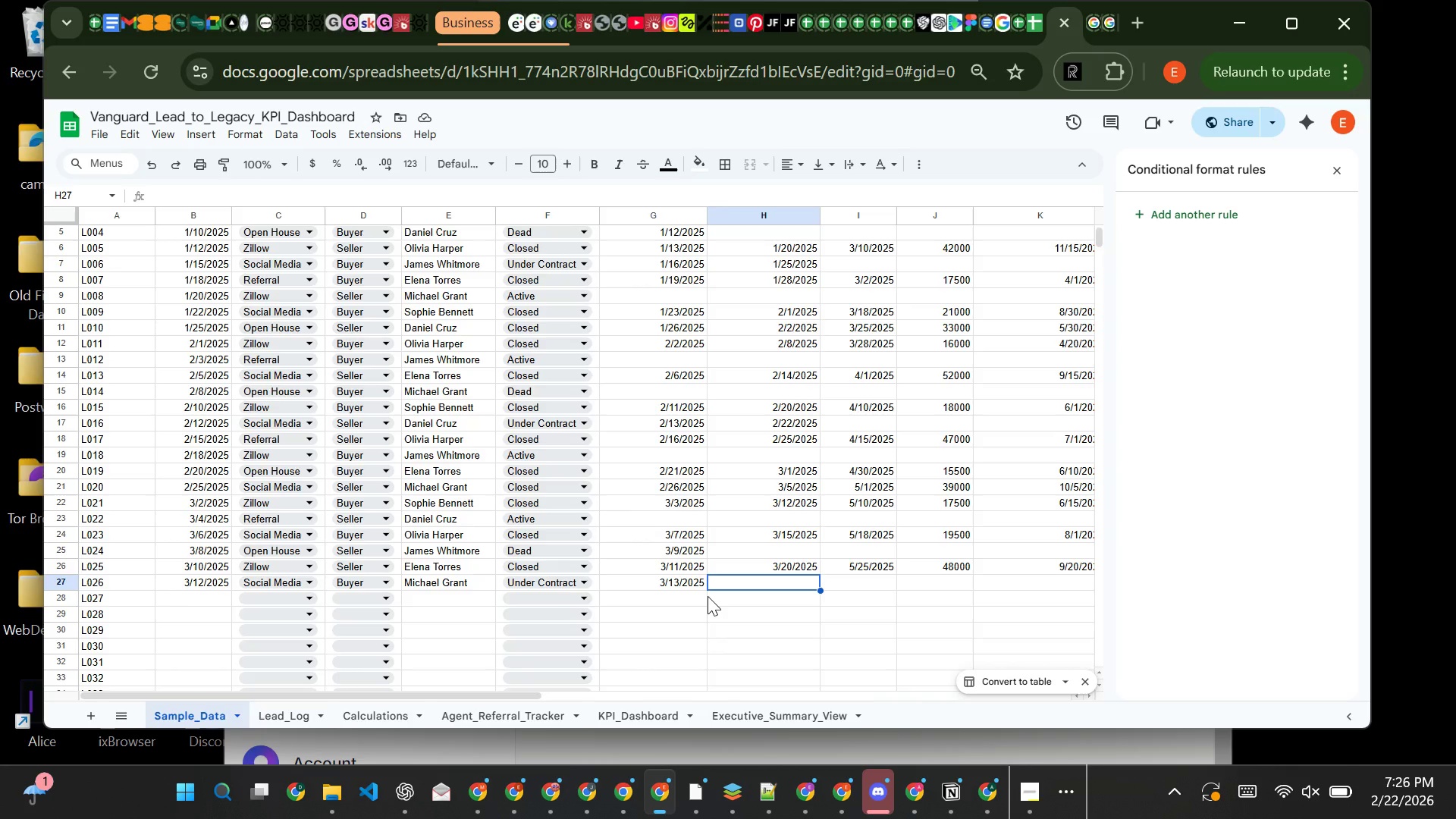 
wait(141.66)
 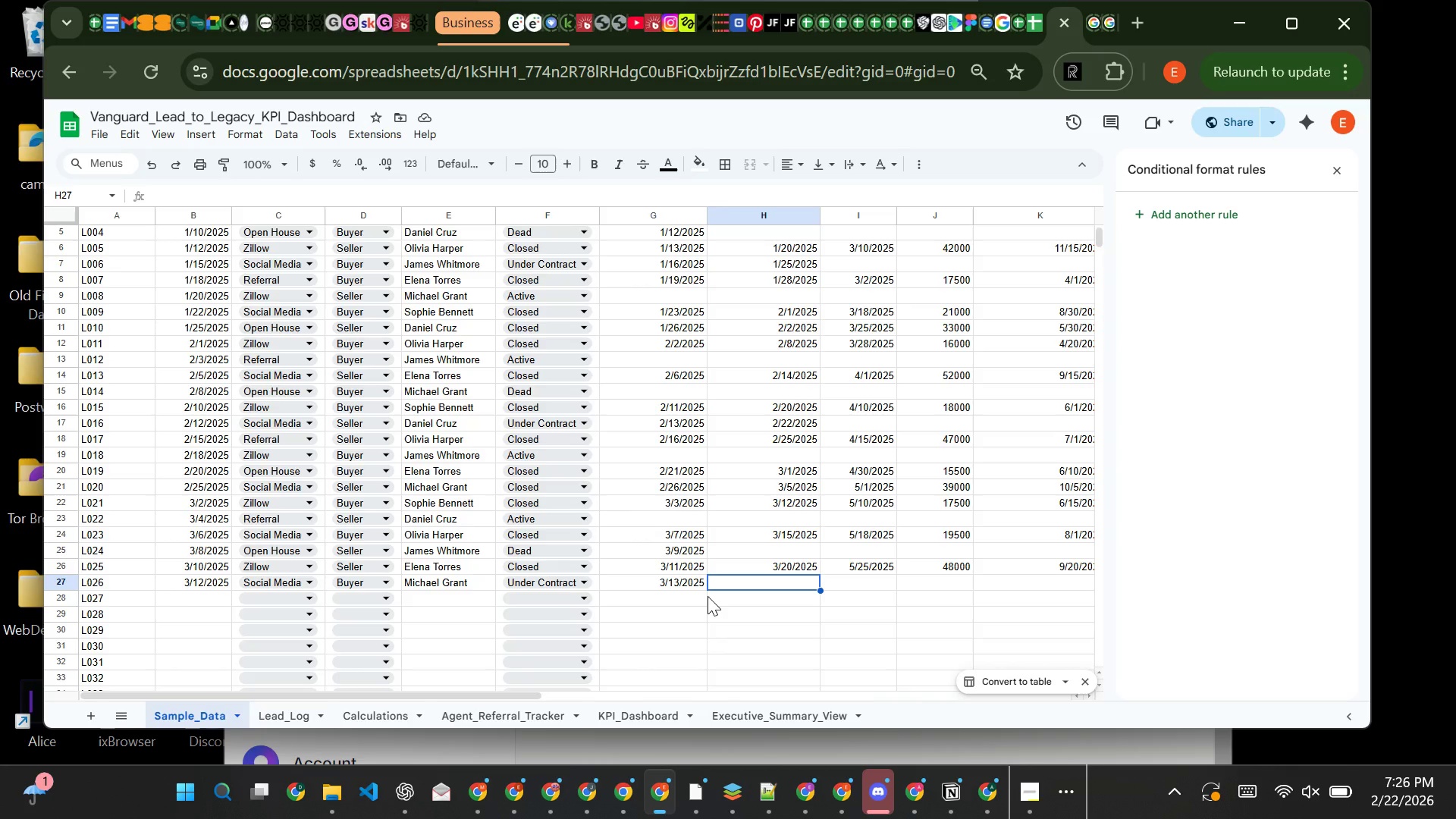 
type(3/22/20252)
key(Backspace)
 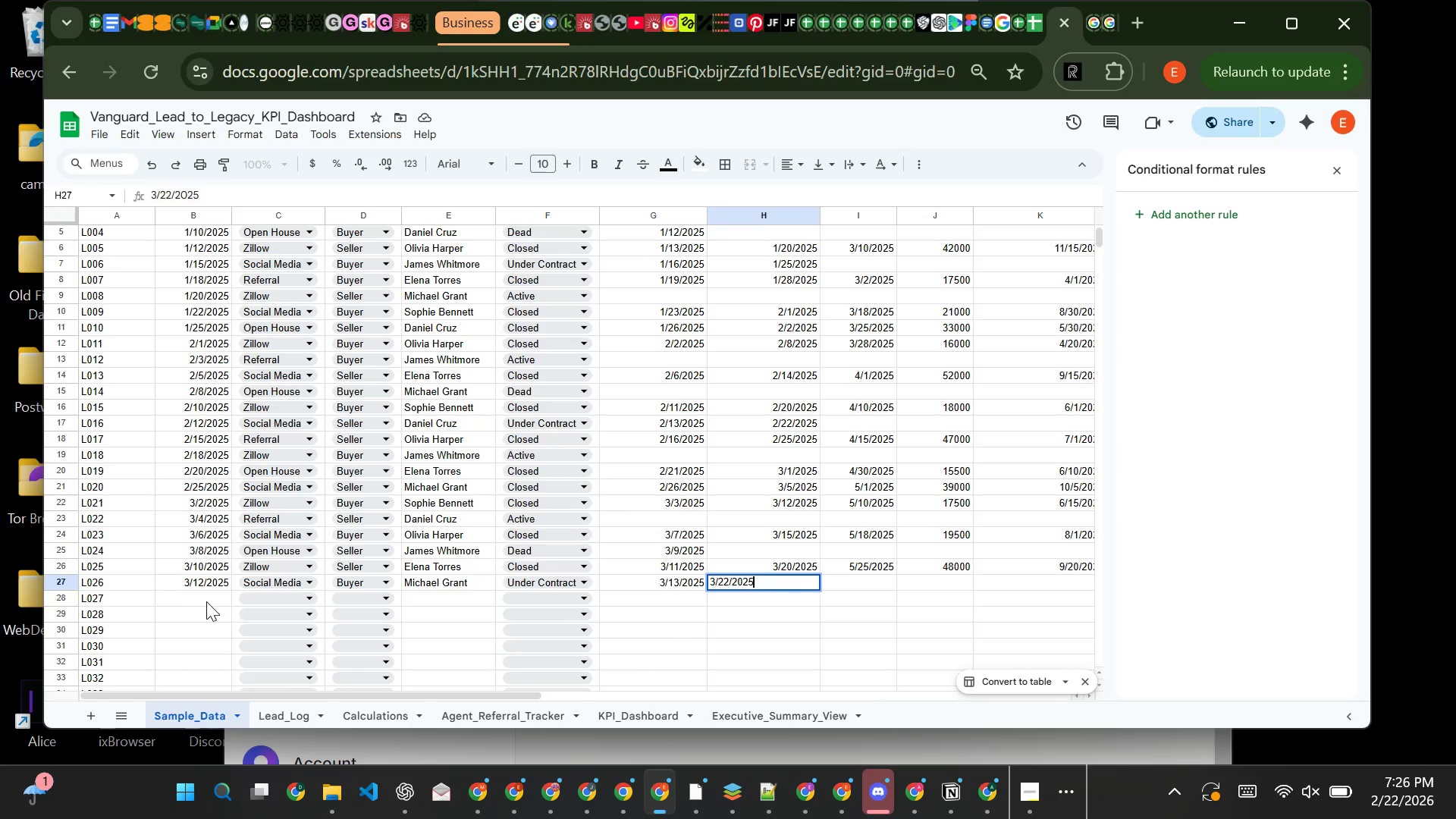 
left_click([206, 601])
 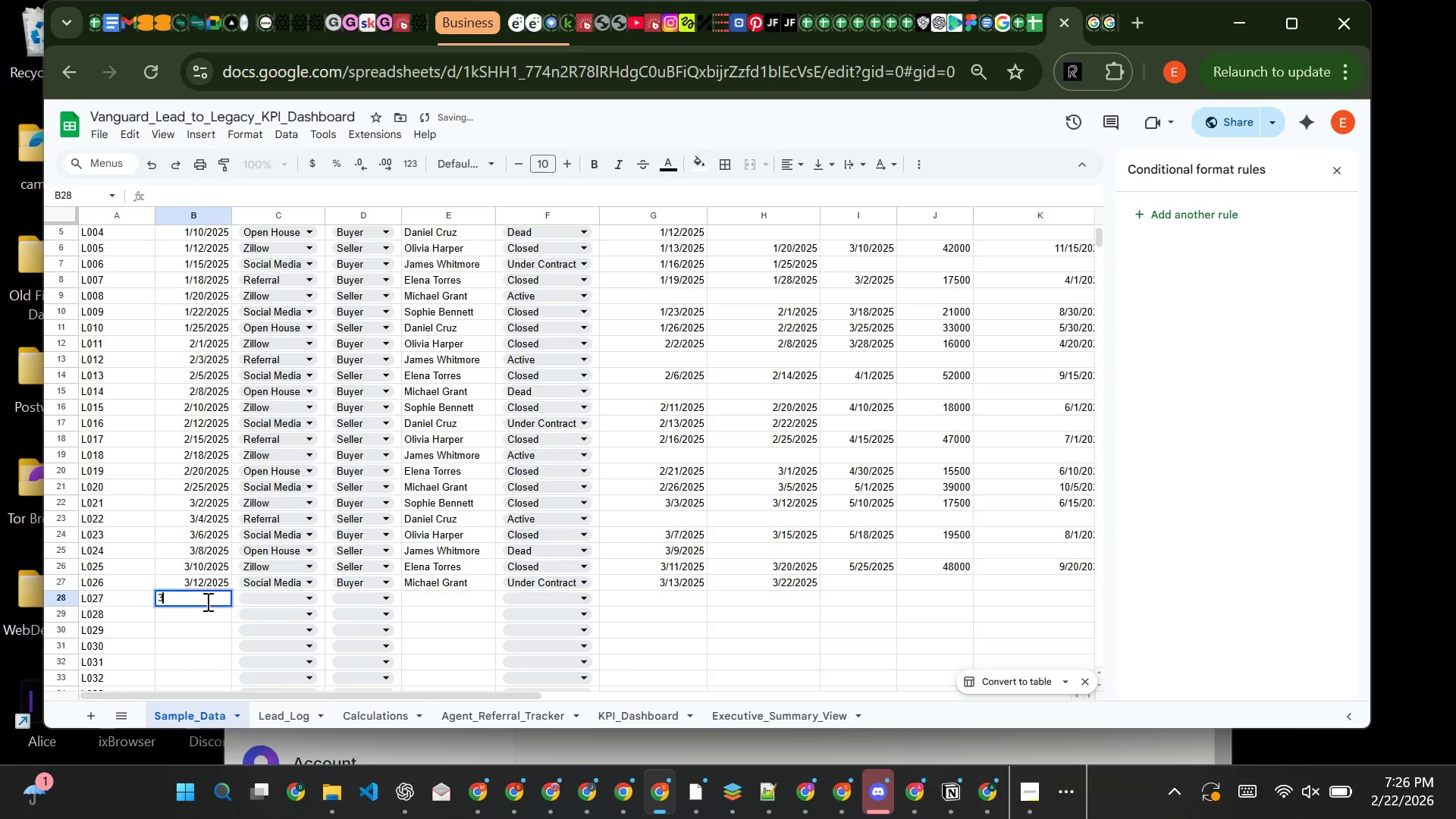 
type(3/15/2025)
 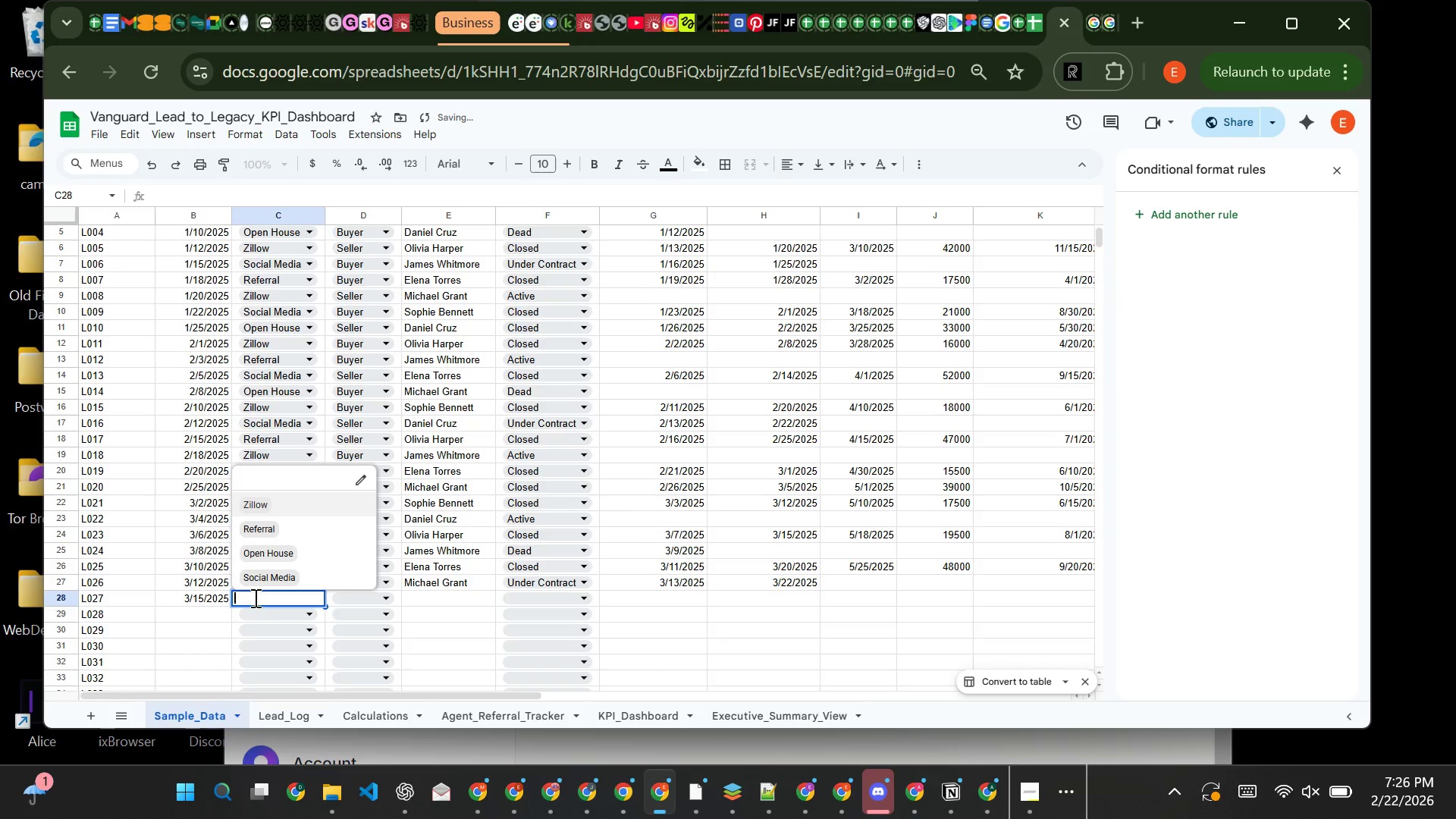 
left_click([254, 598])
 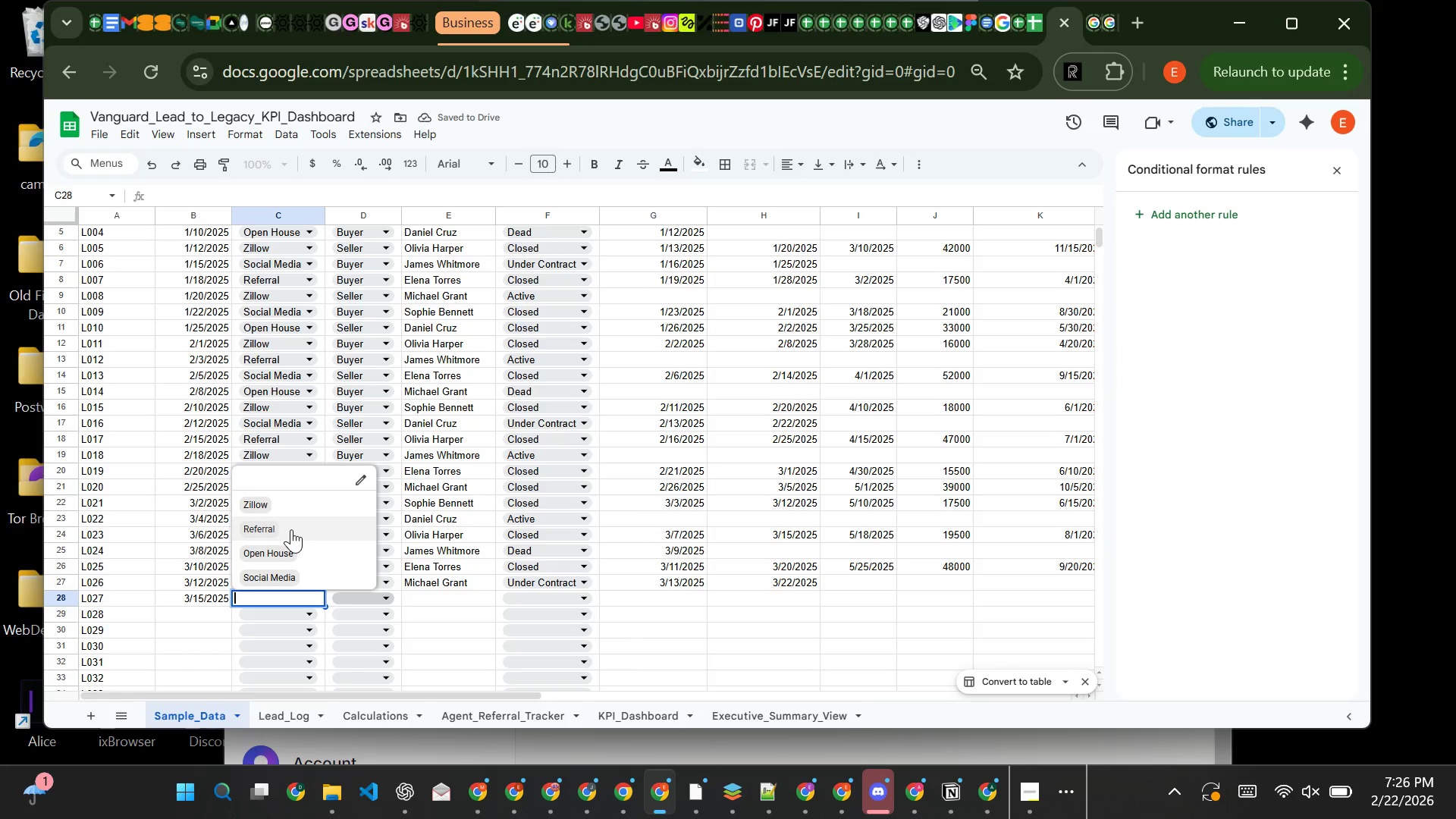 
left_click([291, 529])
 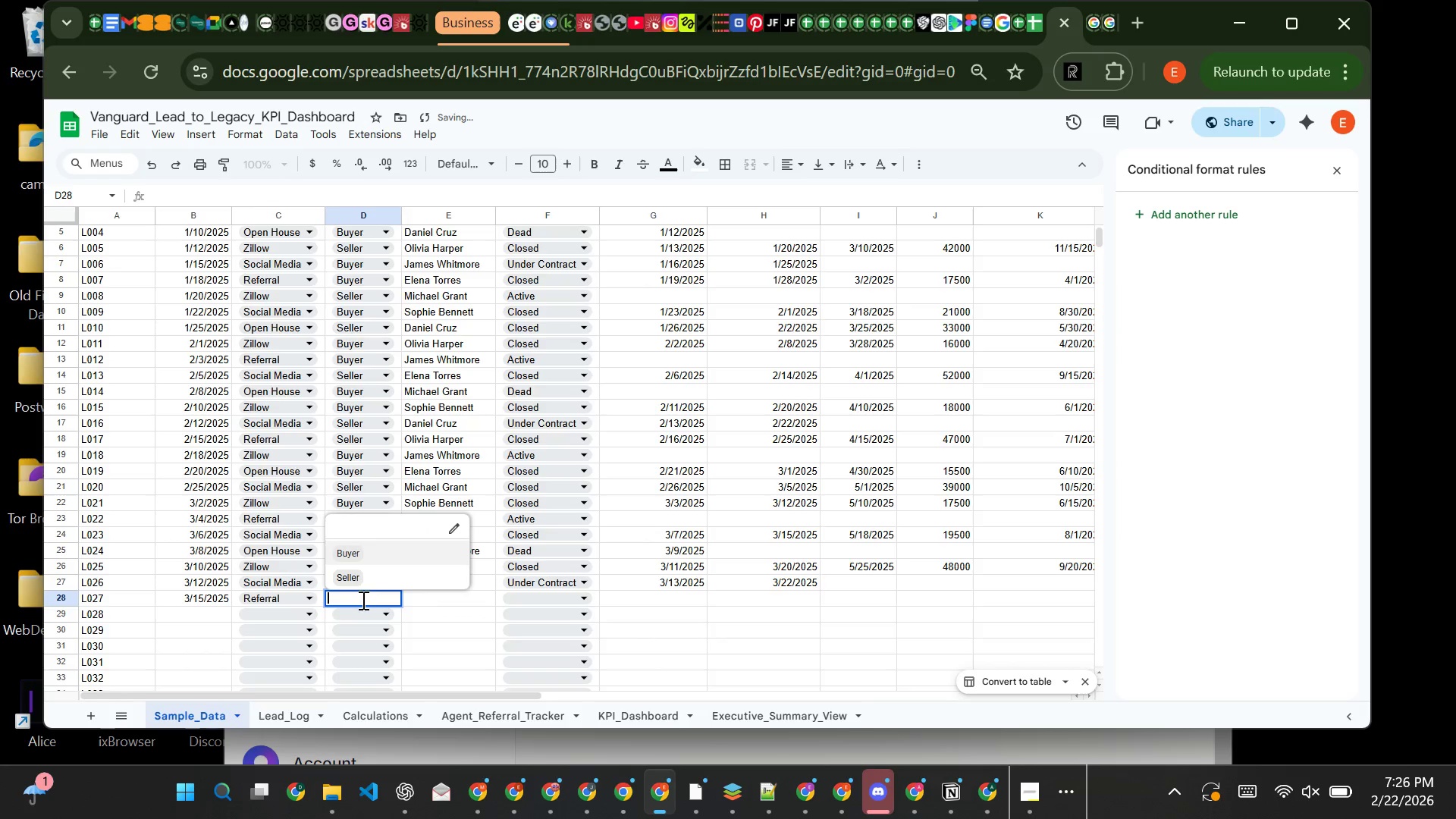 
left_click([362, 600])
 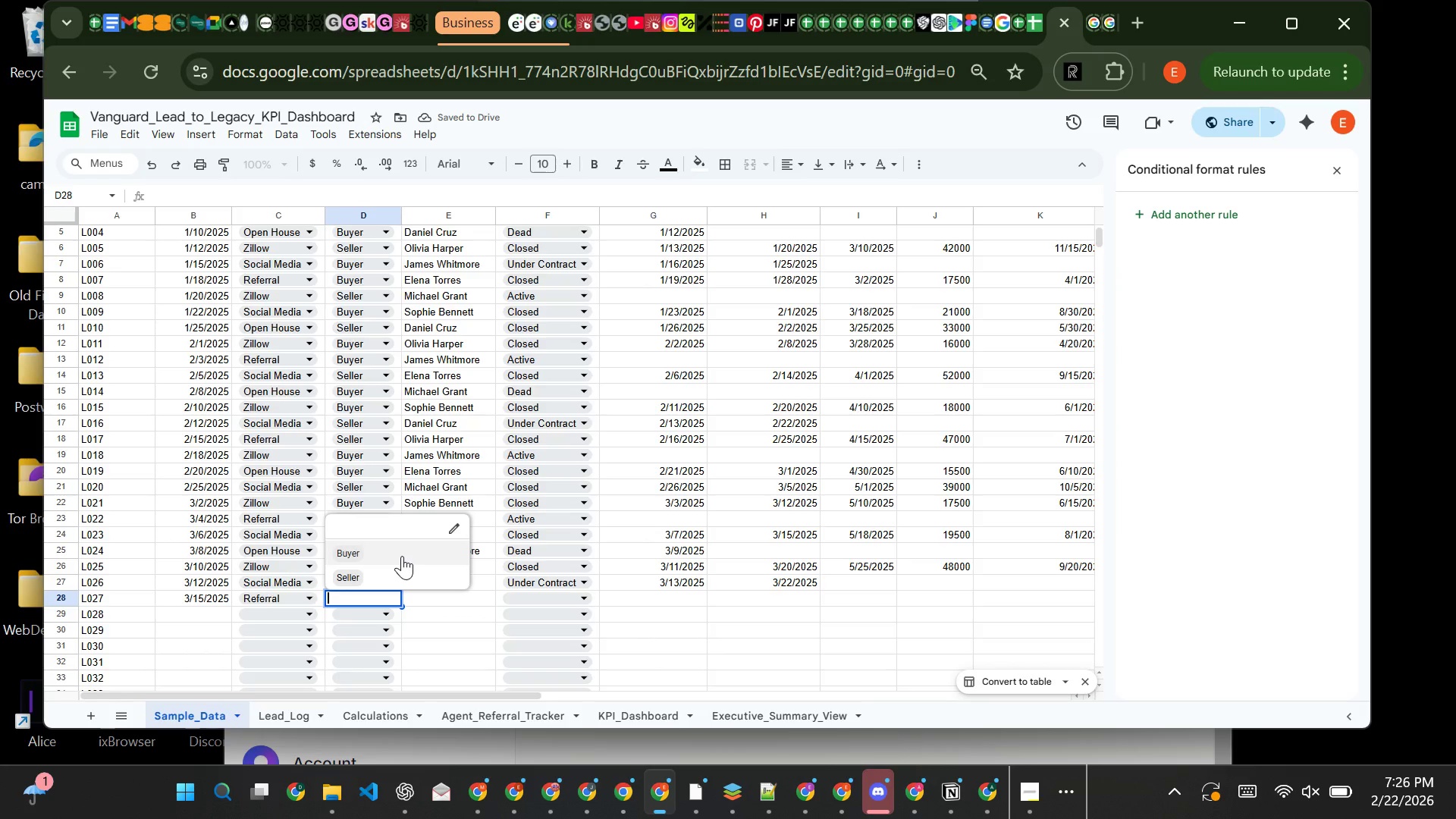 
left_click_drag(start_coordinate=[402, 556], to_coordinate=[421, 558])
 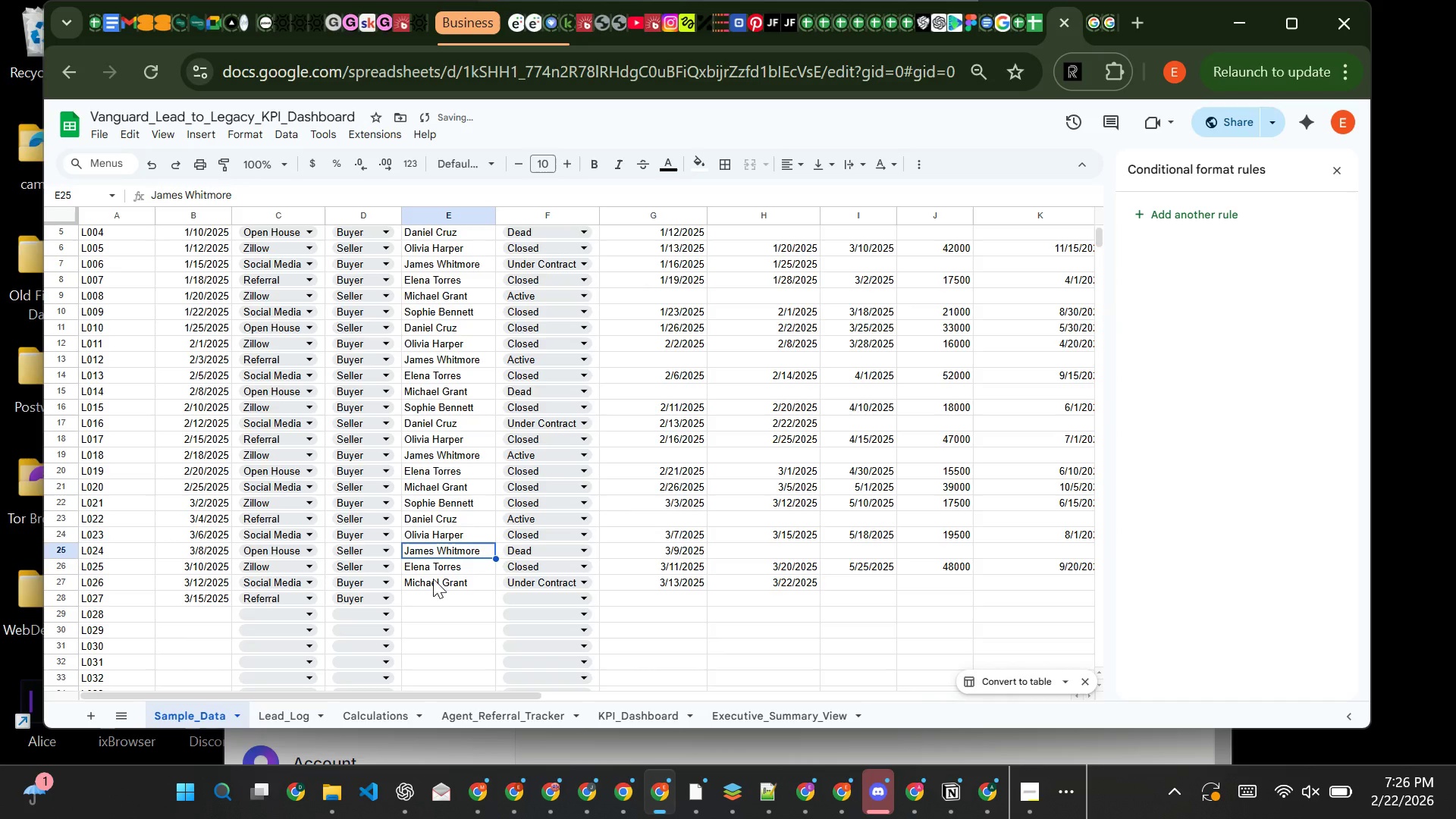 
left_click([421, 558])
 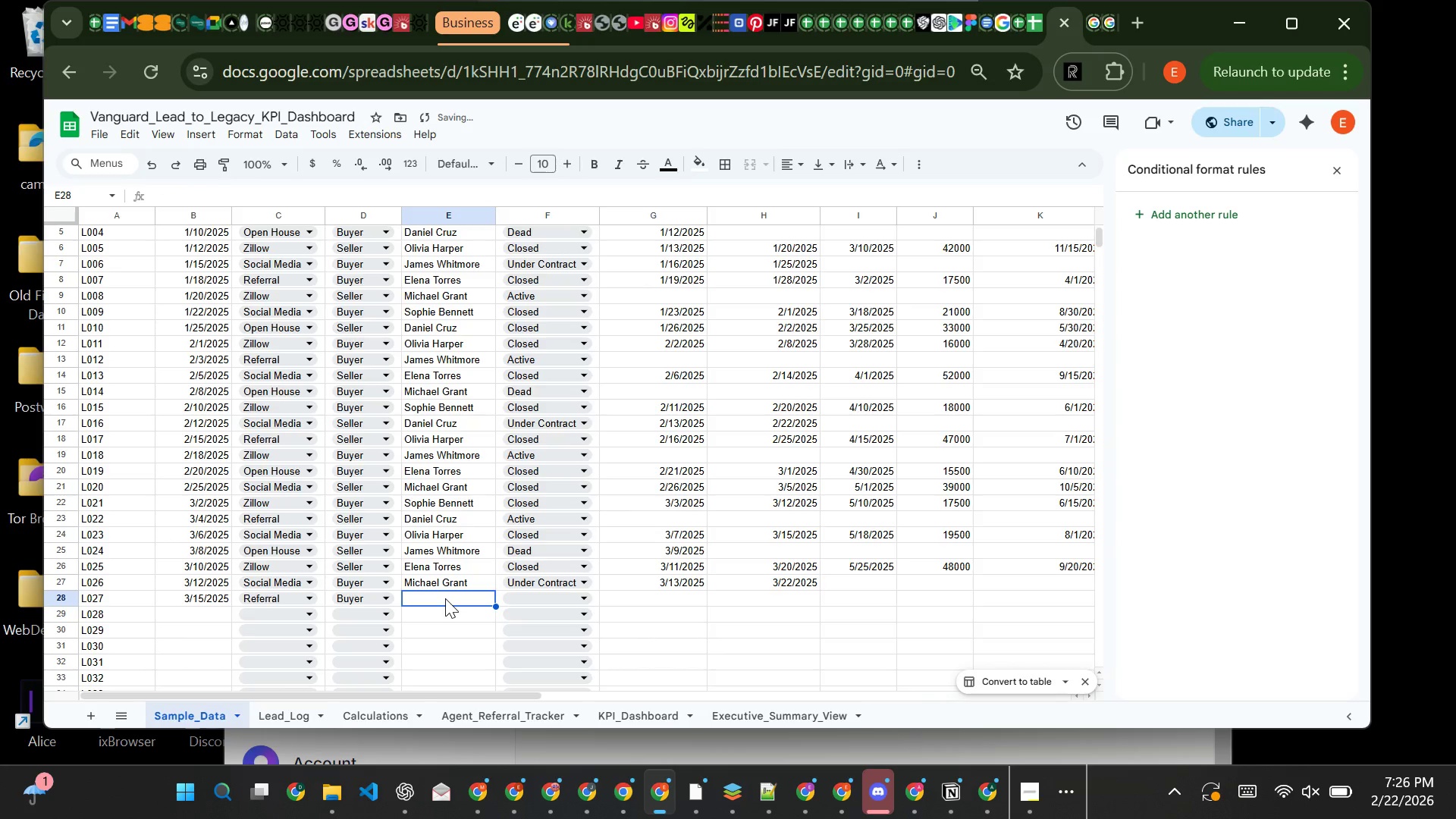 
left_click([445, 598])
 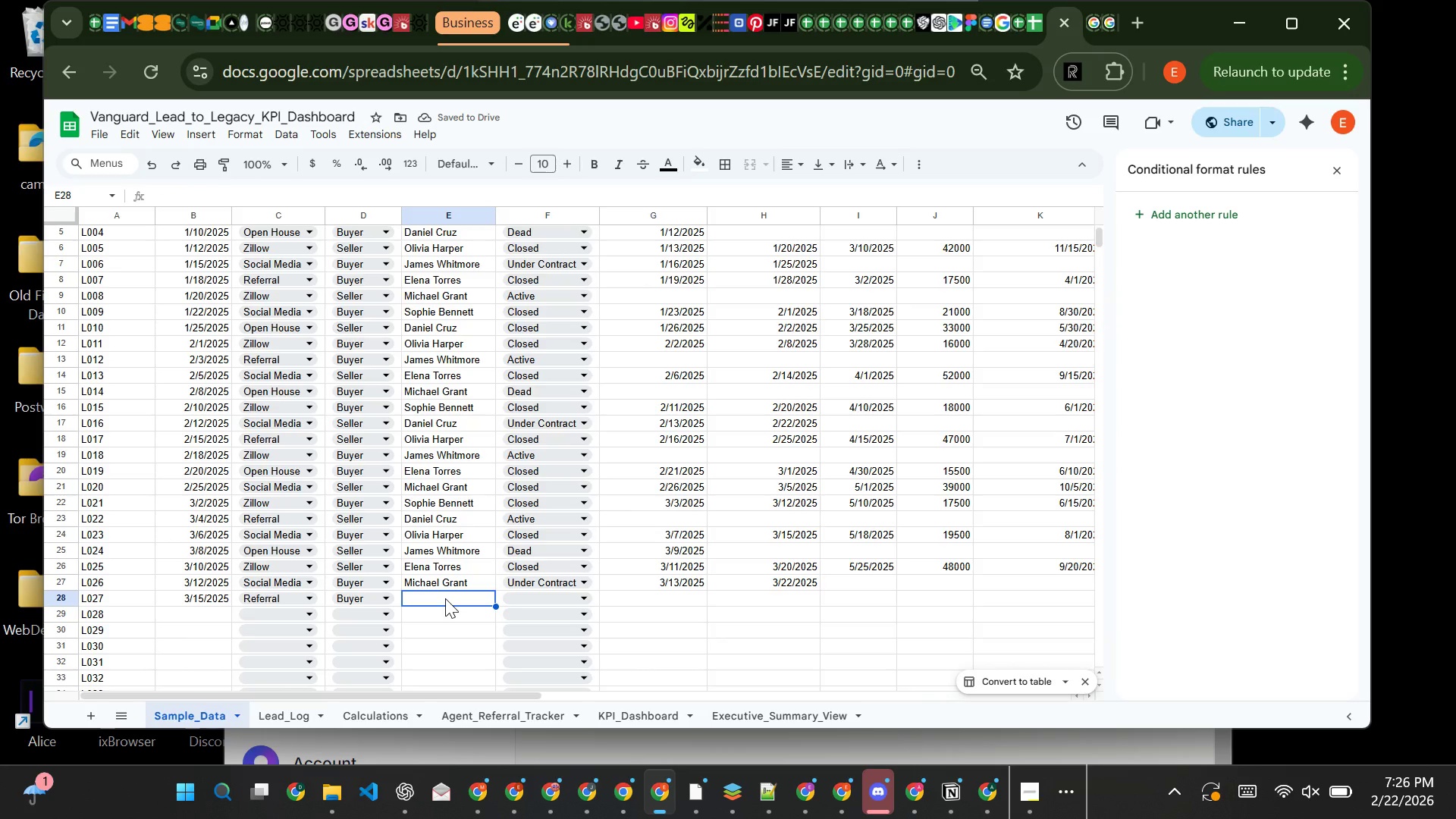 
key(CapsLock)
 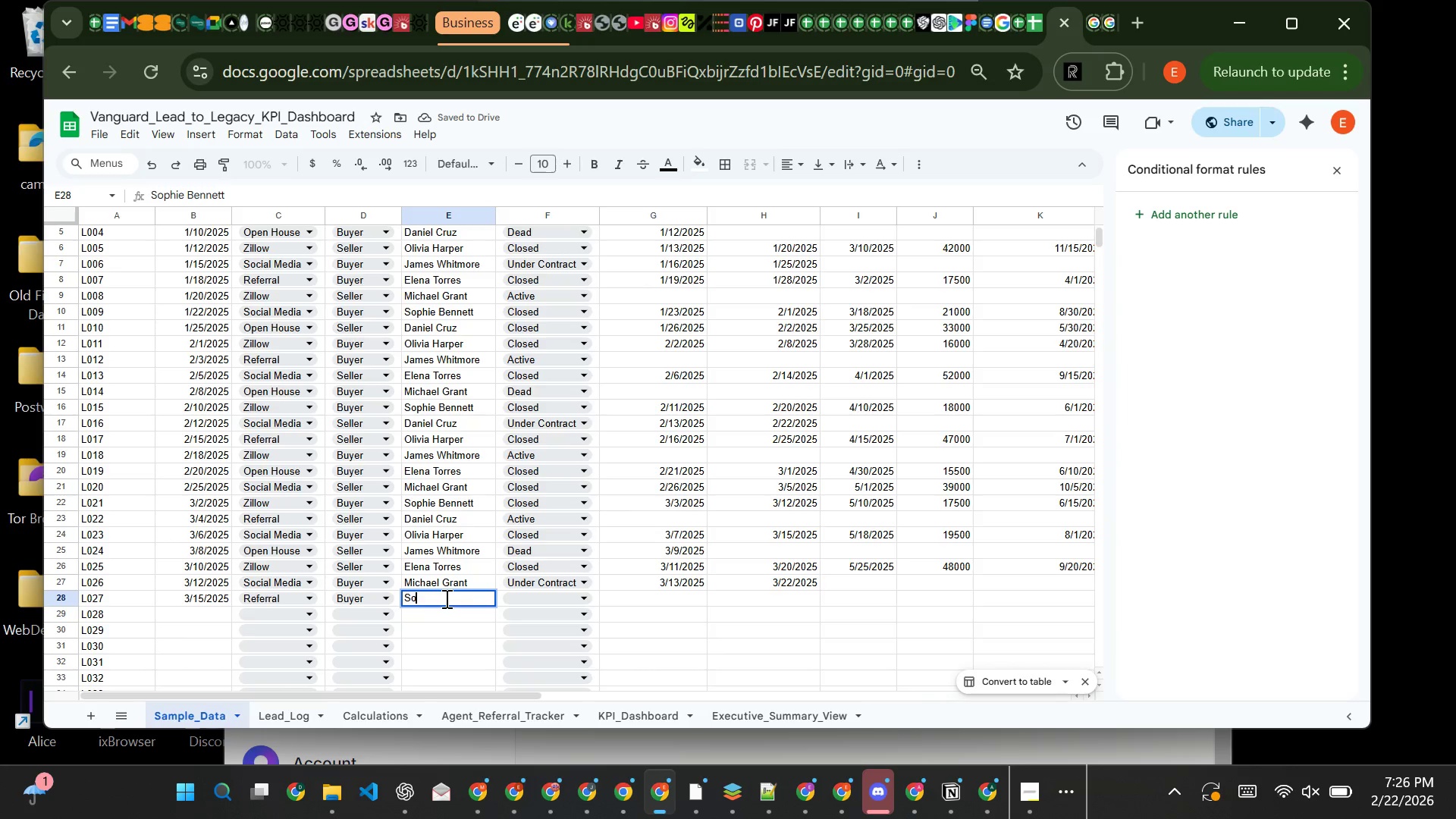 
key(S)
 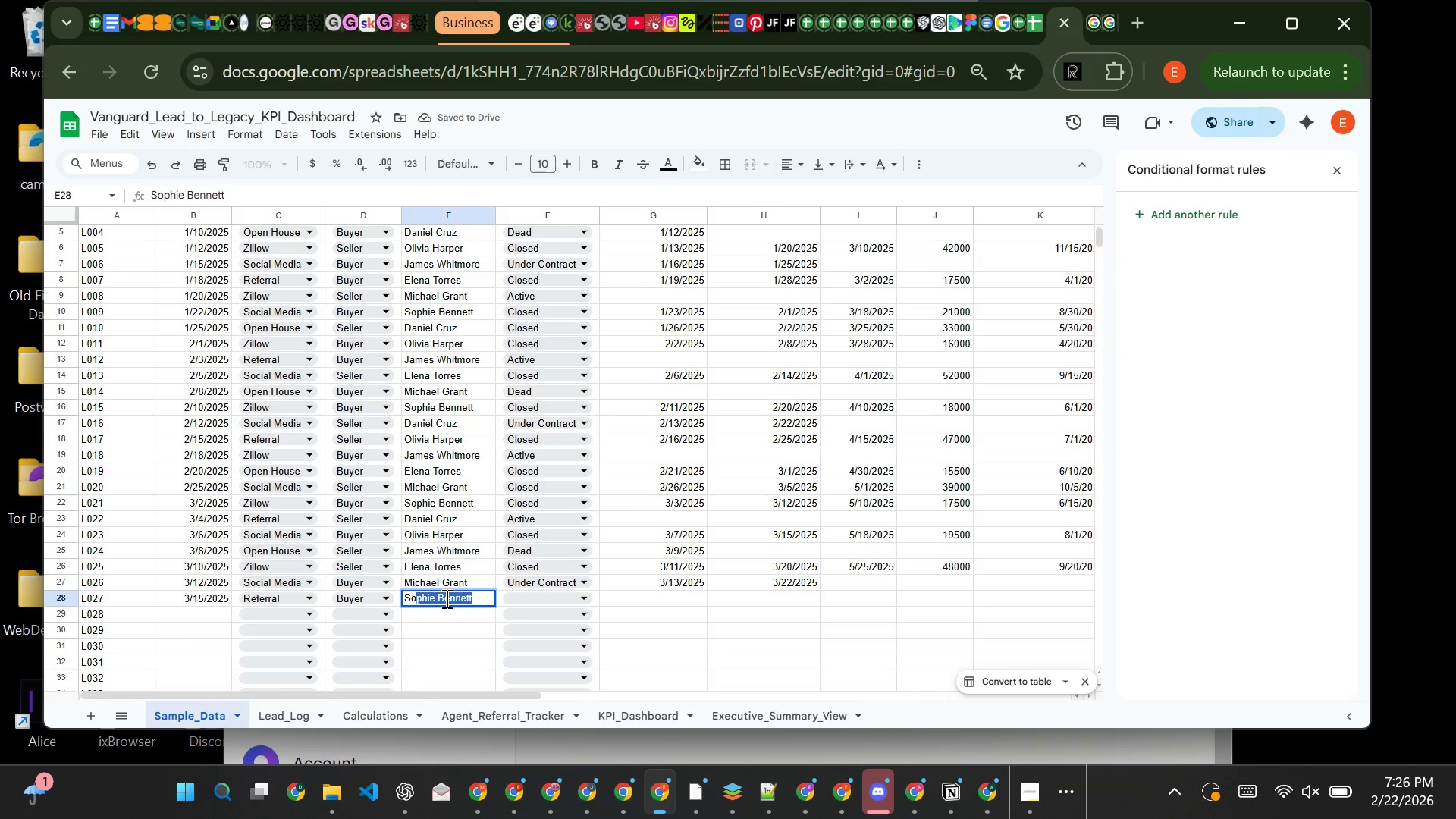 
key(CapsLock)
 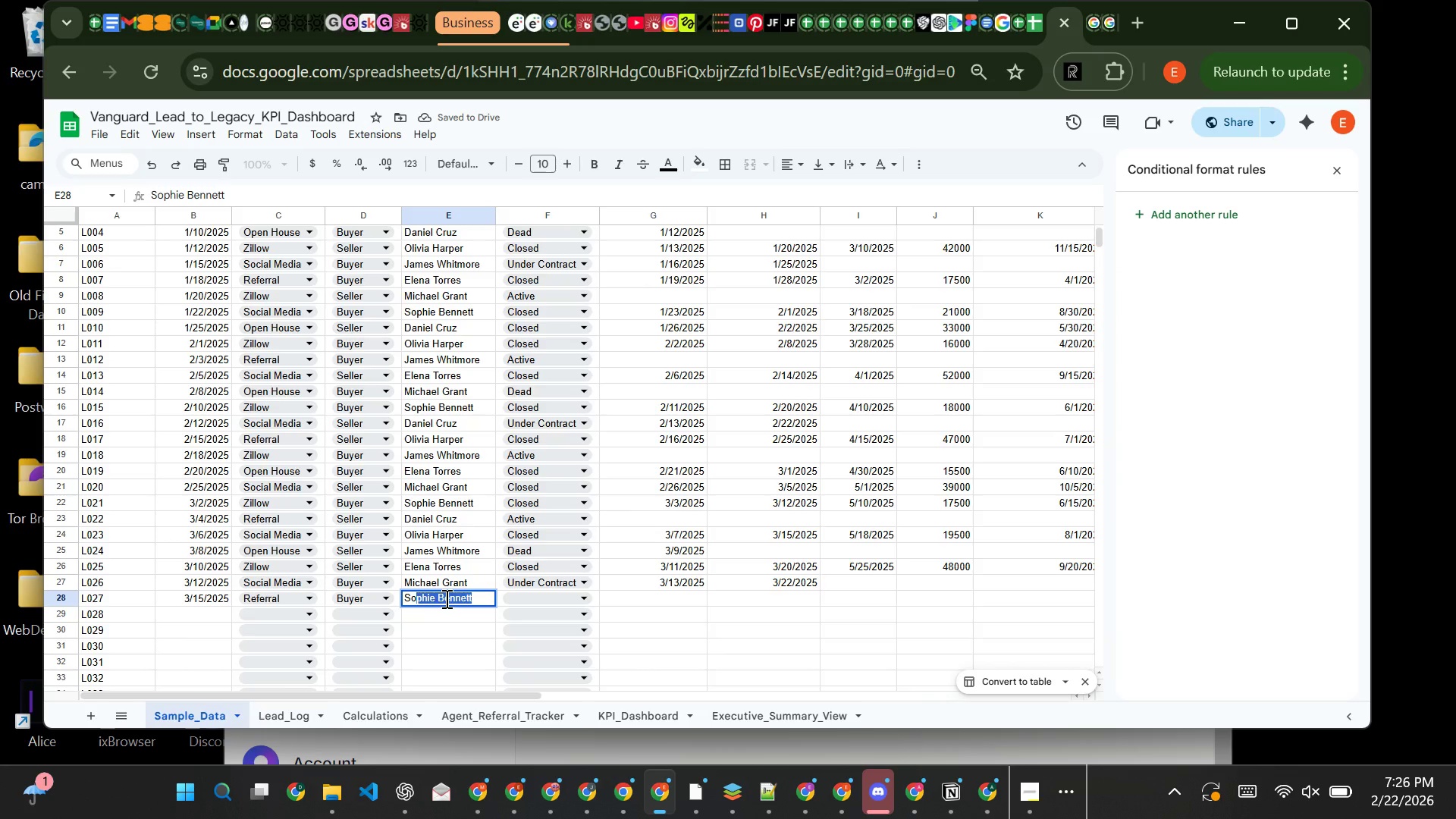 
key(O)
 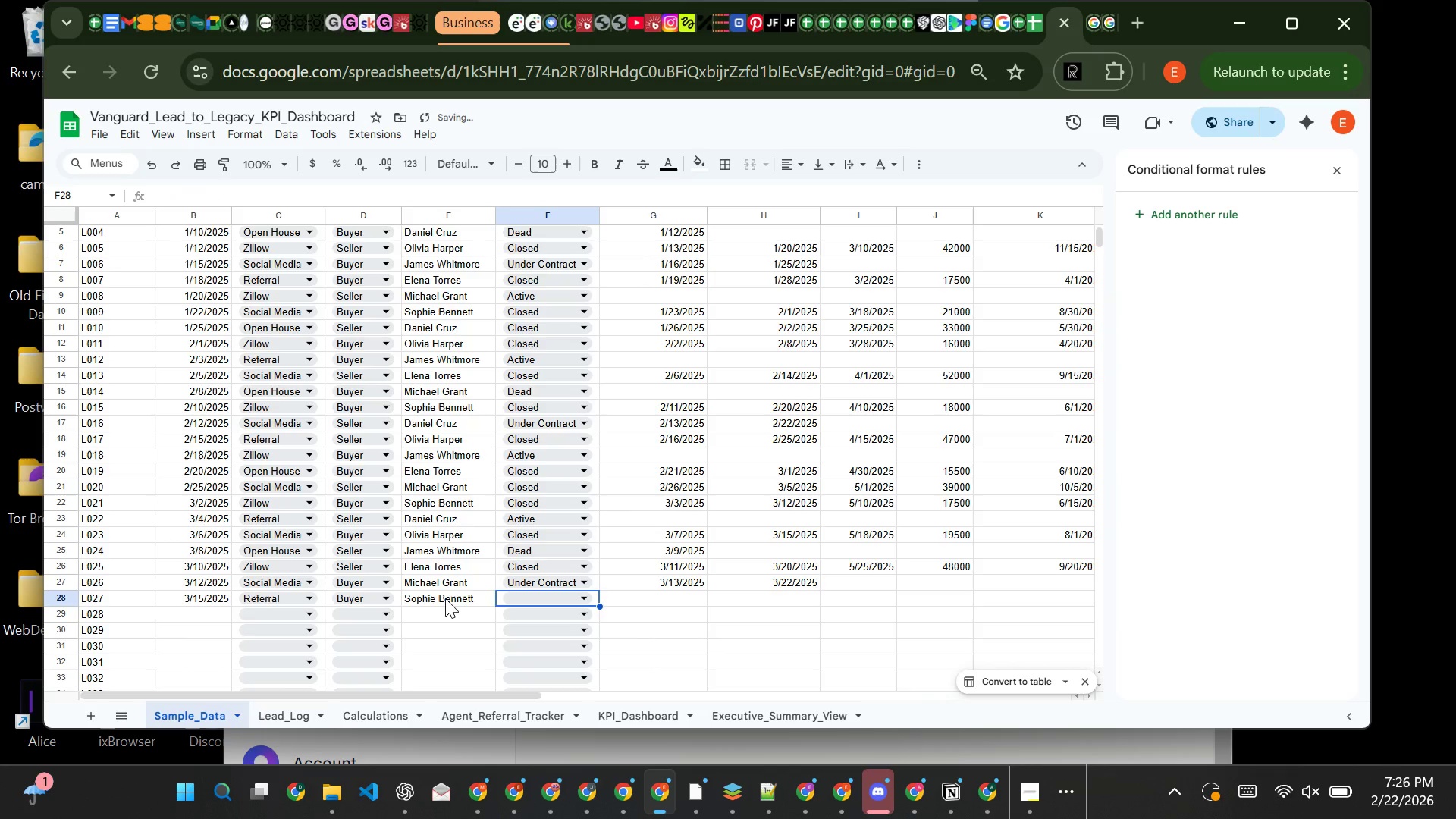 
key(ArrowRight)
 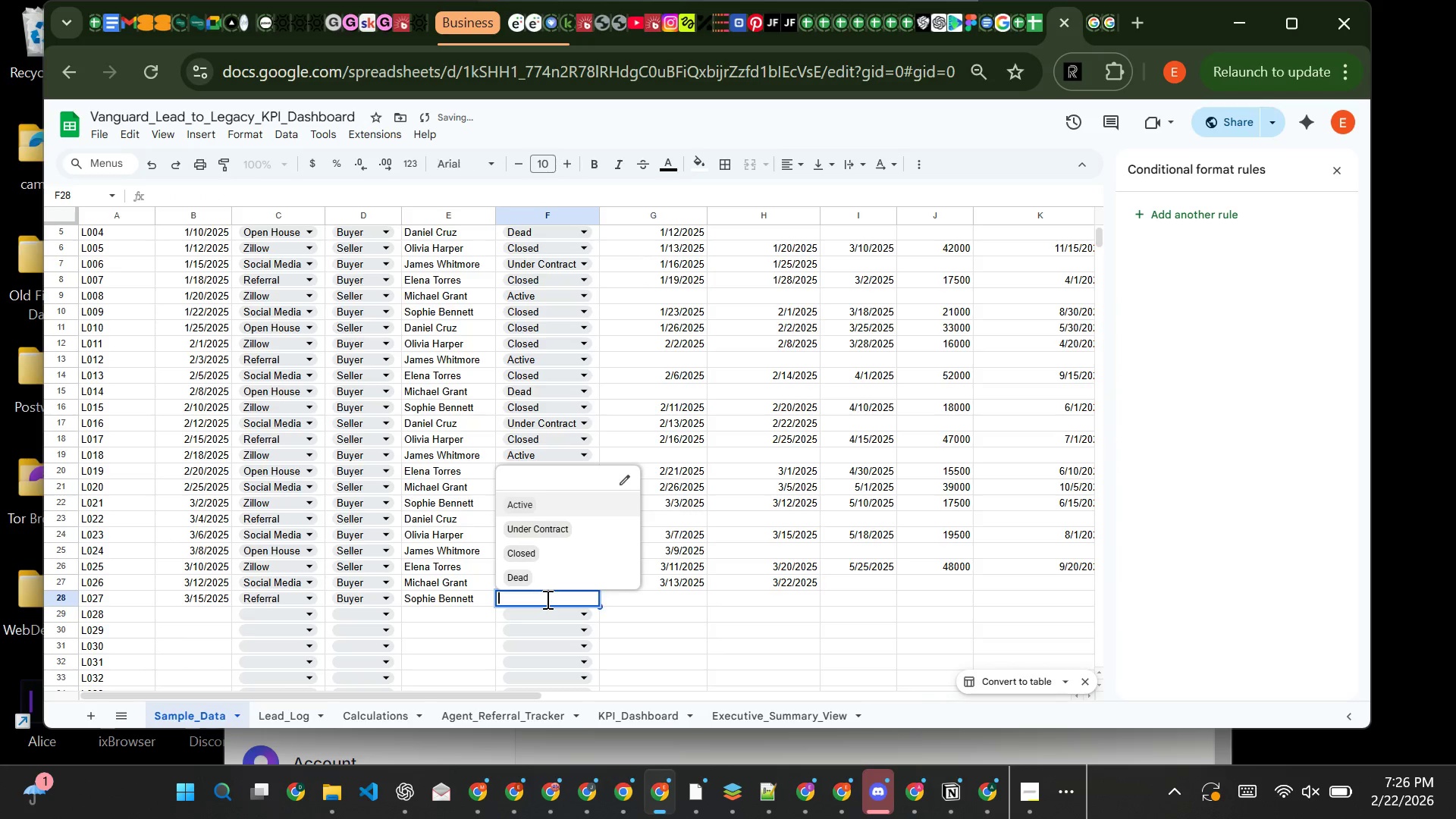 
left_click([546, 599])
 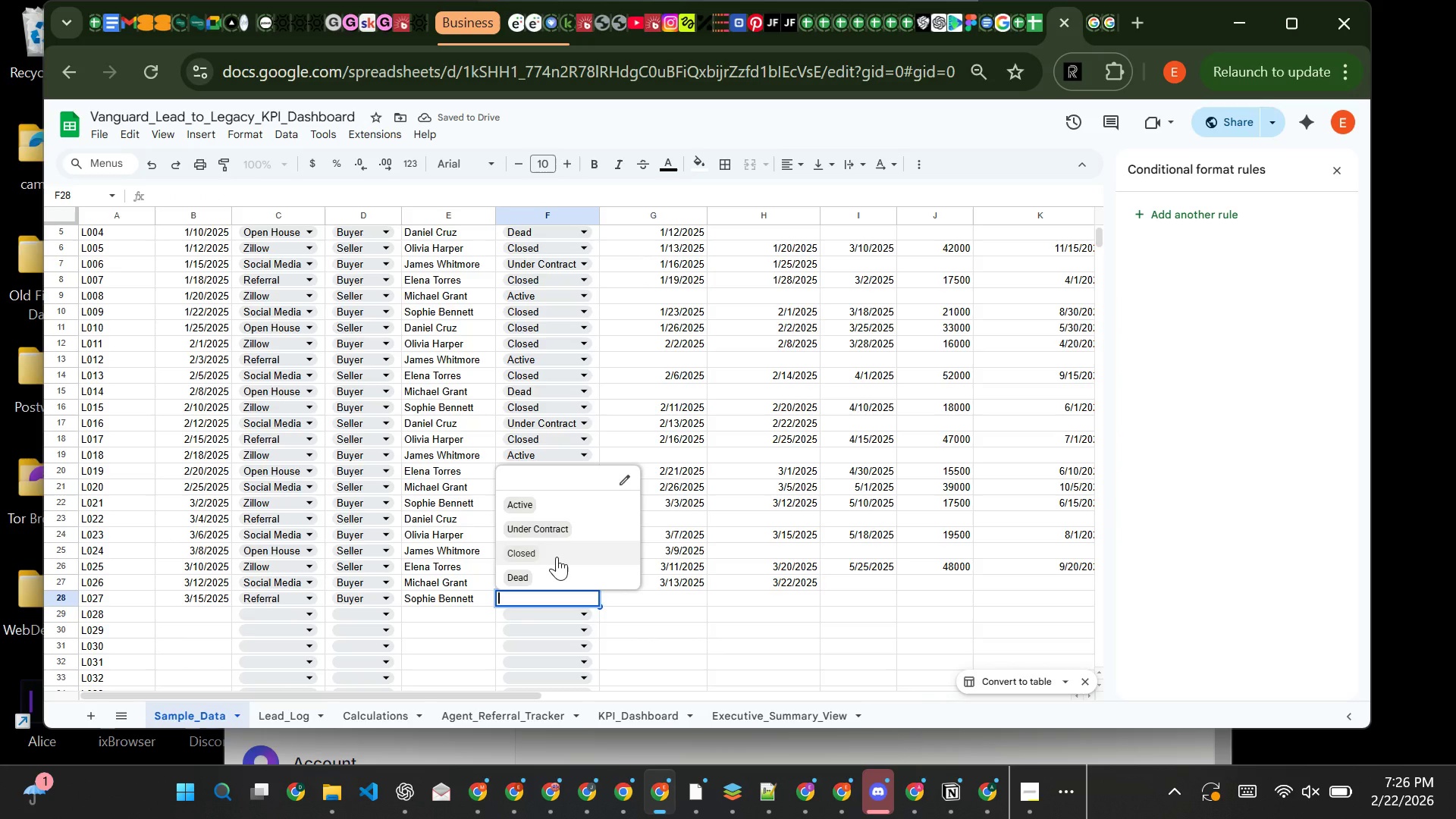 
left_click([557, 557])
 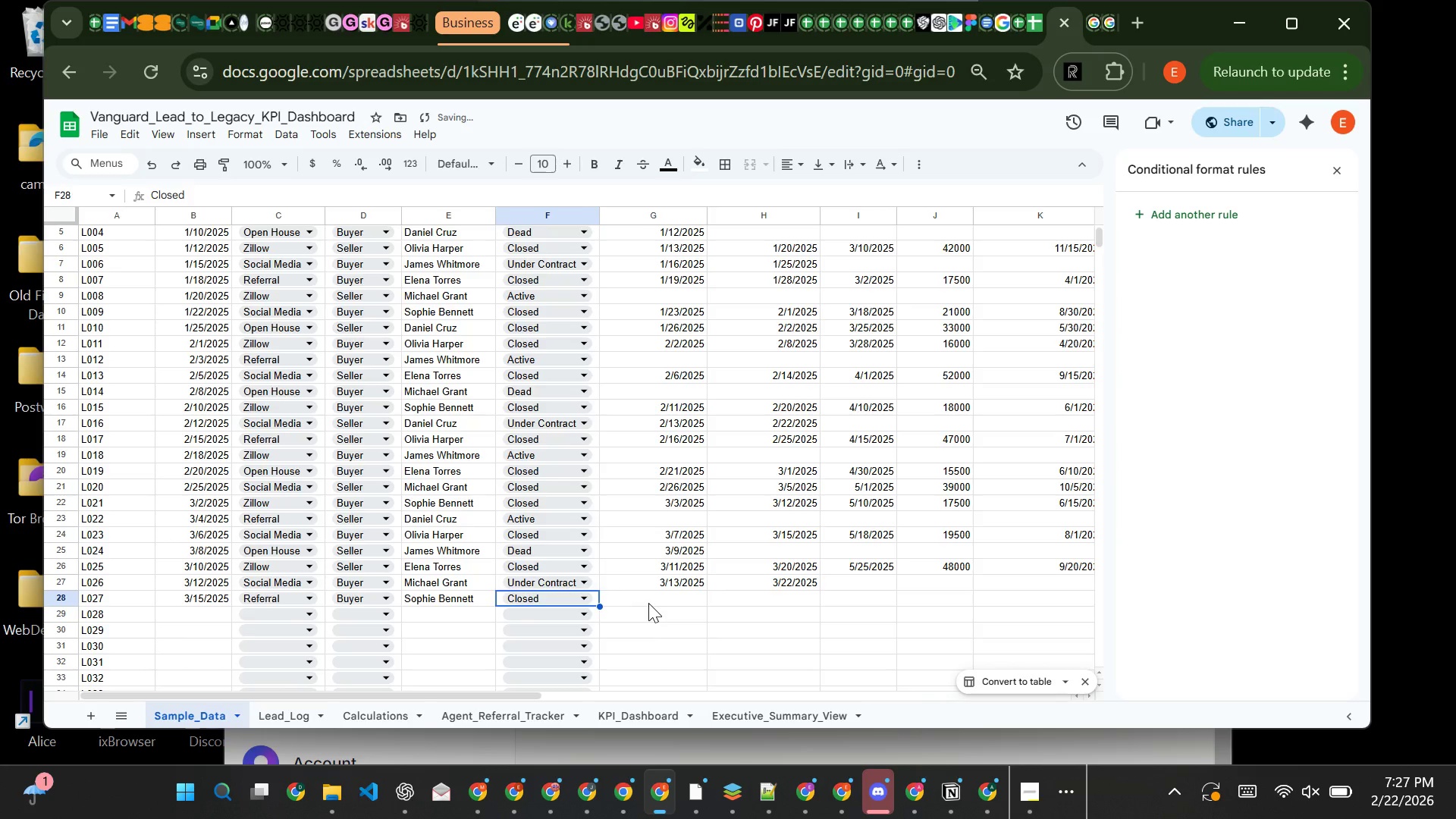 
left_click([648, 603])
 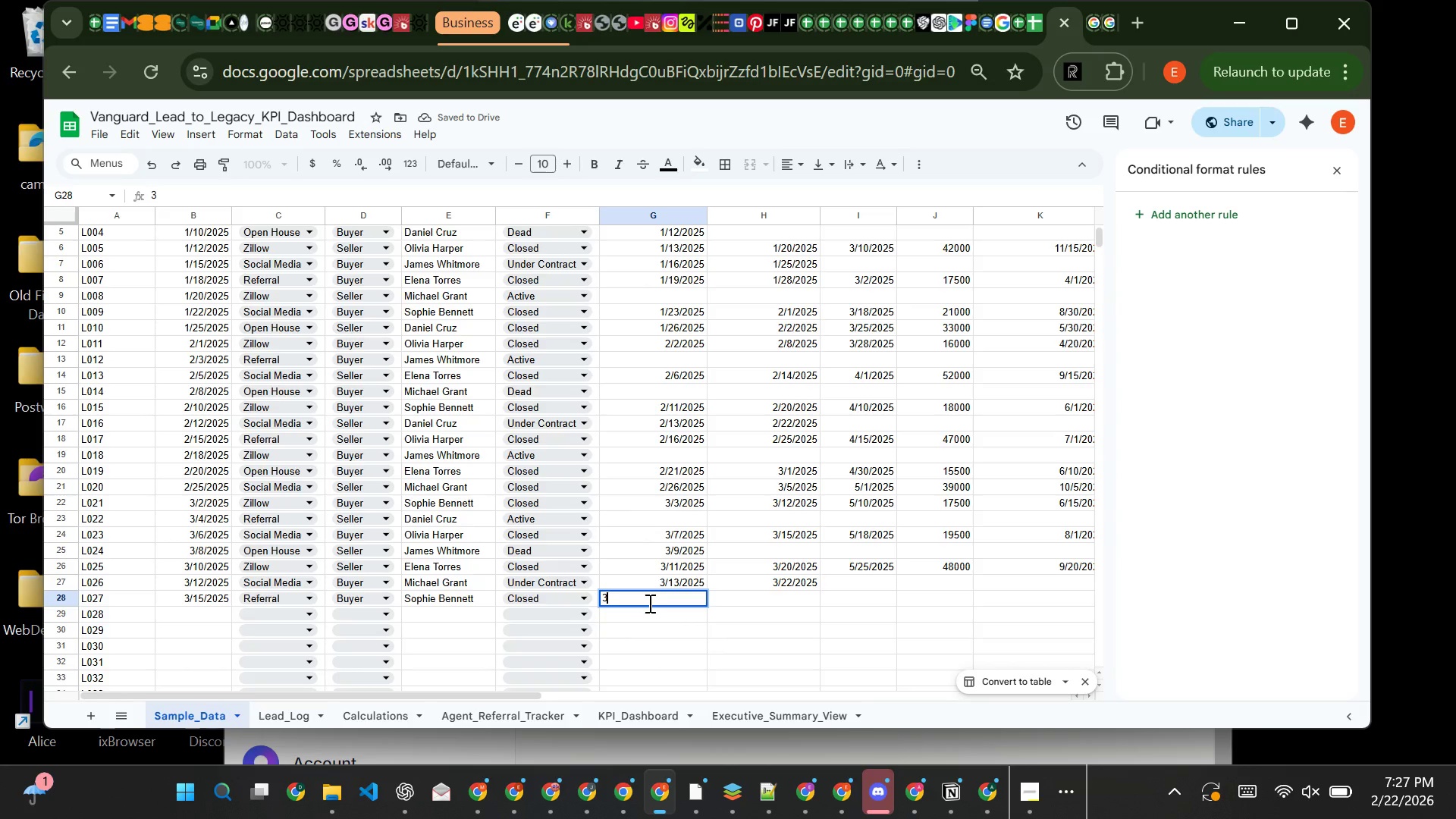 
type(3/16/2025)
 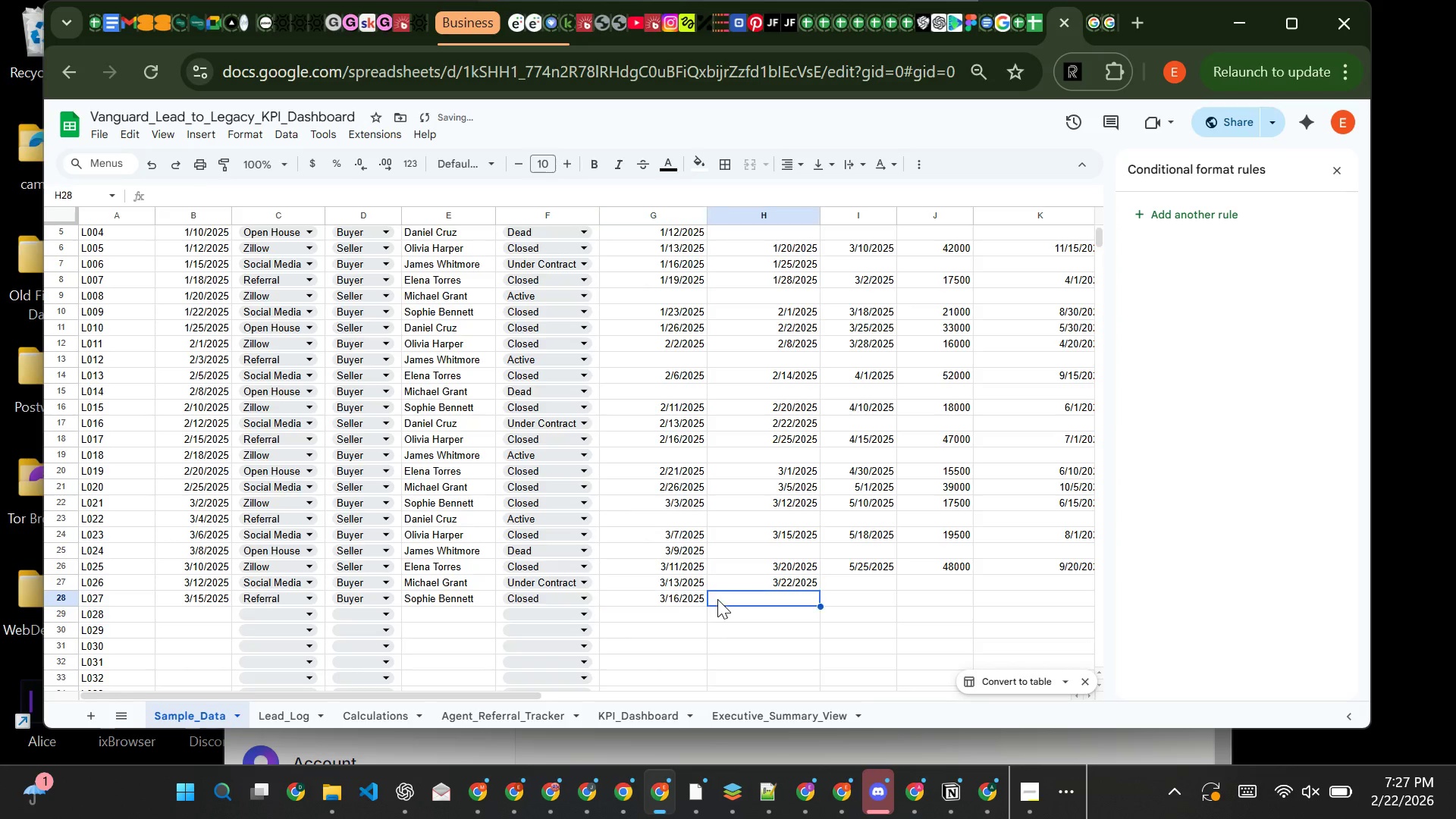 
key(Tab)
 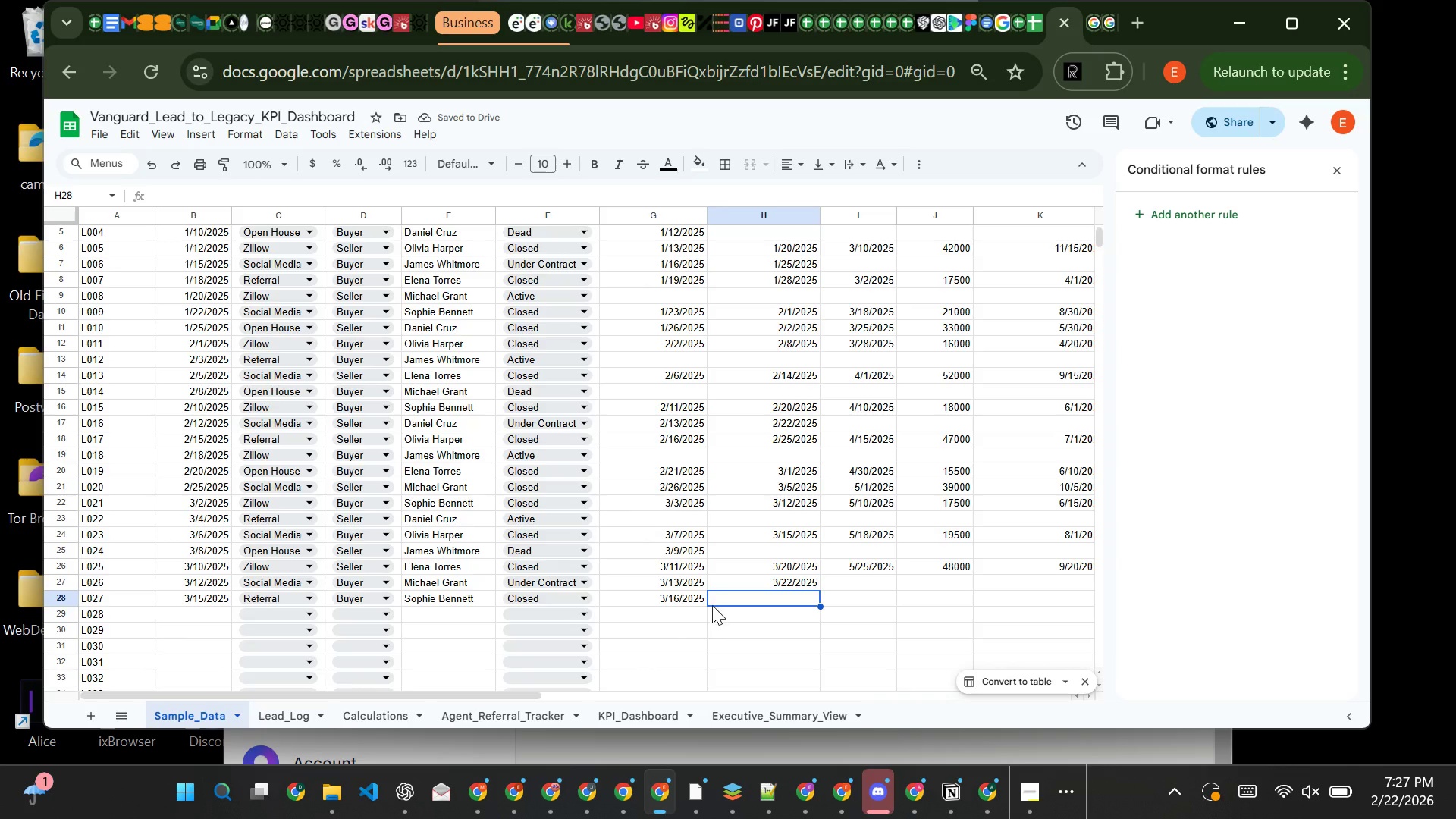 
wait(9.05)
 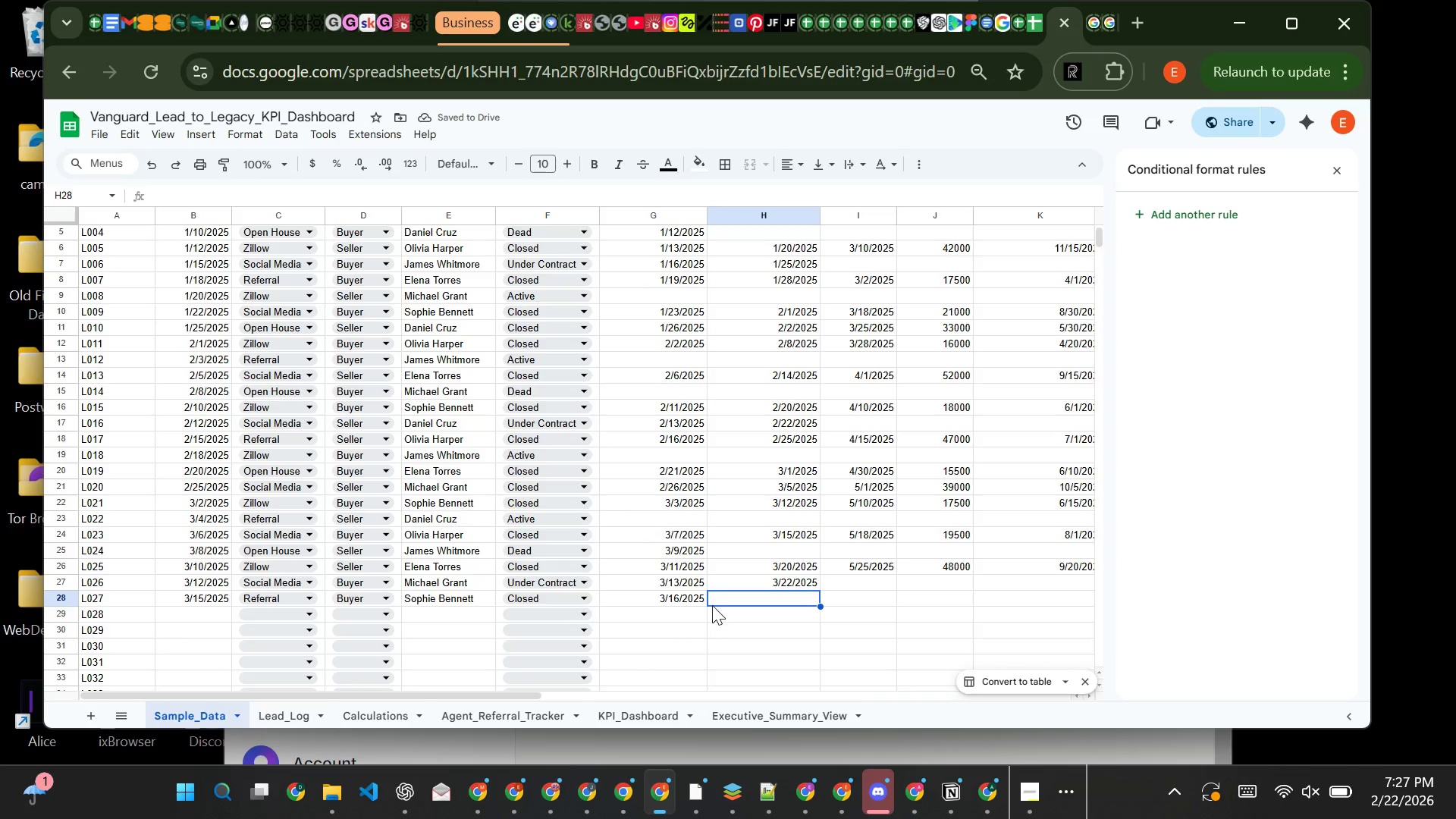 
type(3/25/2025)
 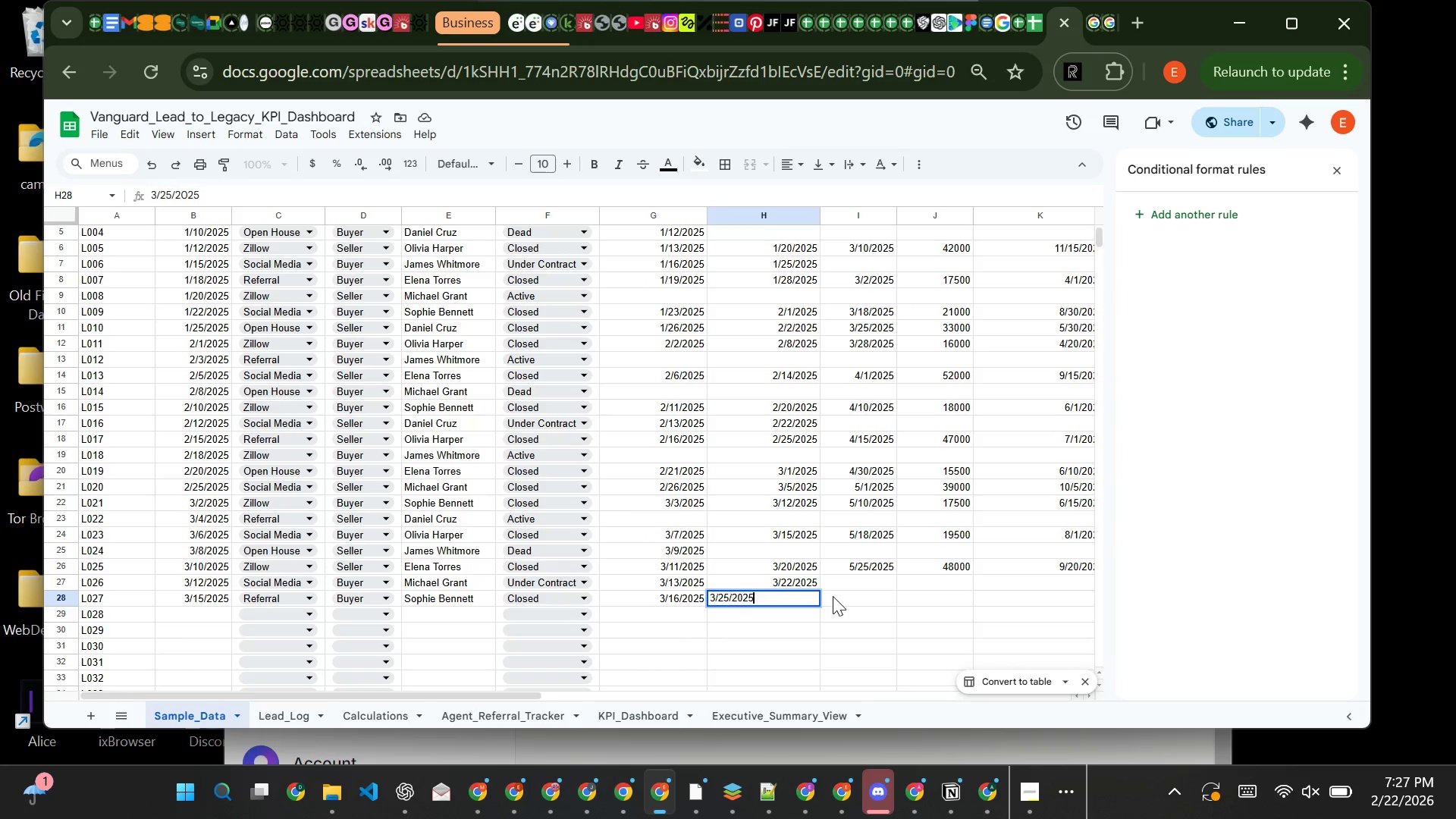 
left_click([833, 596])
 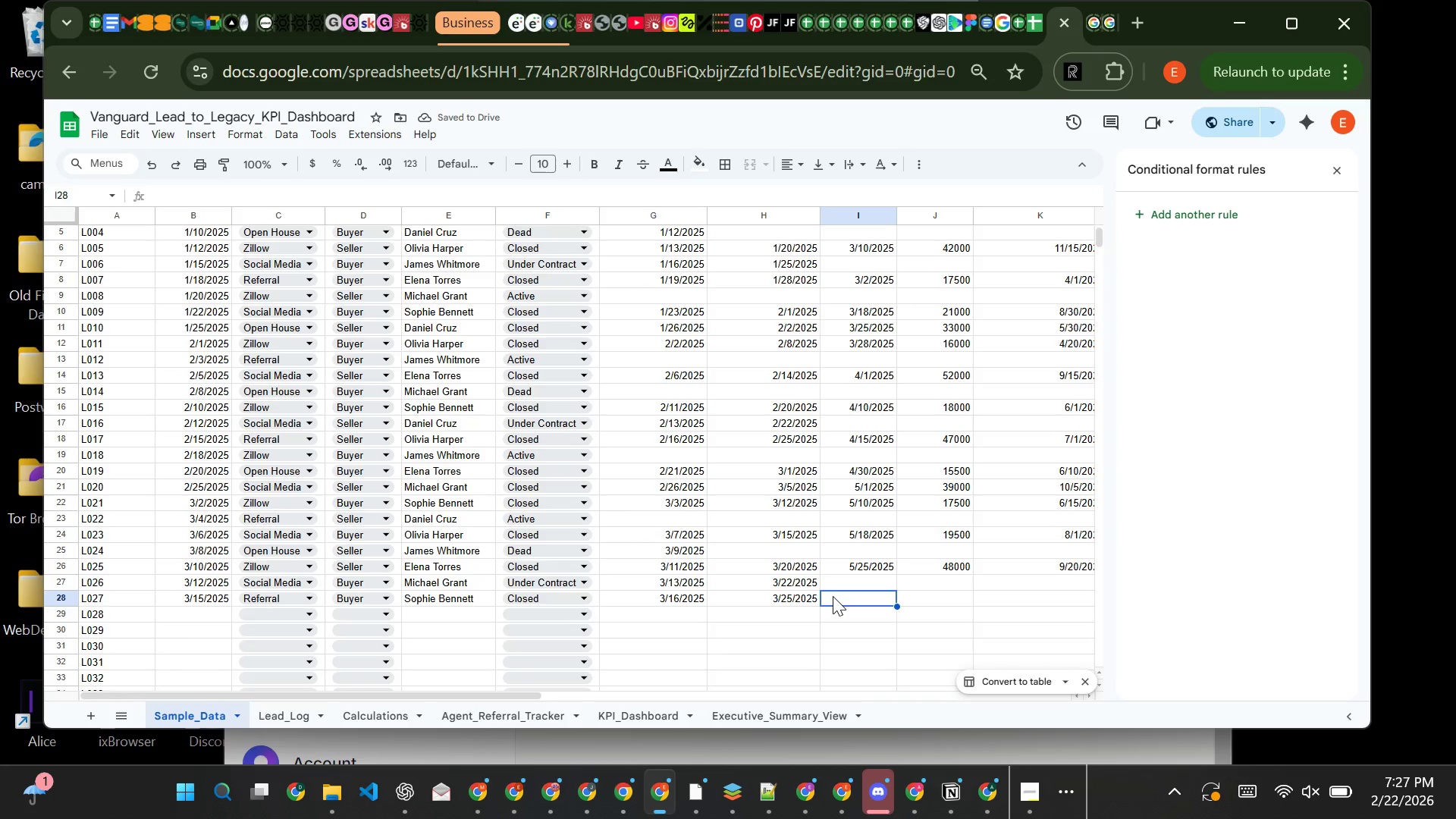 
type(6/1/2025)
 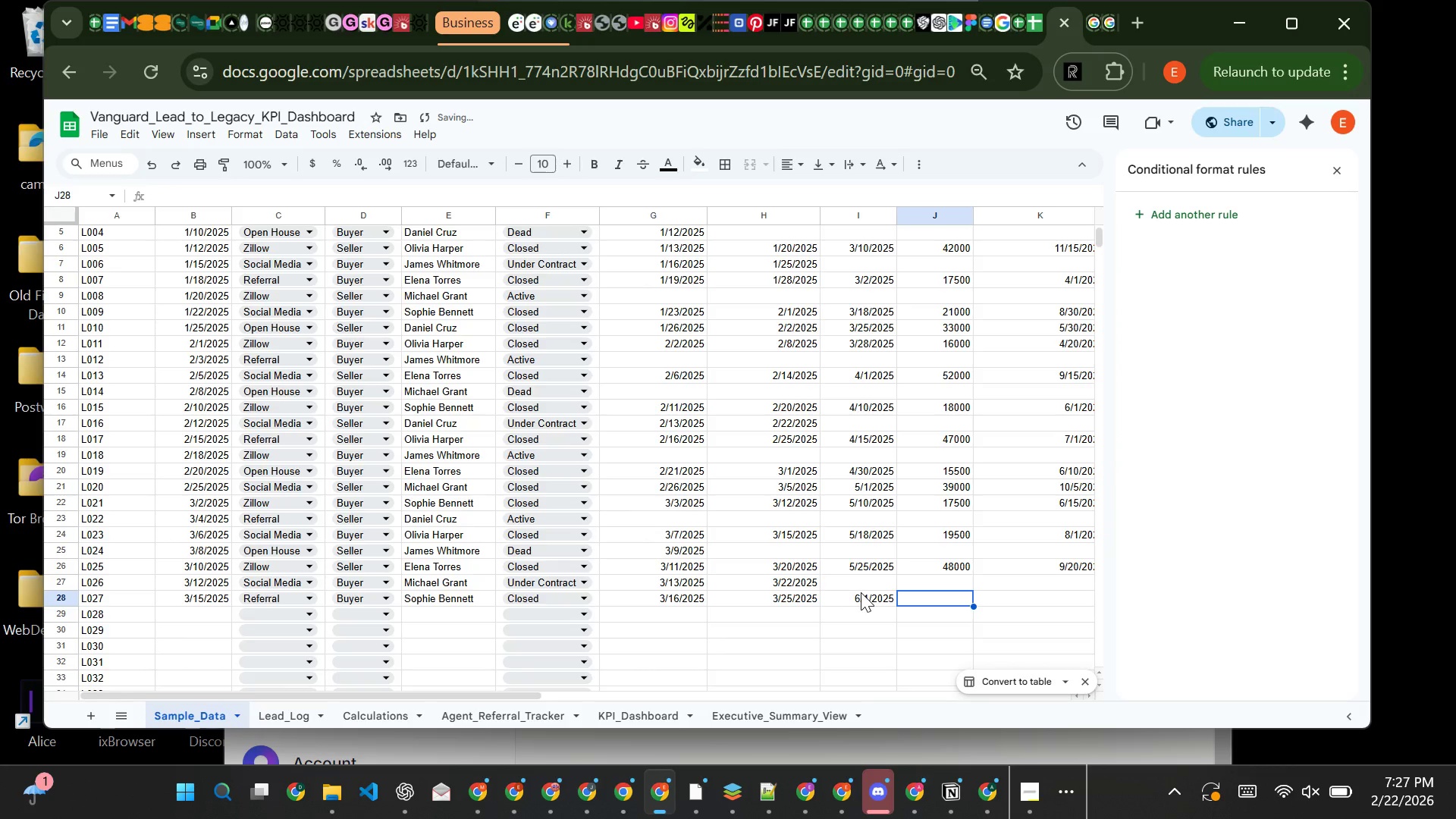 
key(Tab)
type(16500)
key(Tab)
type(7/15/2025)
 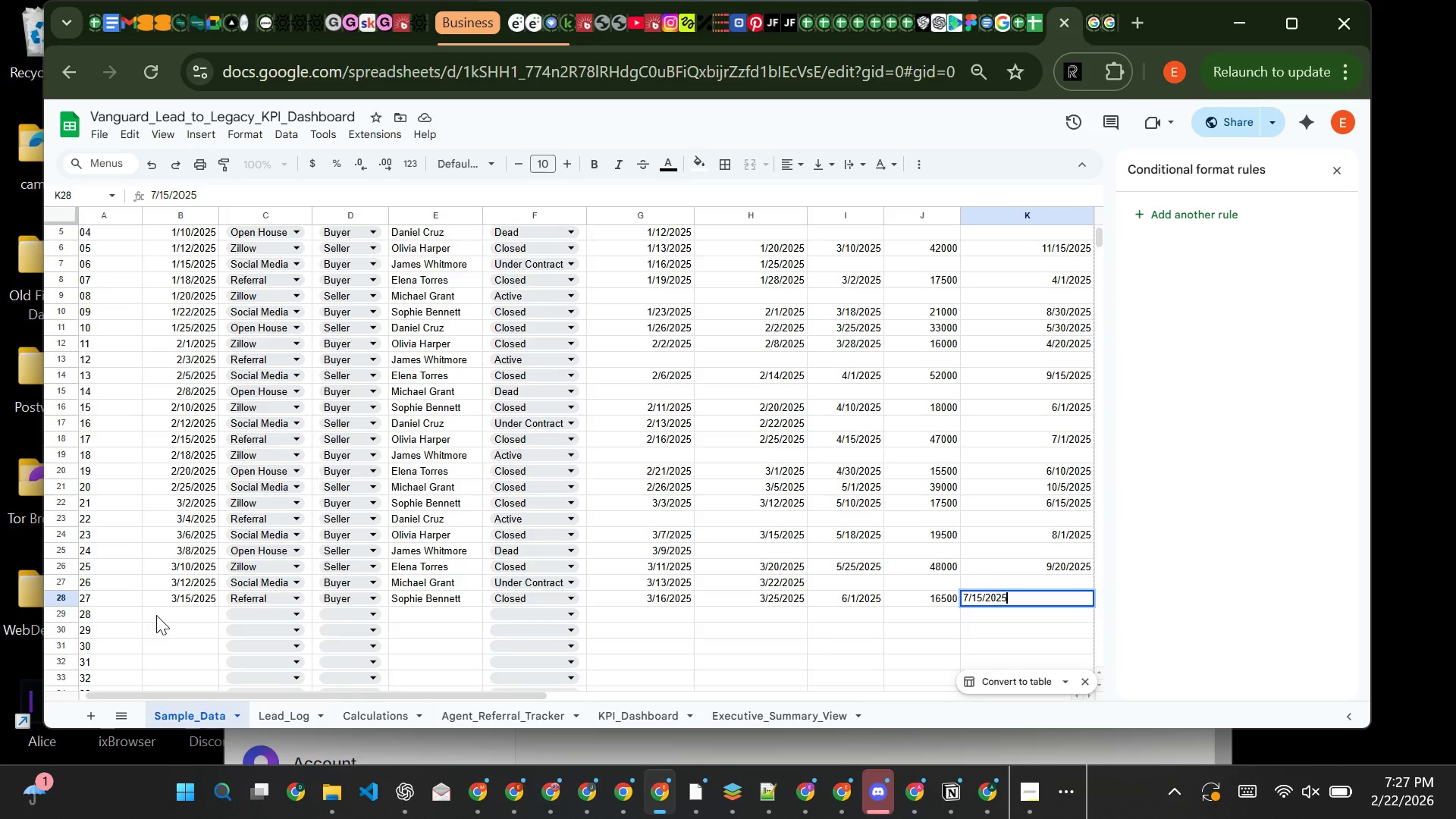 
left_click([162, 615])
 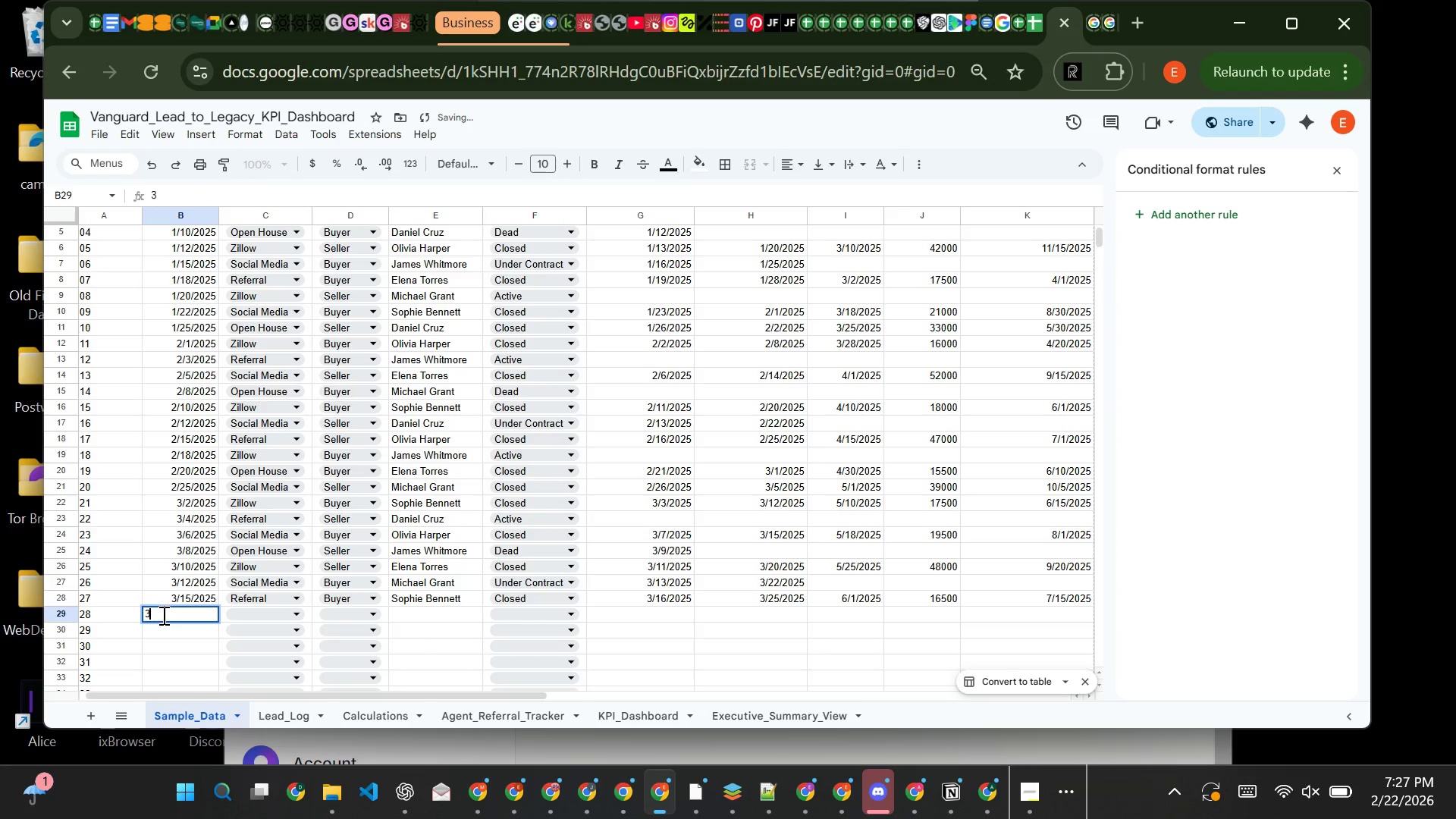 
type(3/18/2025)
 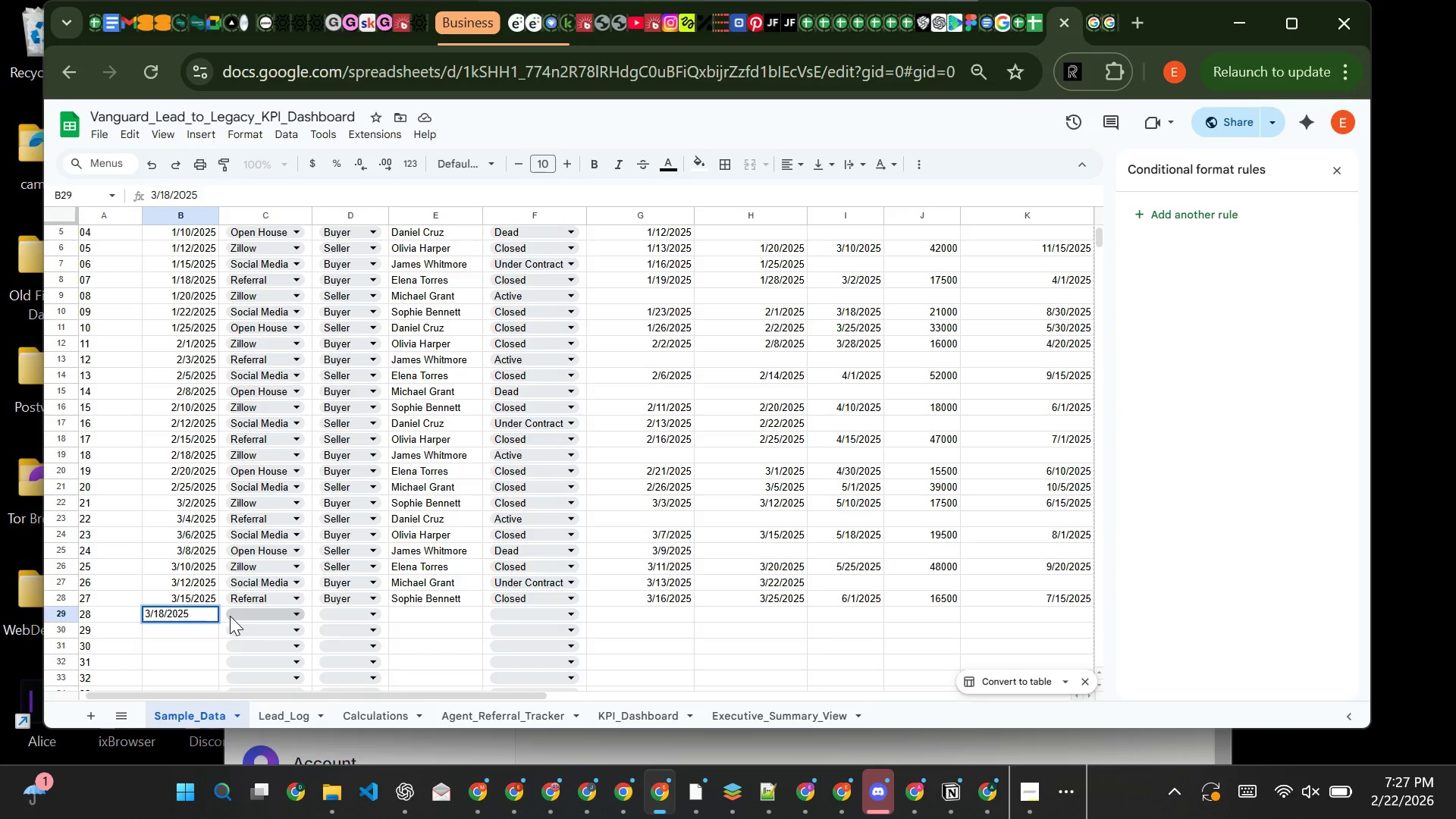 
left_click([230, 616])
 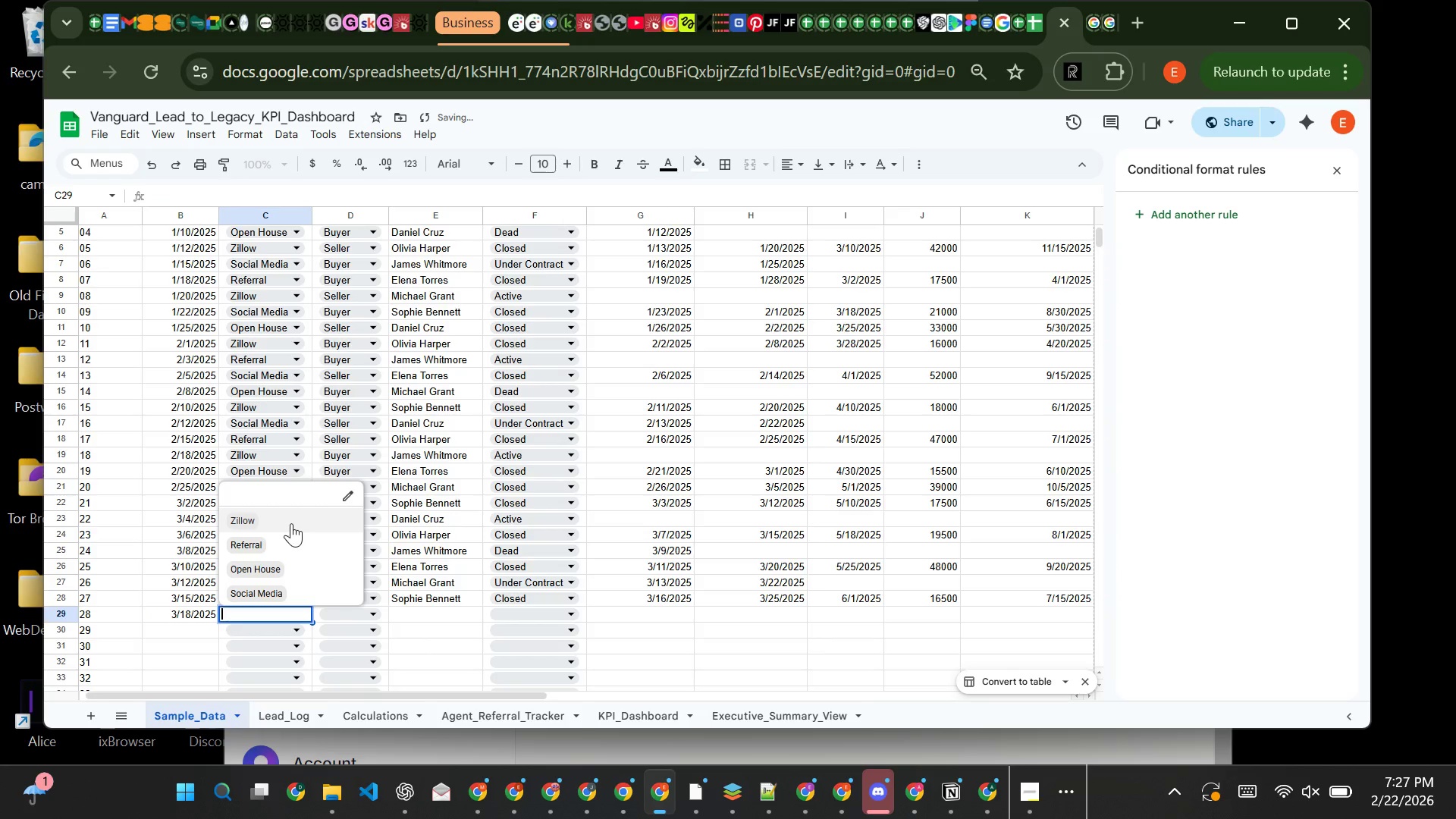 
left_click([291, 523])
 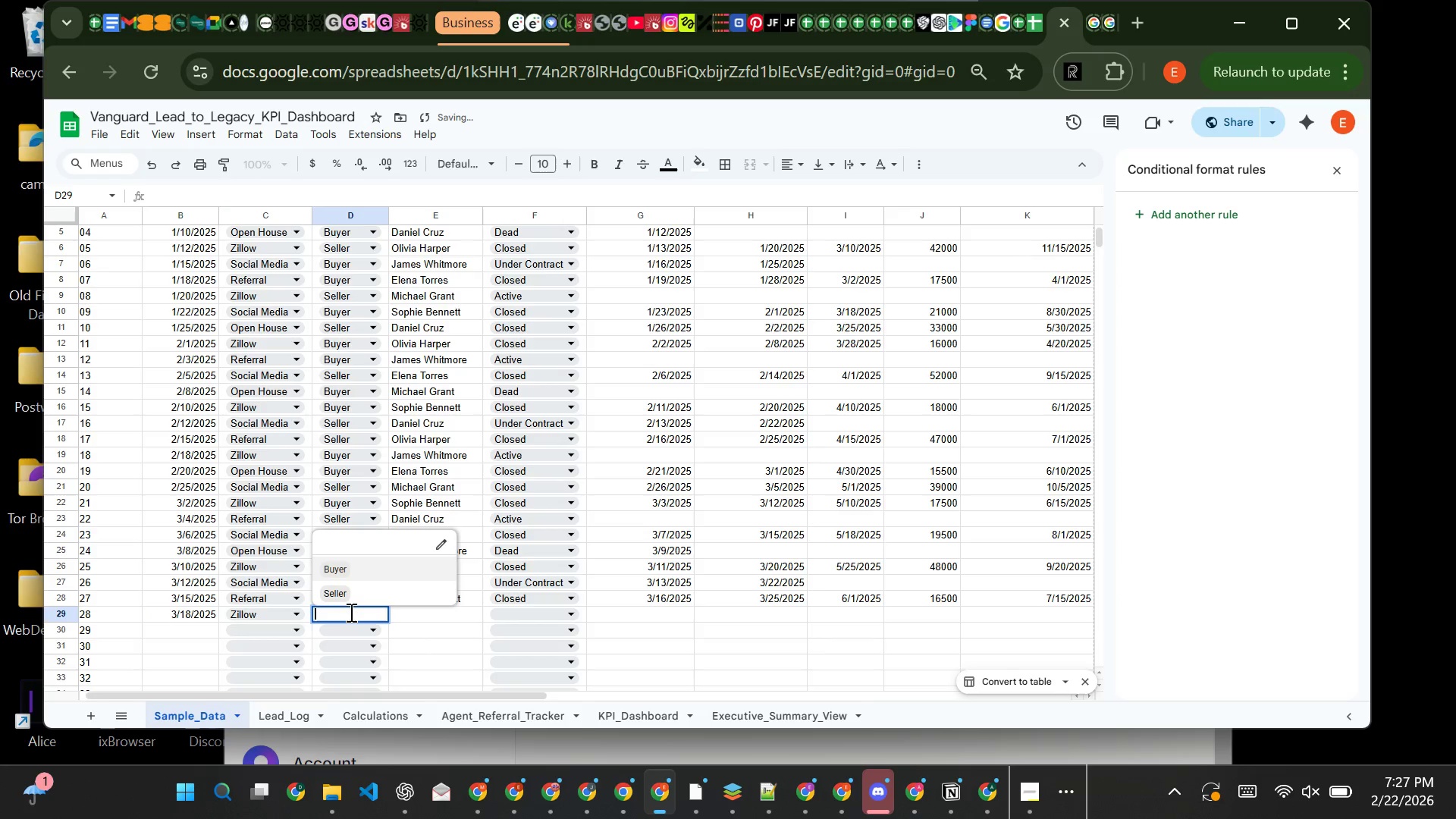 
left_click([350, 612])
 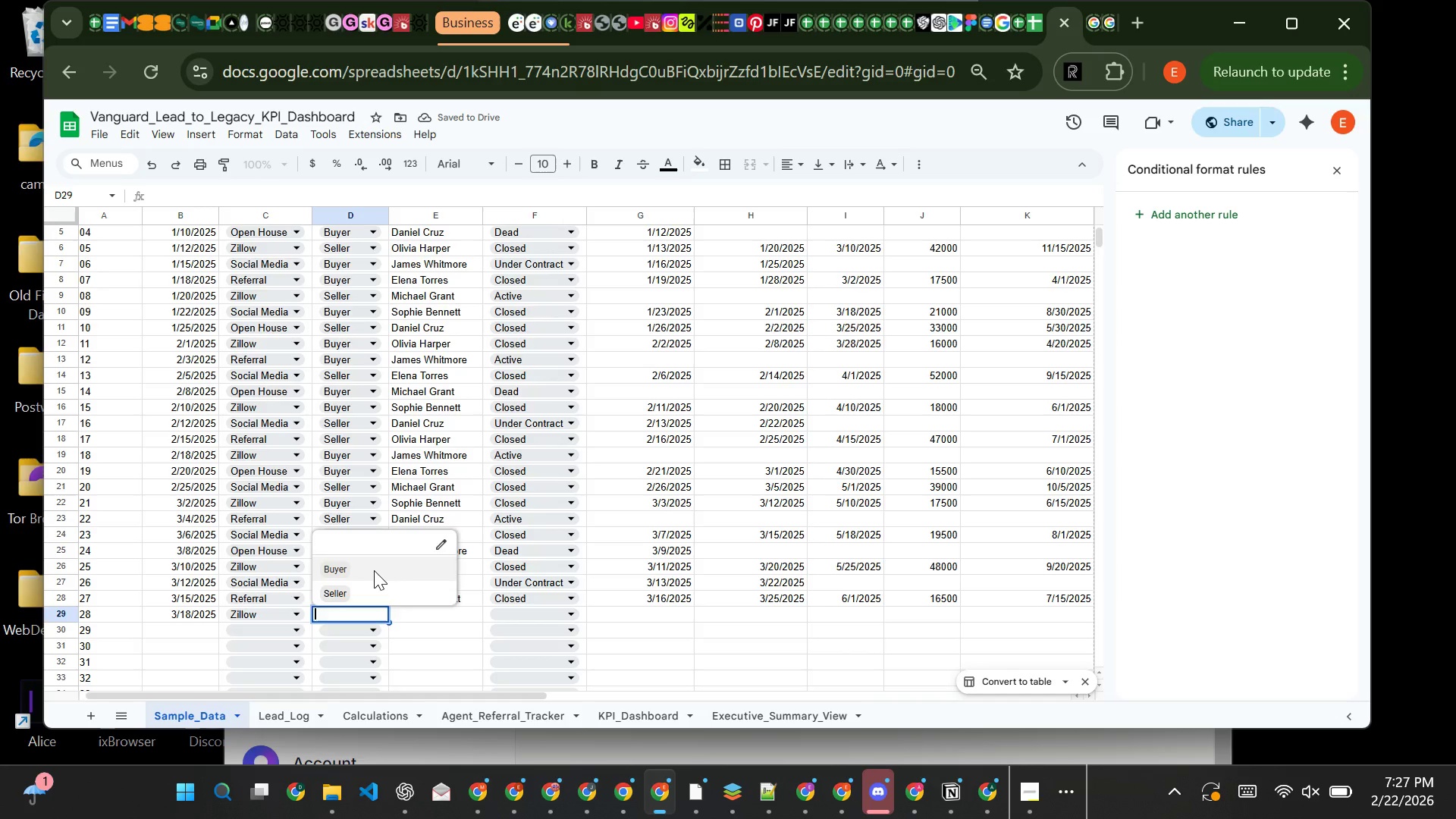 
left_click([374, 570])
 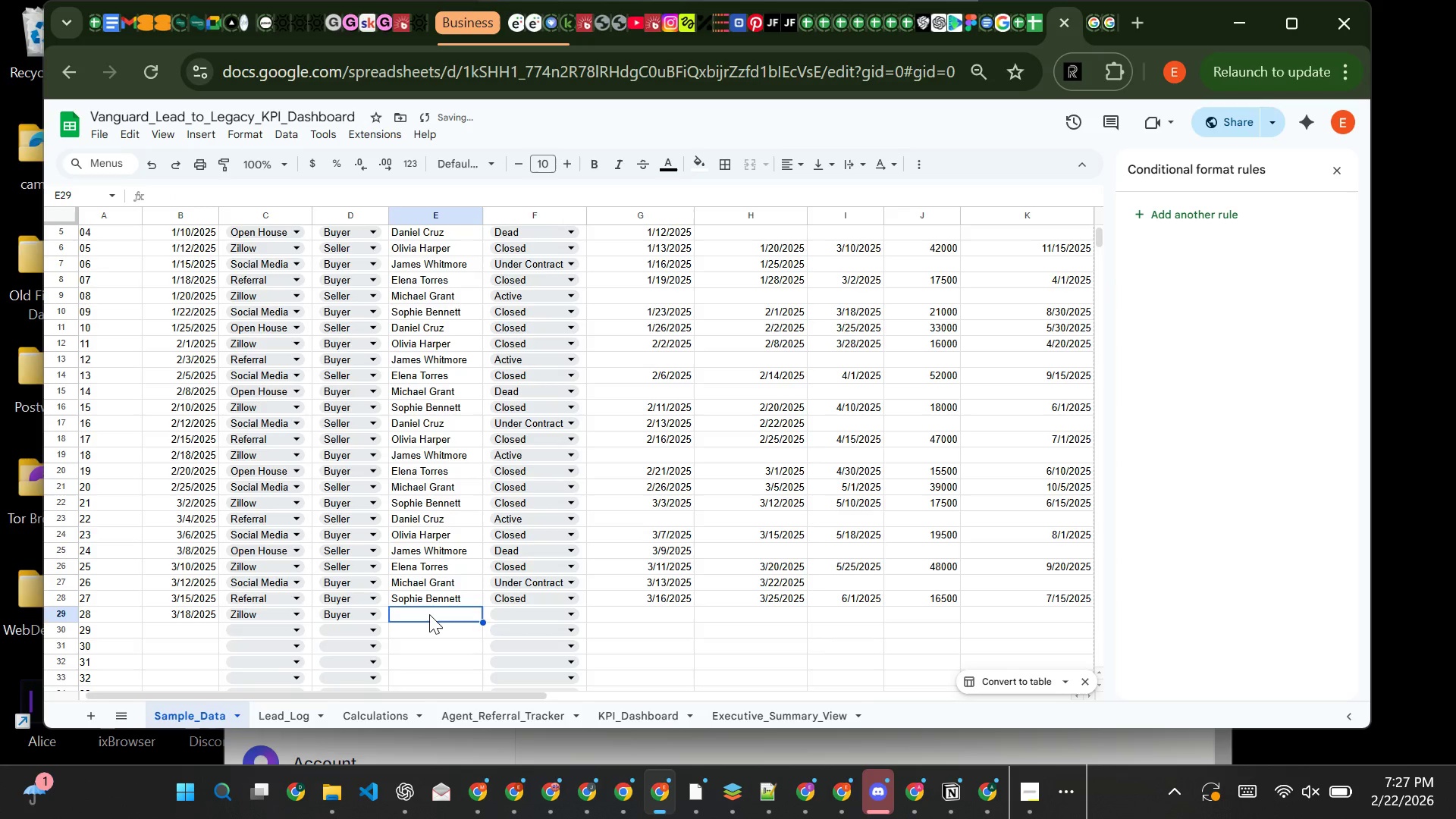 
left_click([429, 614])
 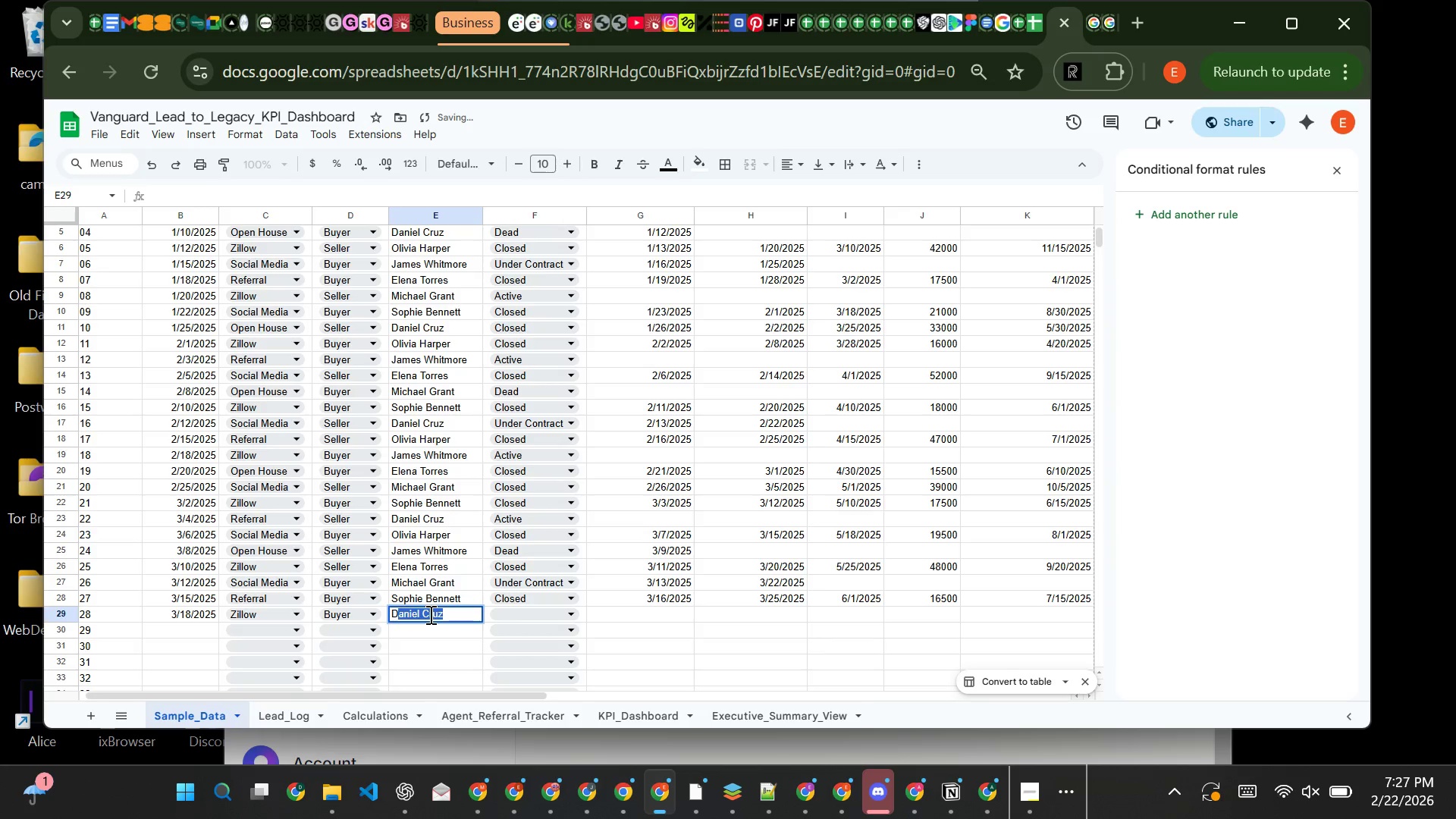 
key(CapsLock)
 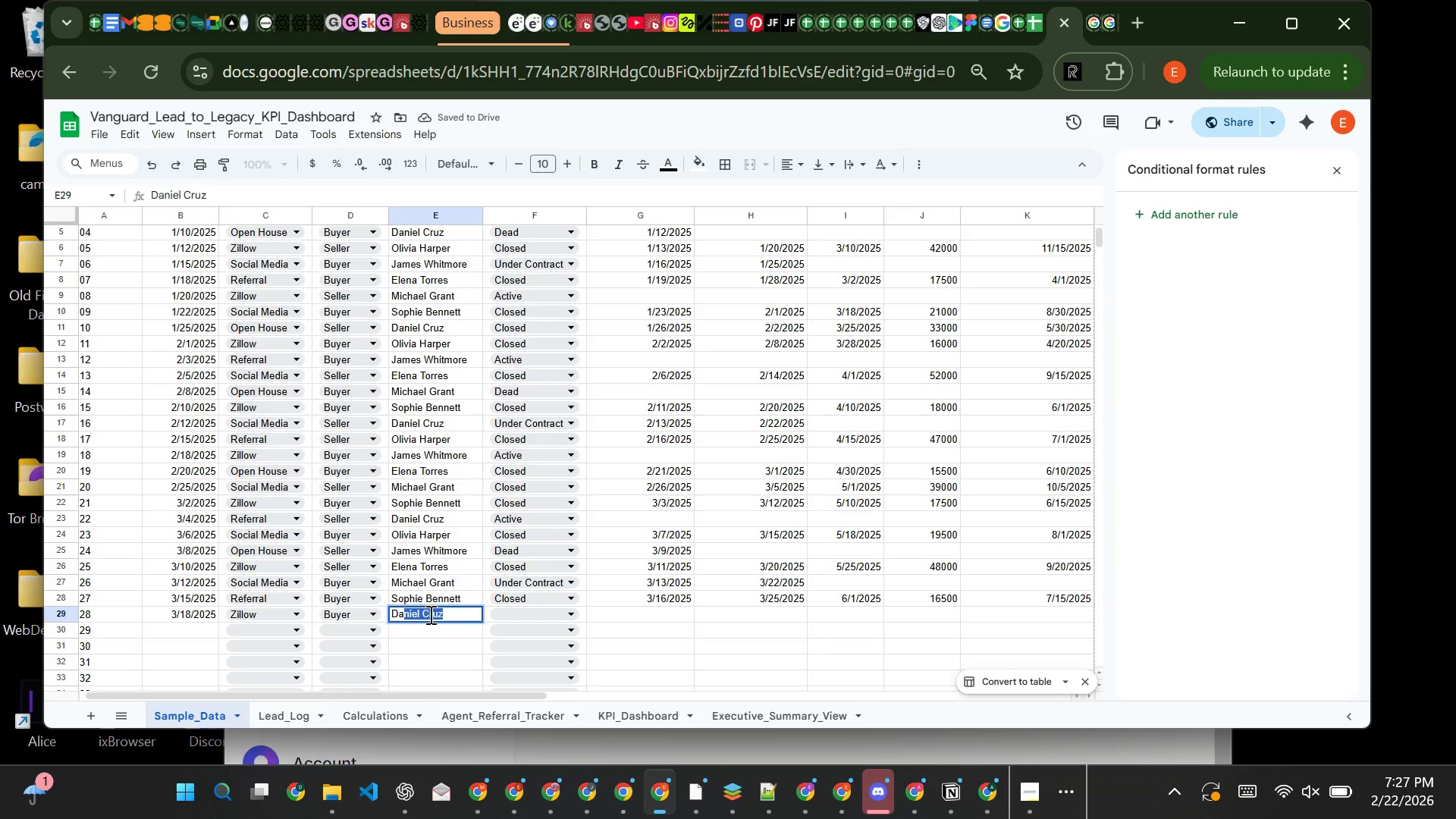 
key(D)
 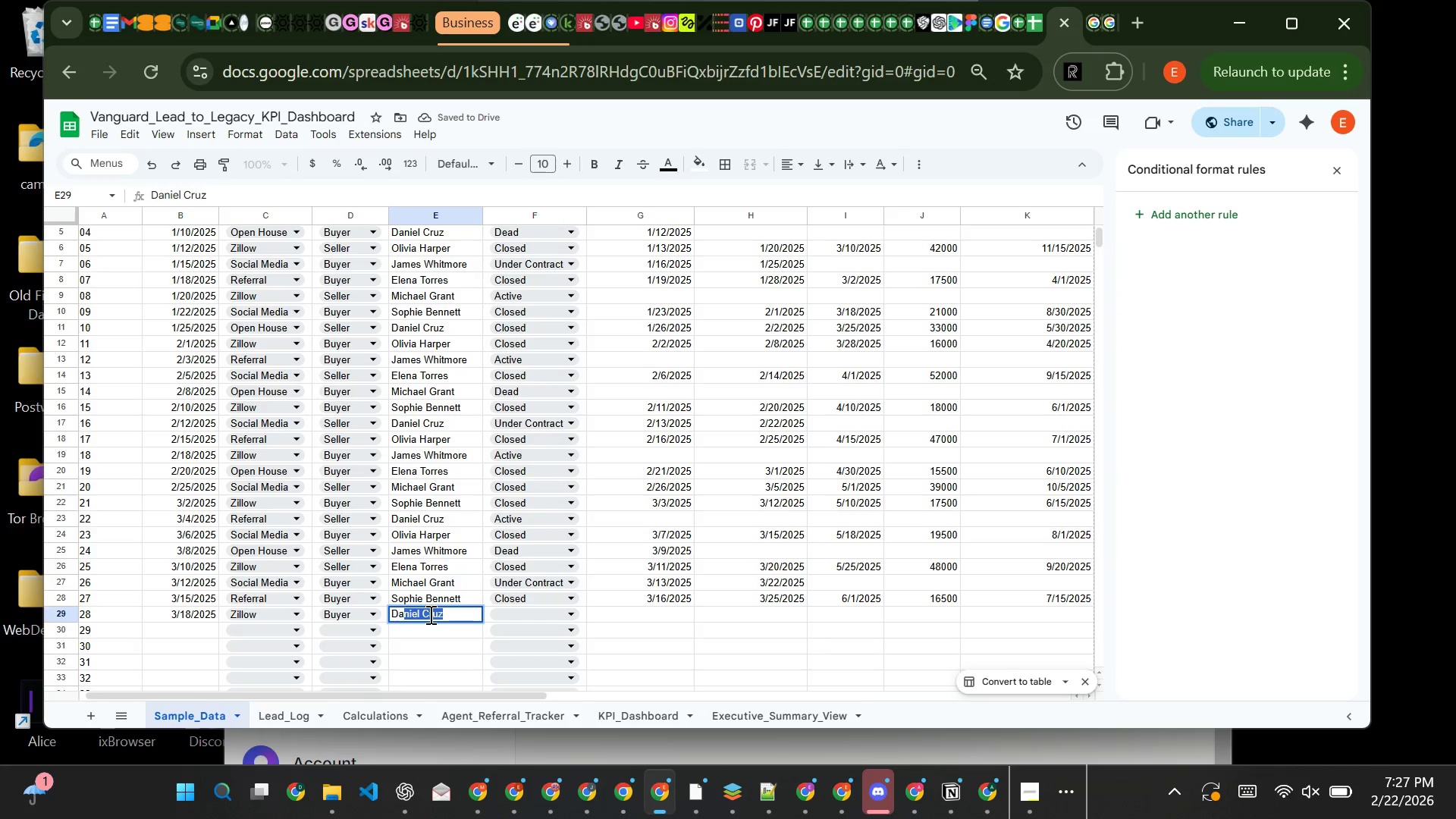 
key(CapsLock)
 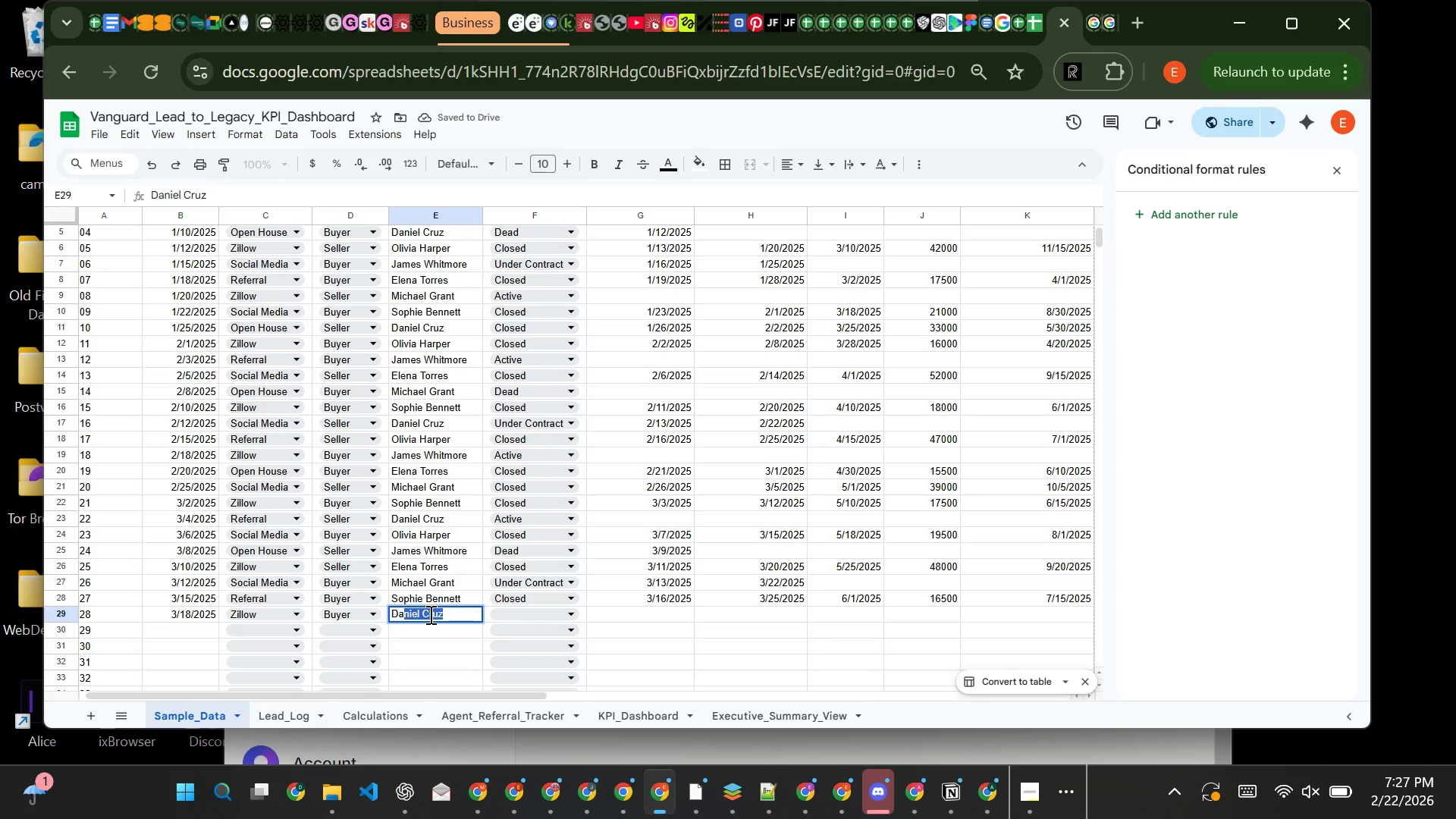 
key(A)
 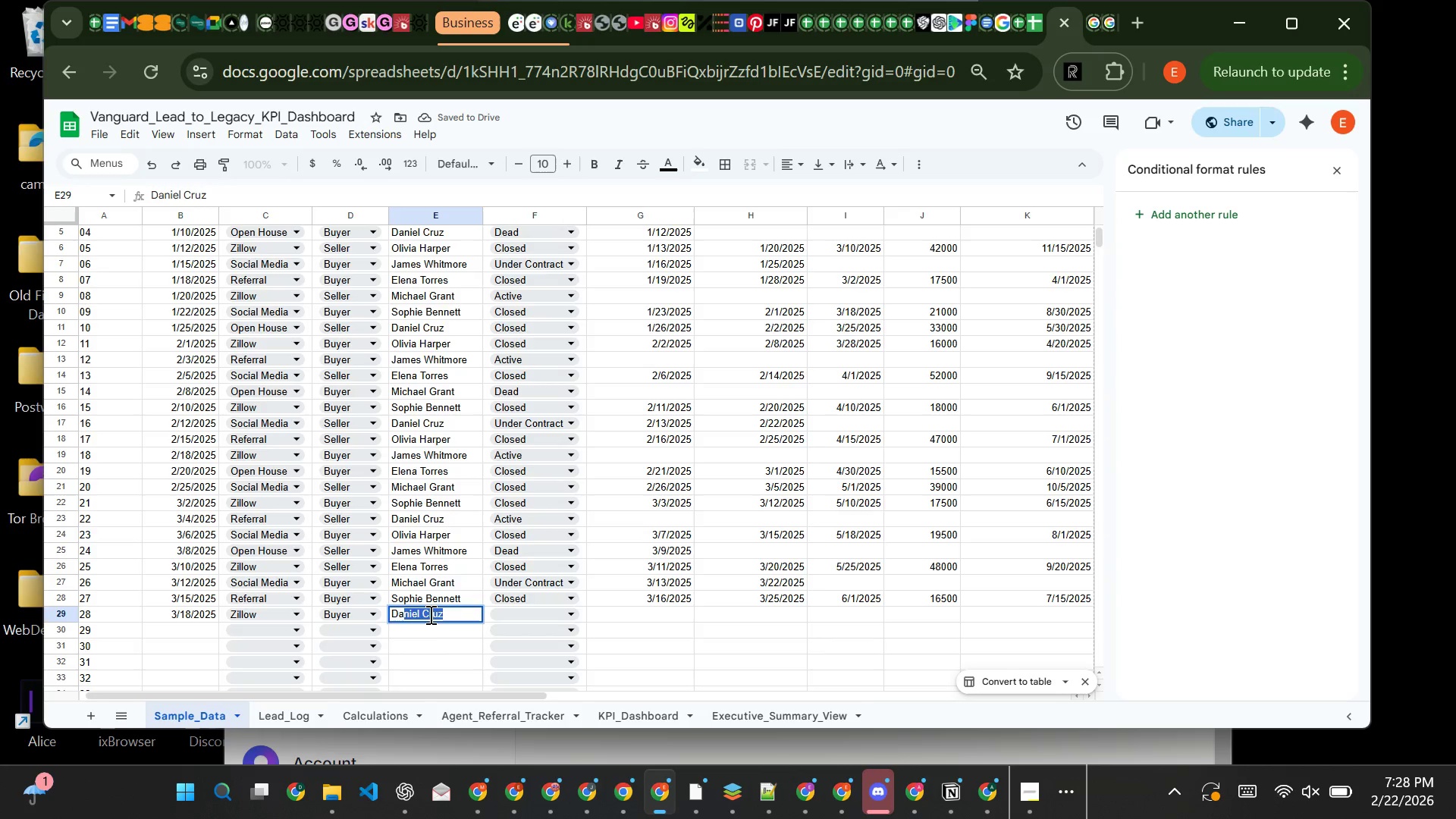 
key(ArrowRight)
 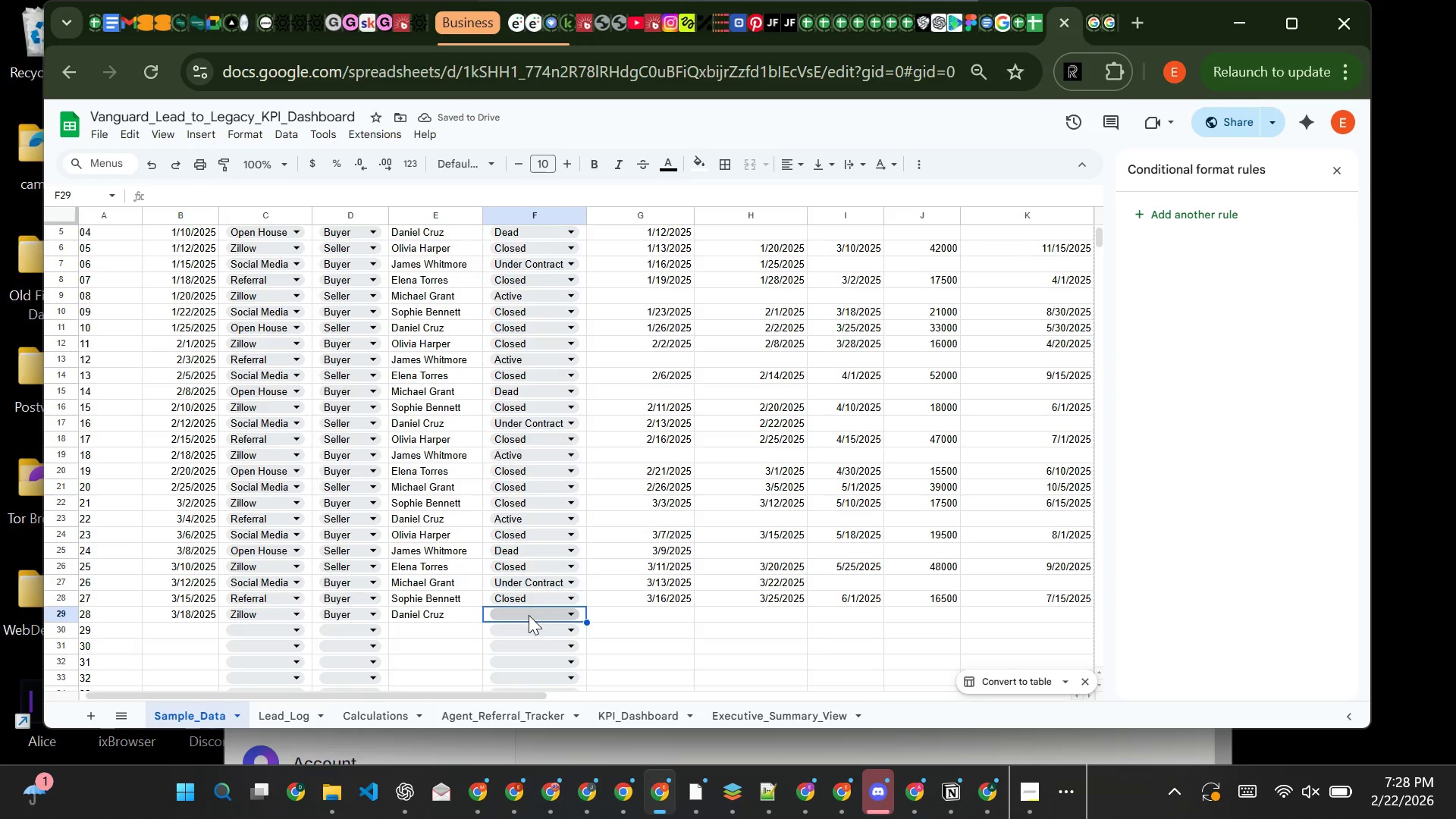 
left_click([529, 616])
 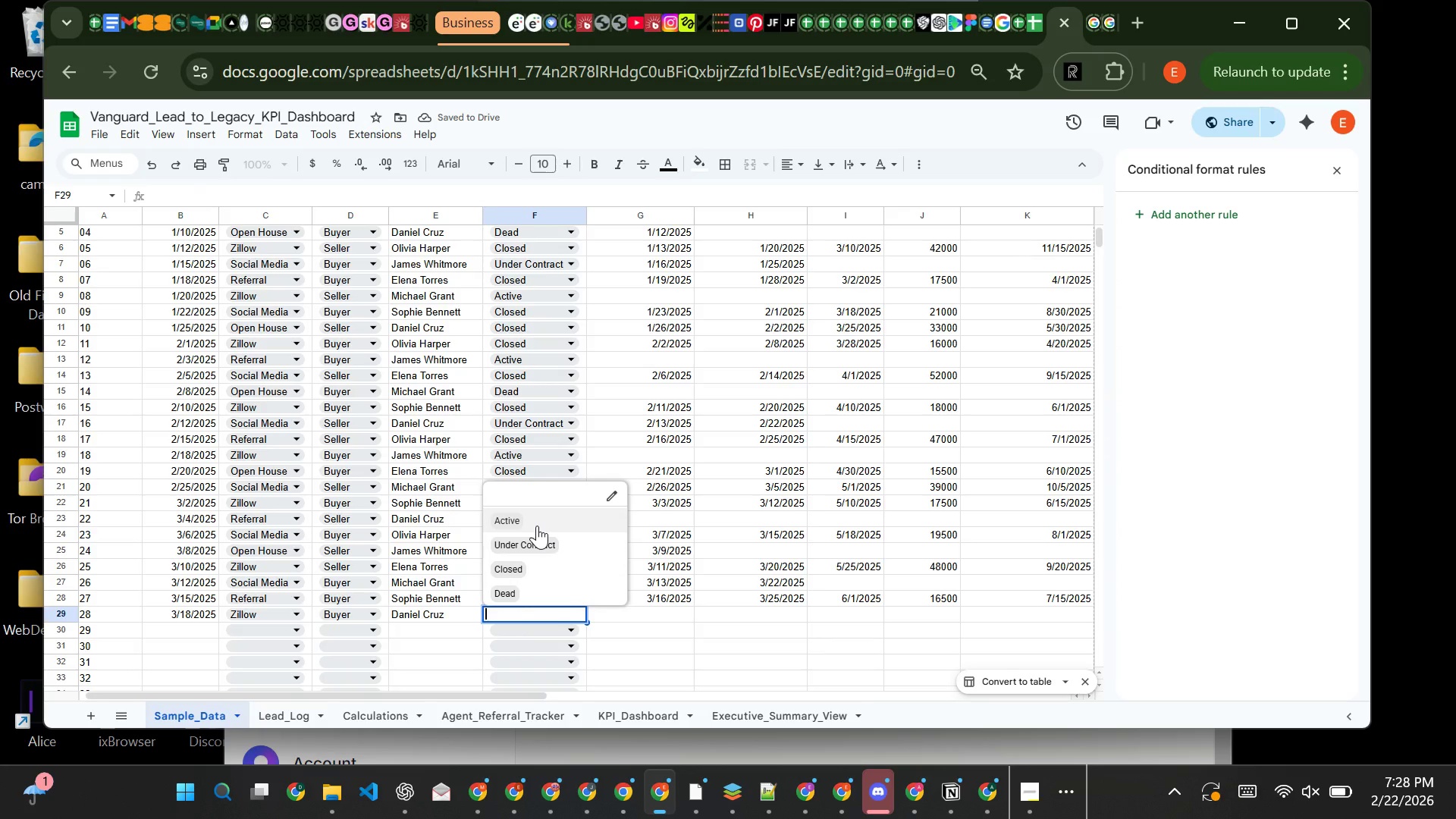 
left_click([537, 526])
 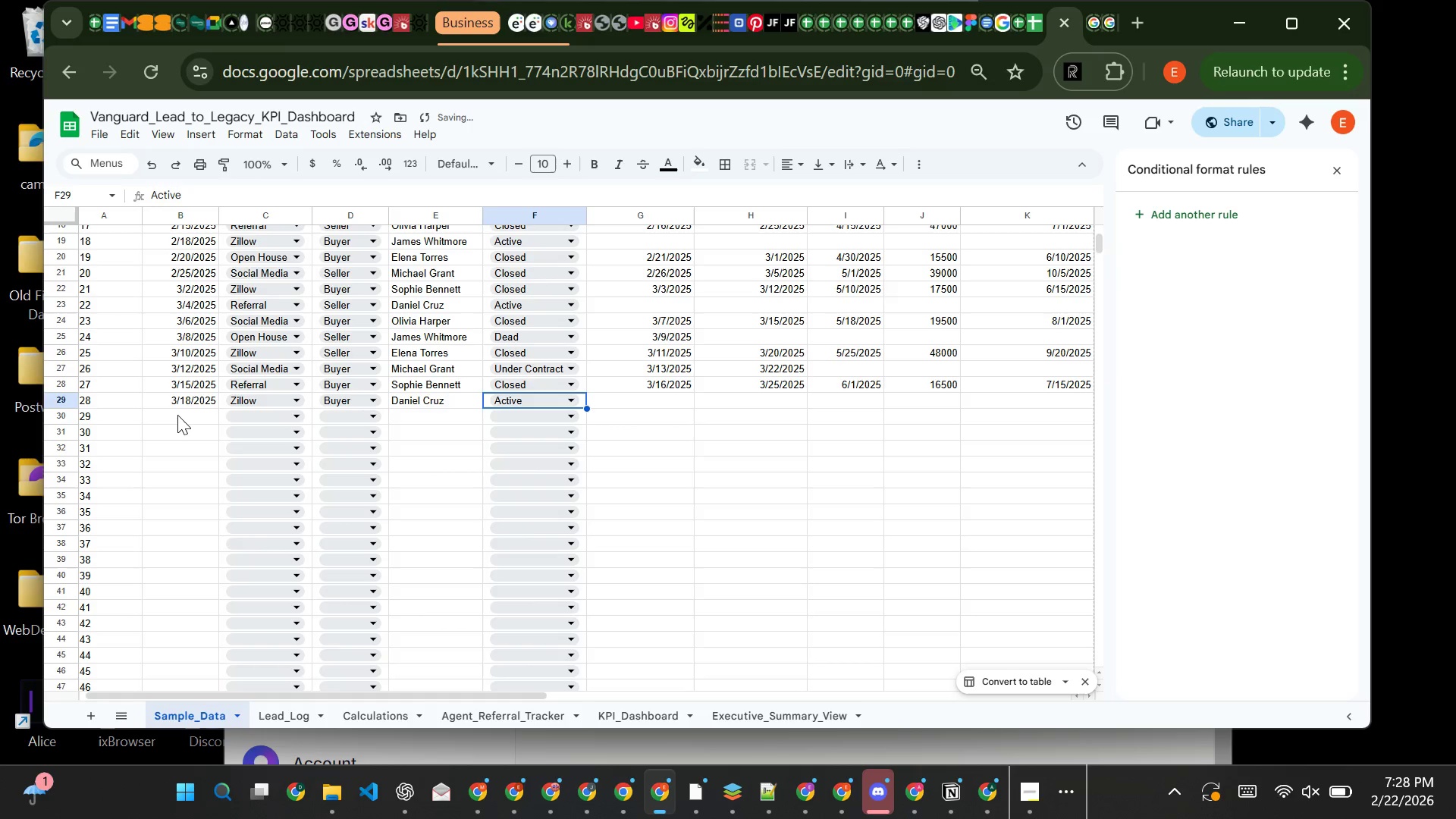 
left_click([177, 415])
 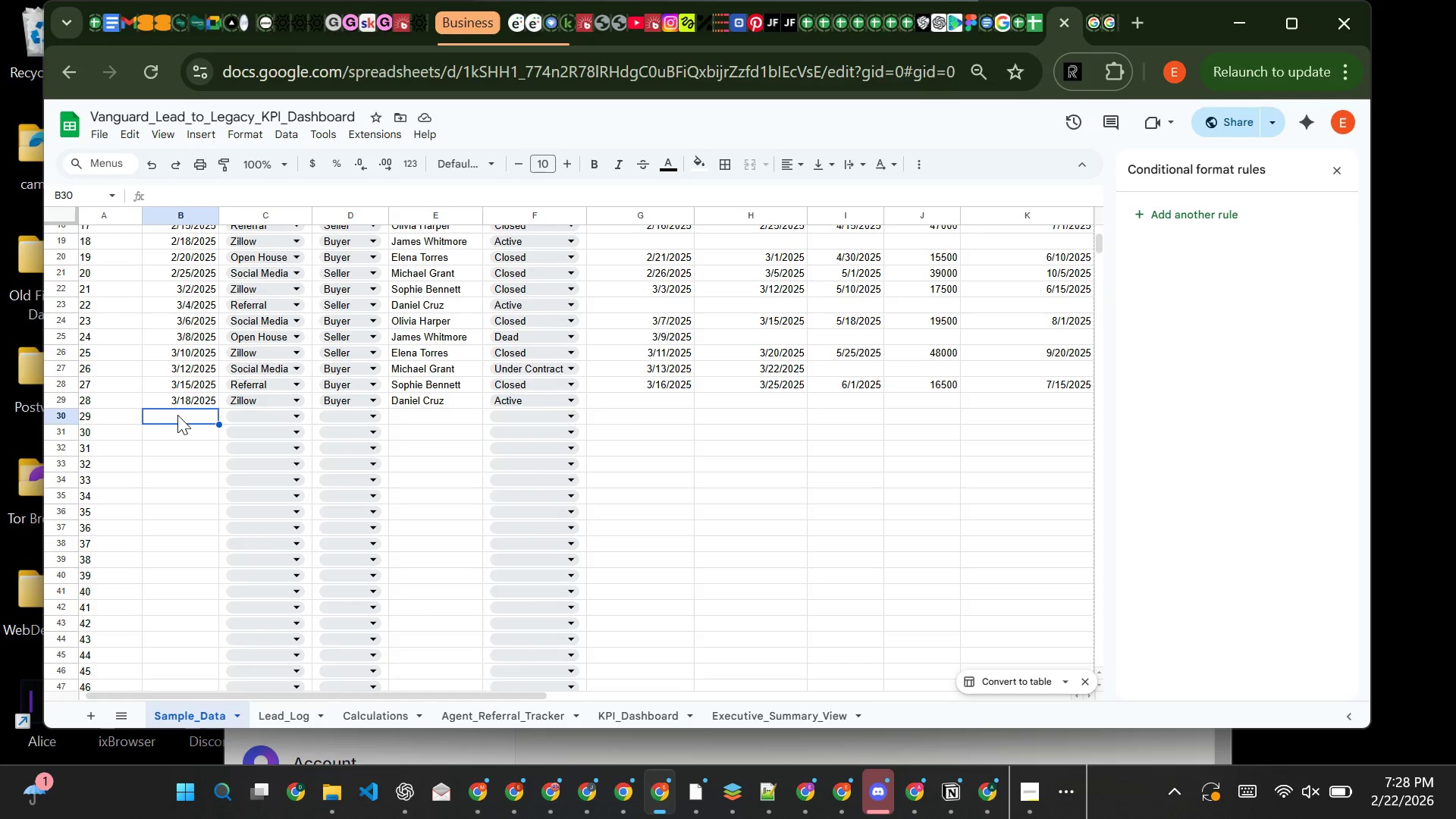 
type(3/20/2025)
 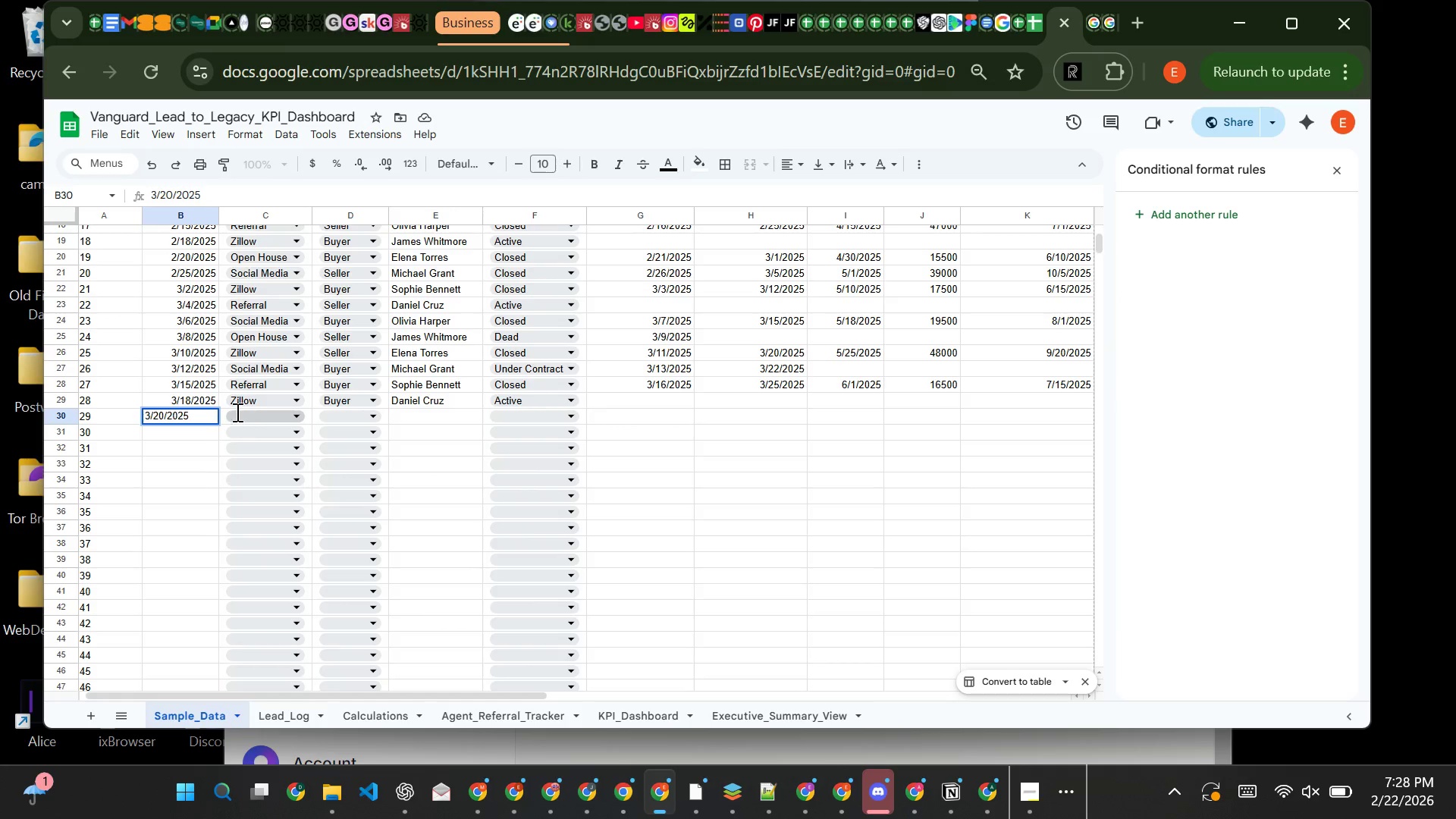 
left_click([236, 412])
 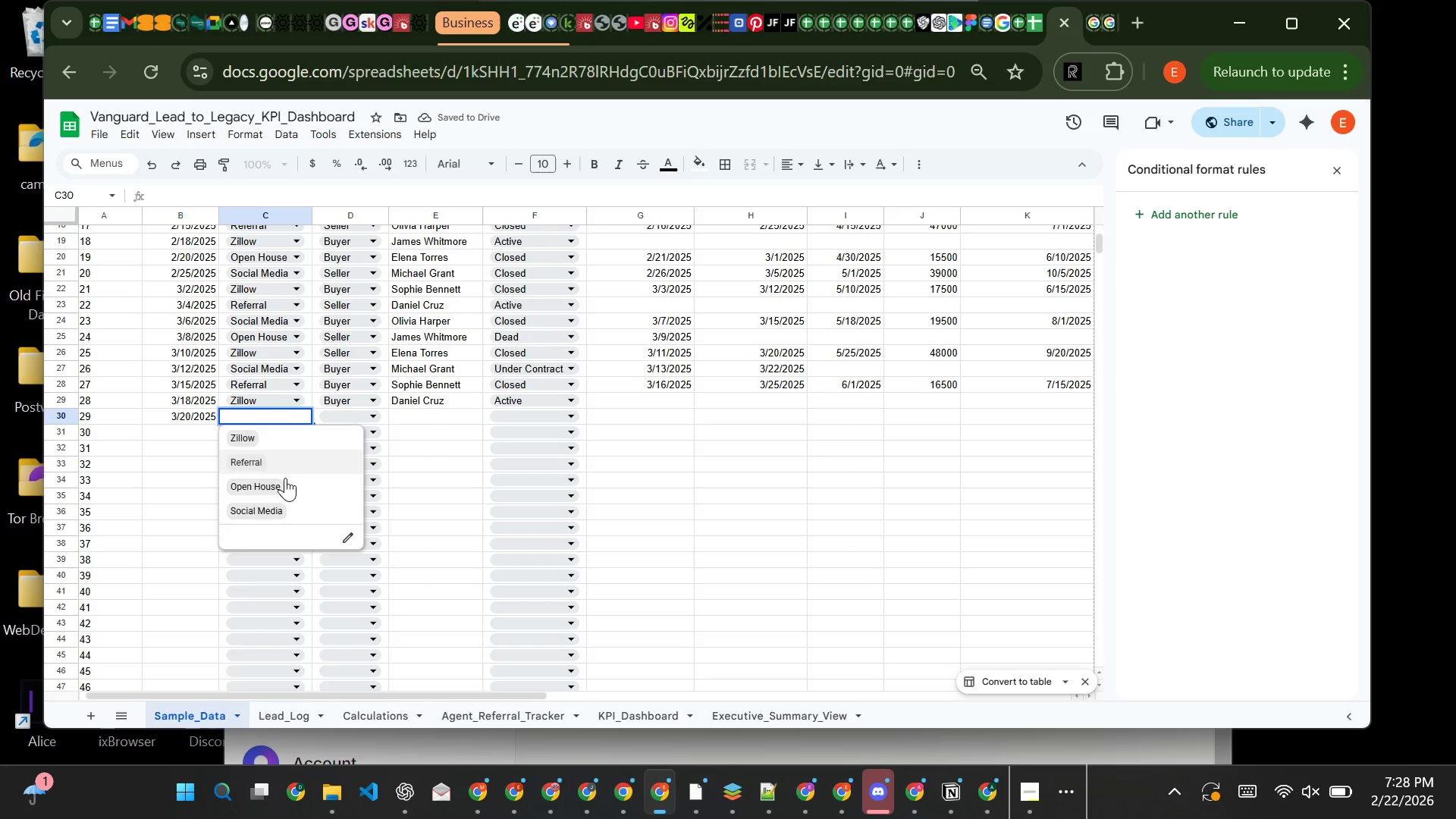 
left_click([286, 485])
 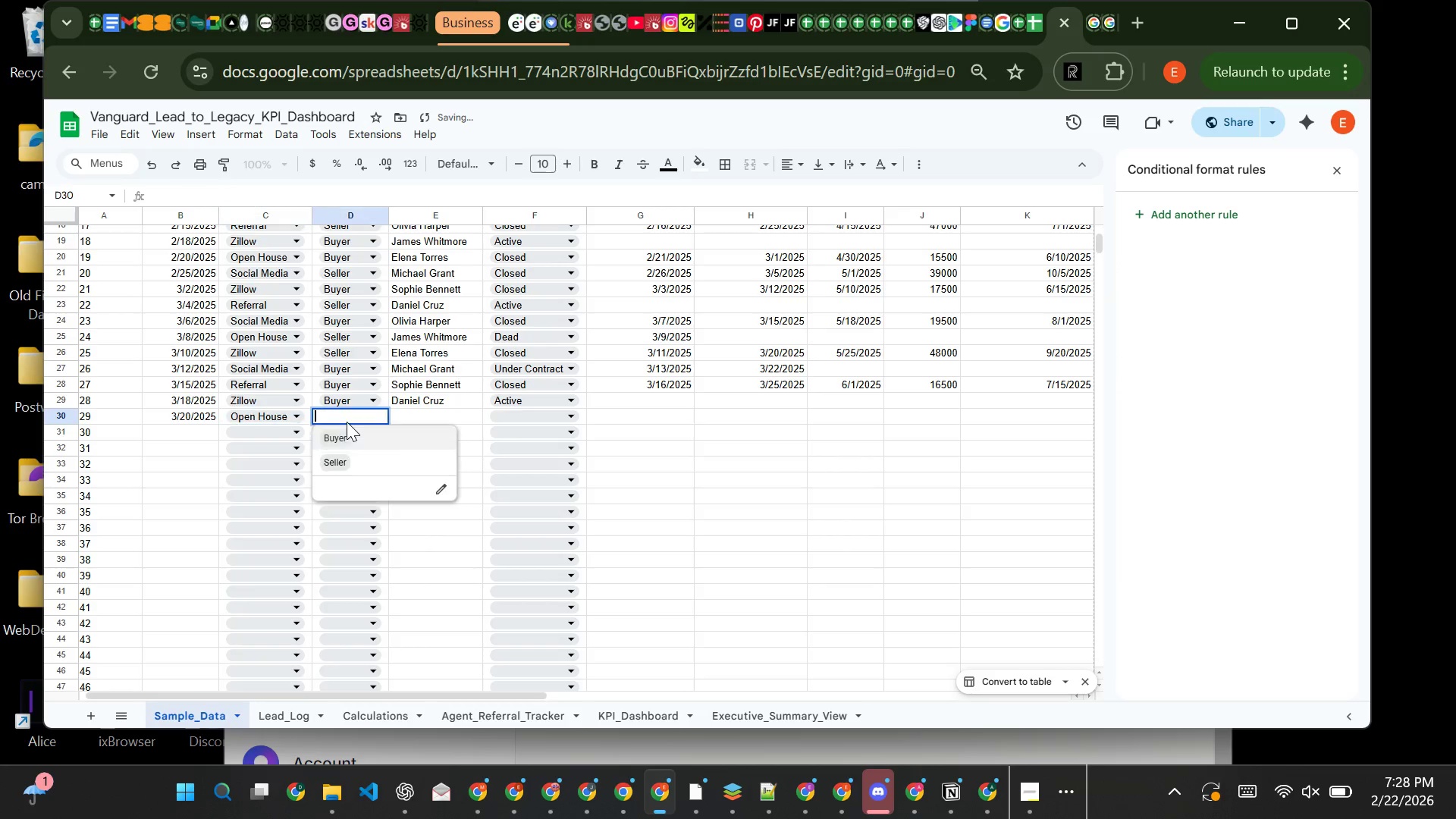 
left_click([347, 422])
 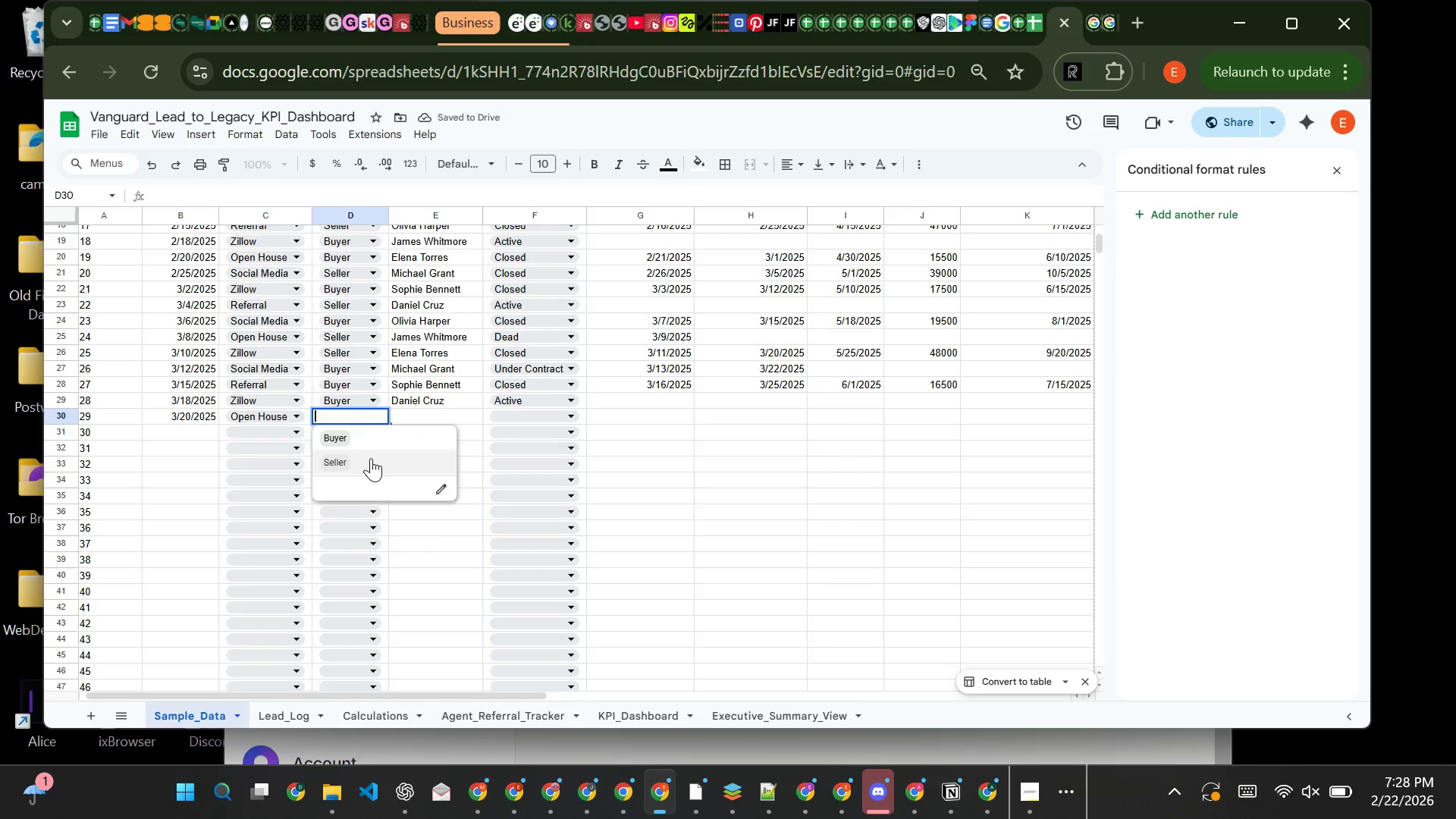 
left_click([371, 458])
 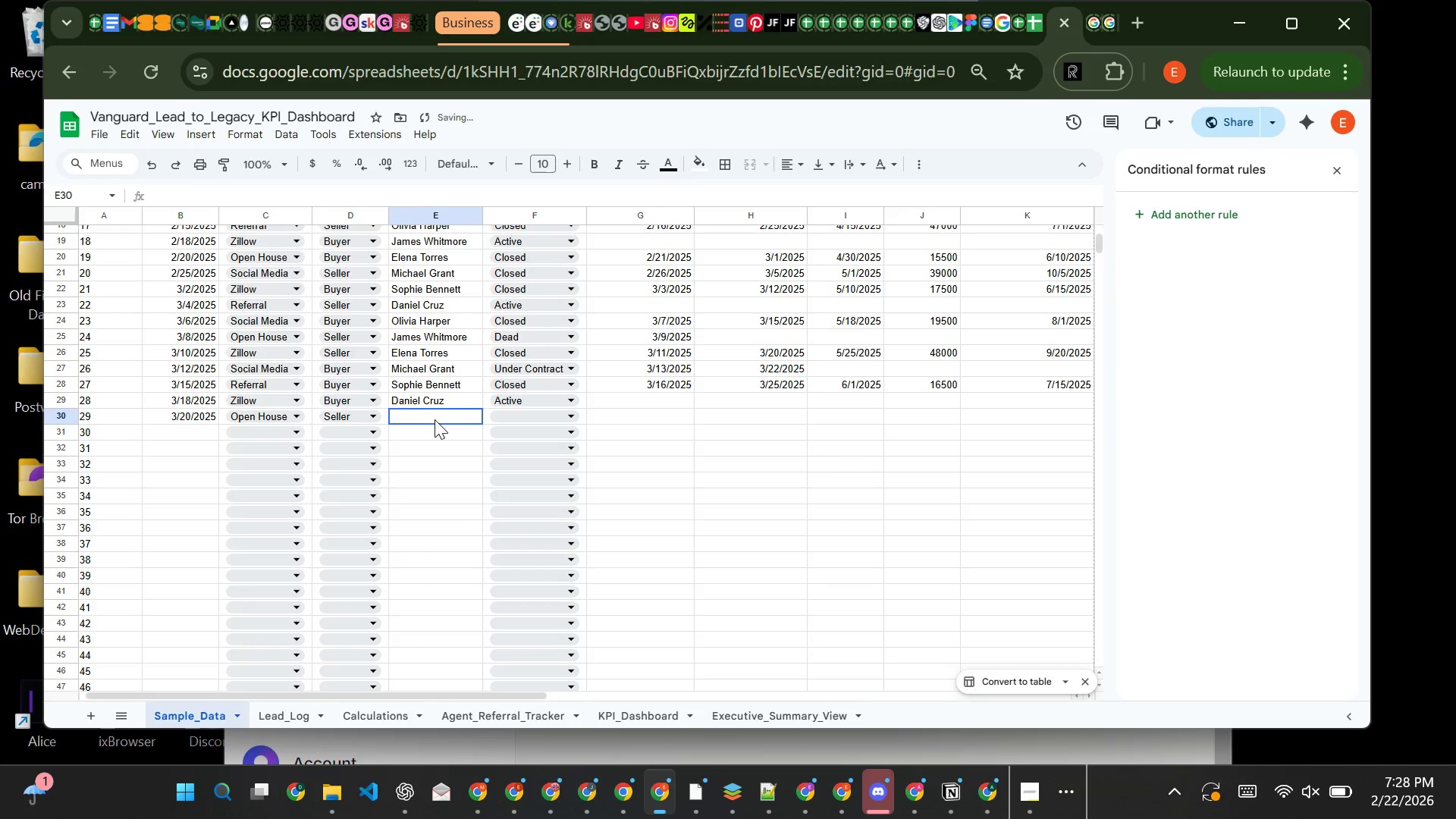 
left_click([435, 419])
 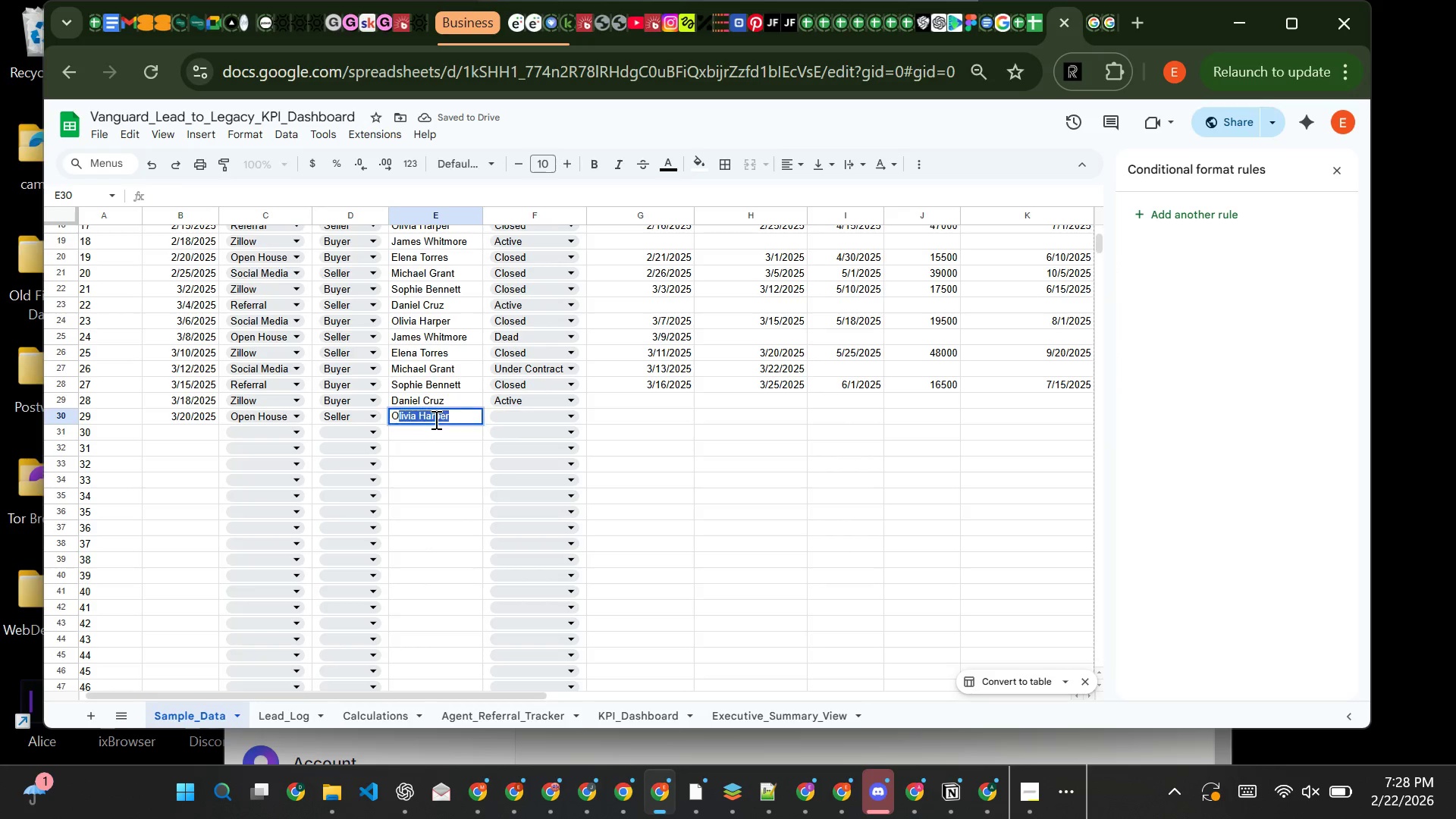 
key(CapsLock)
 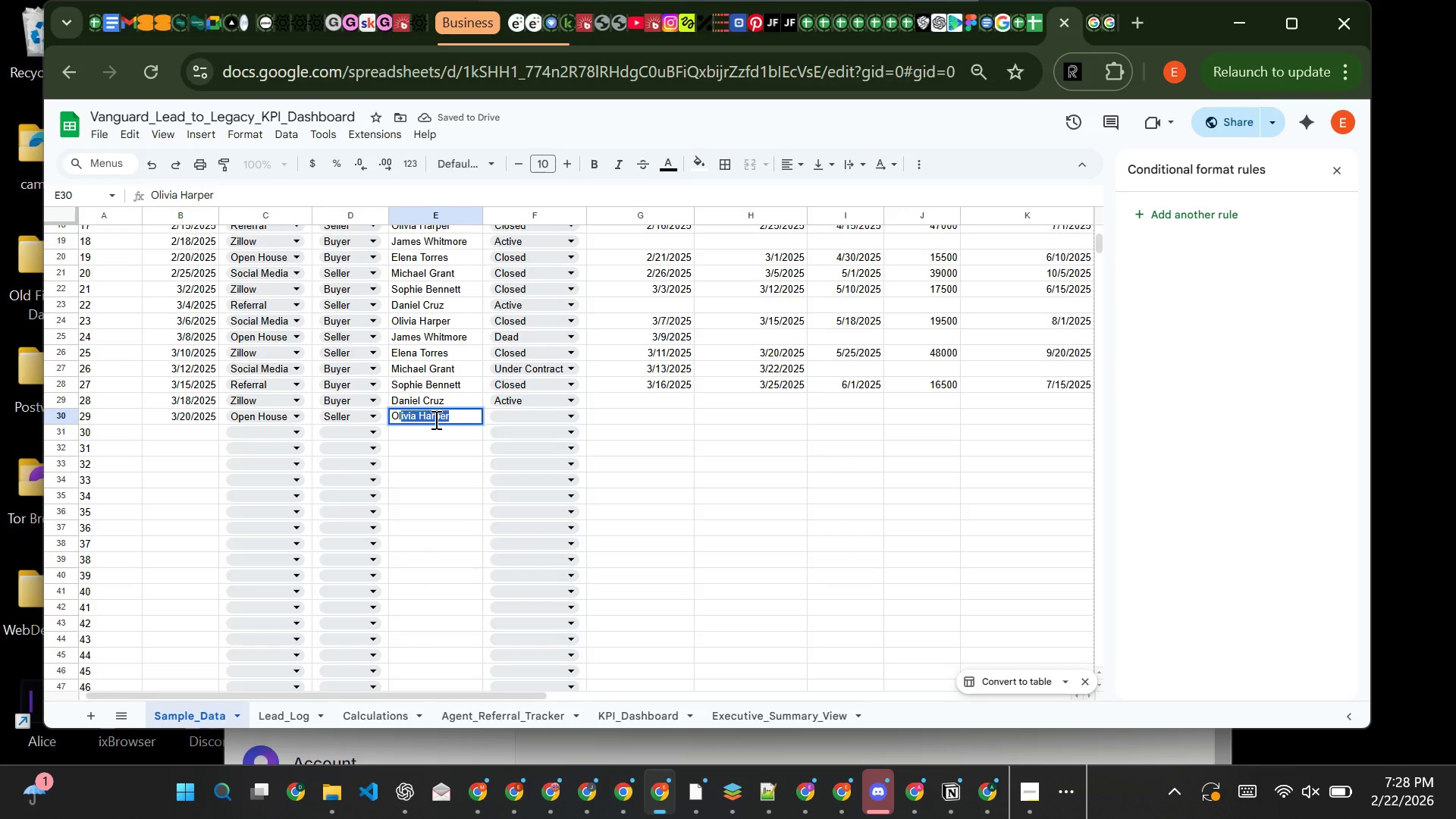 
key(O)
 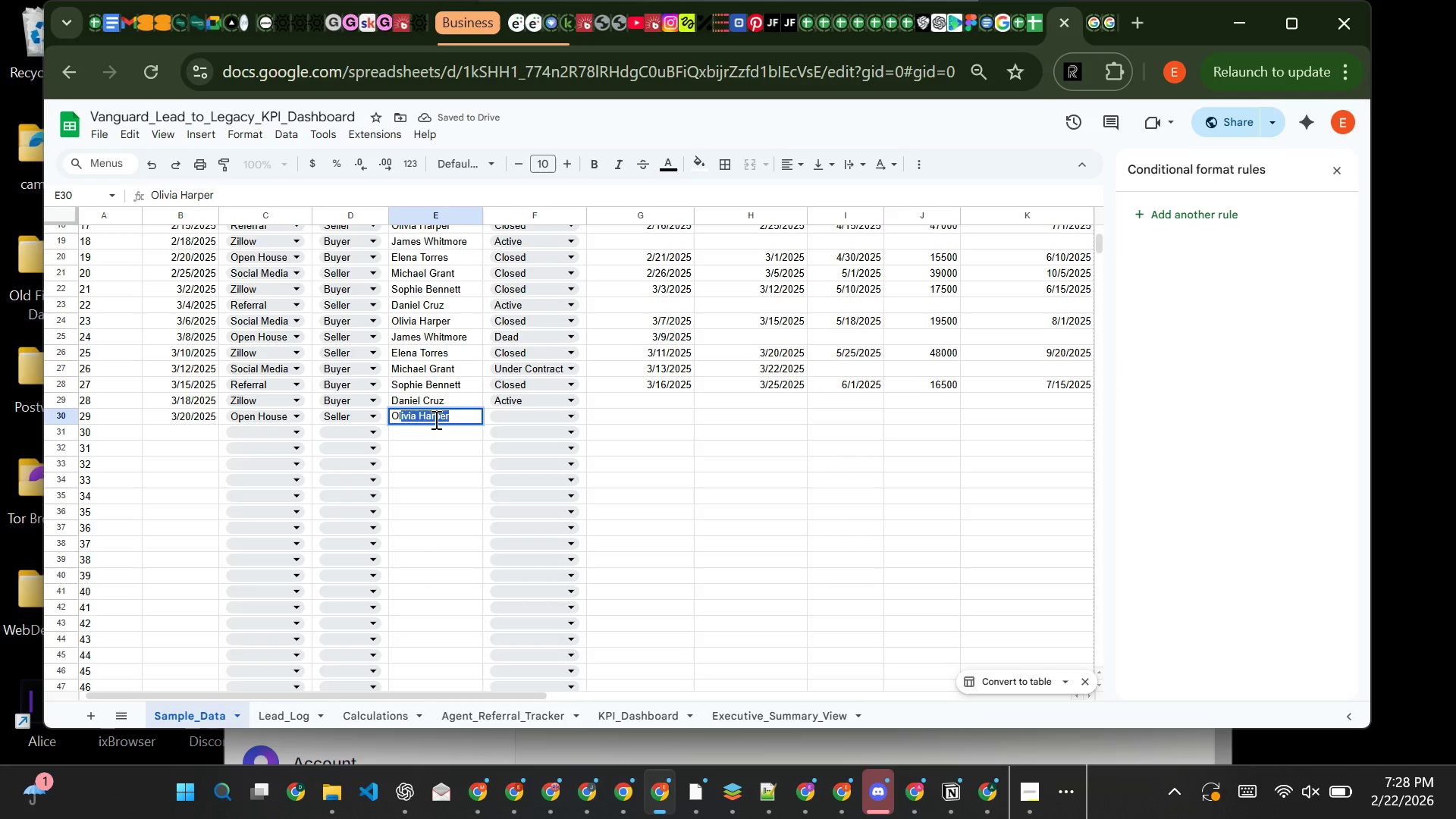 
key(CapsLock)
 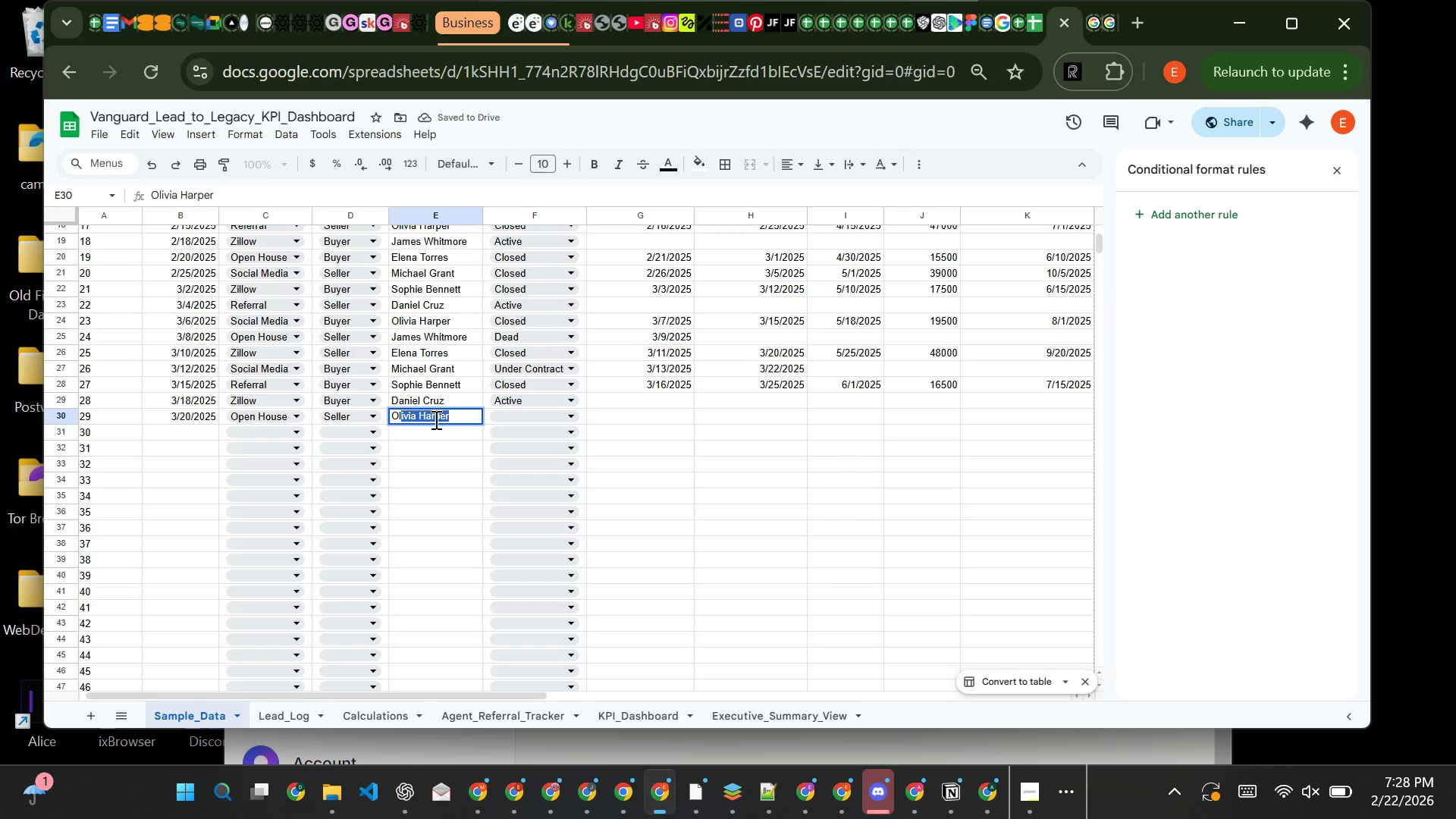 
key(L)
 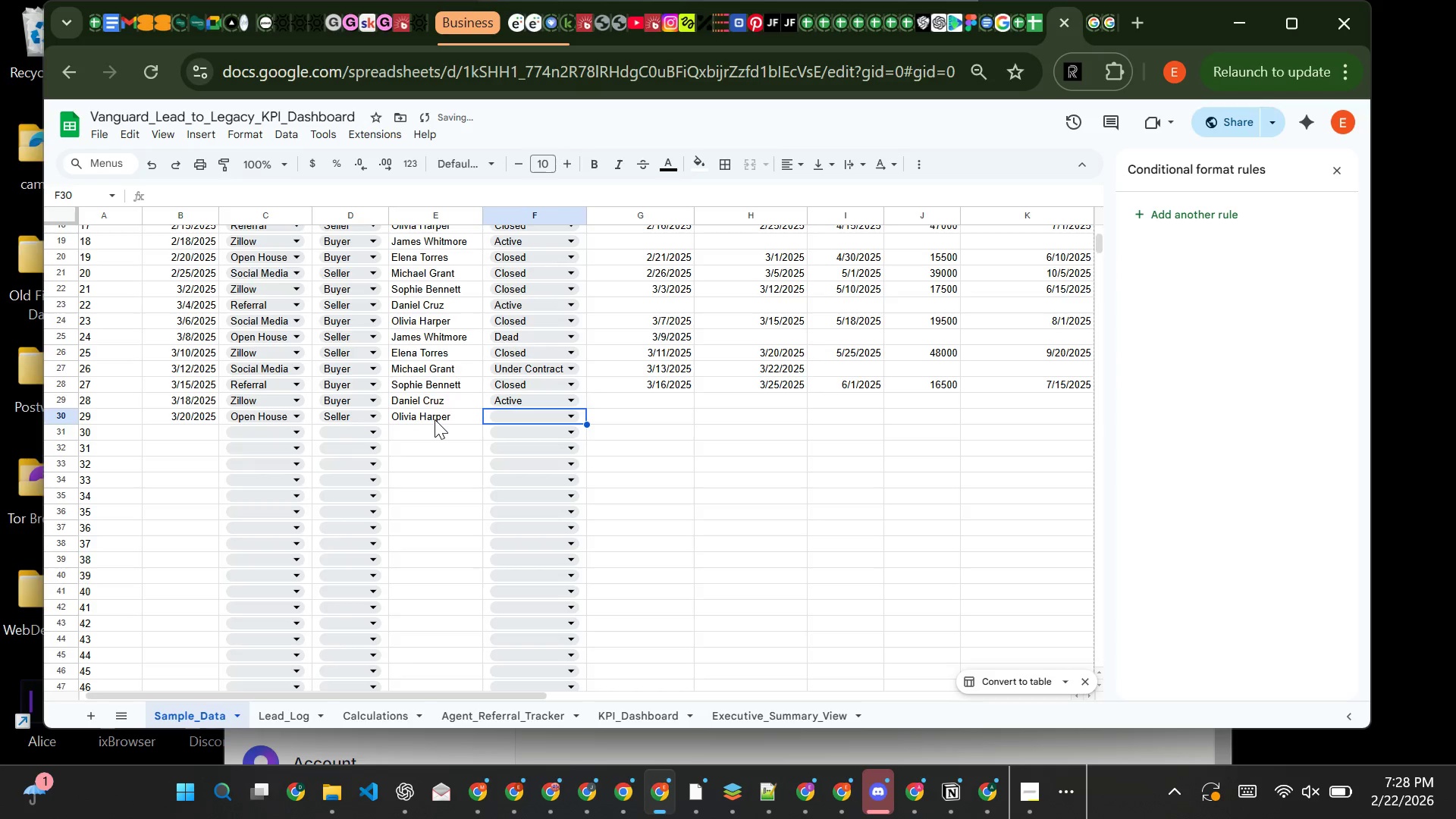 
left_click([516, 413])
 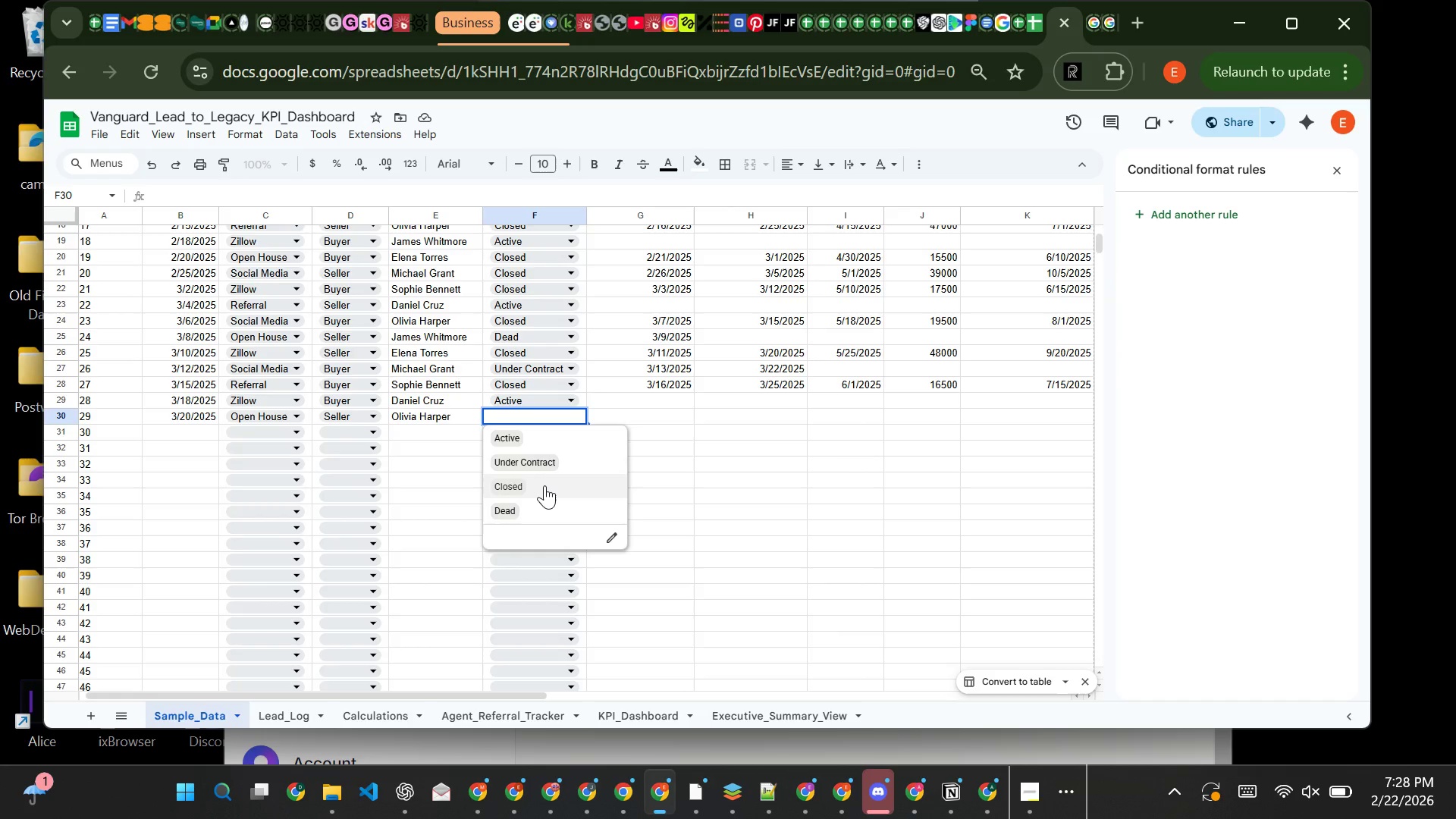 
wait(6.17)
 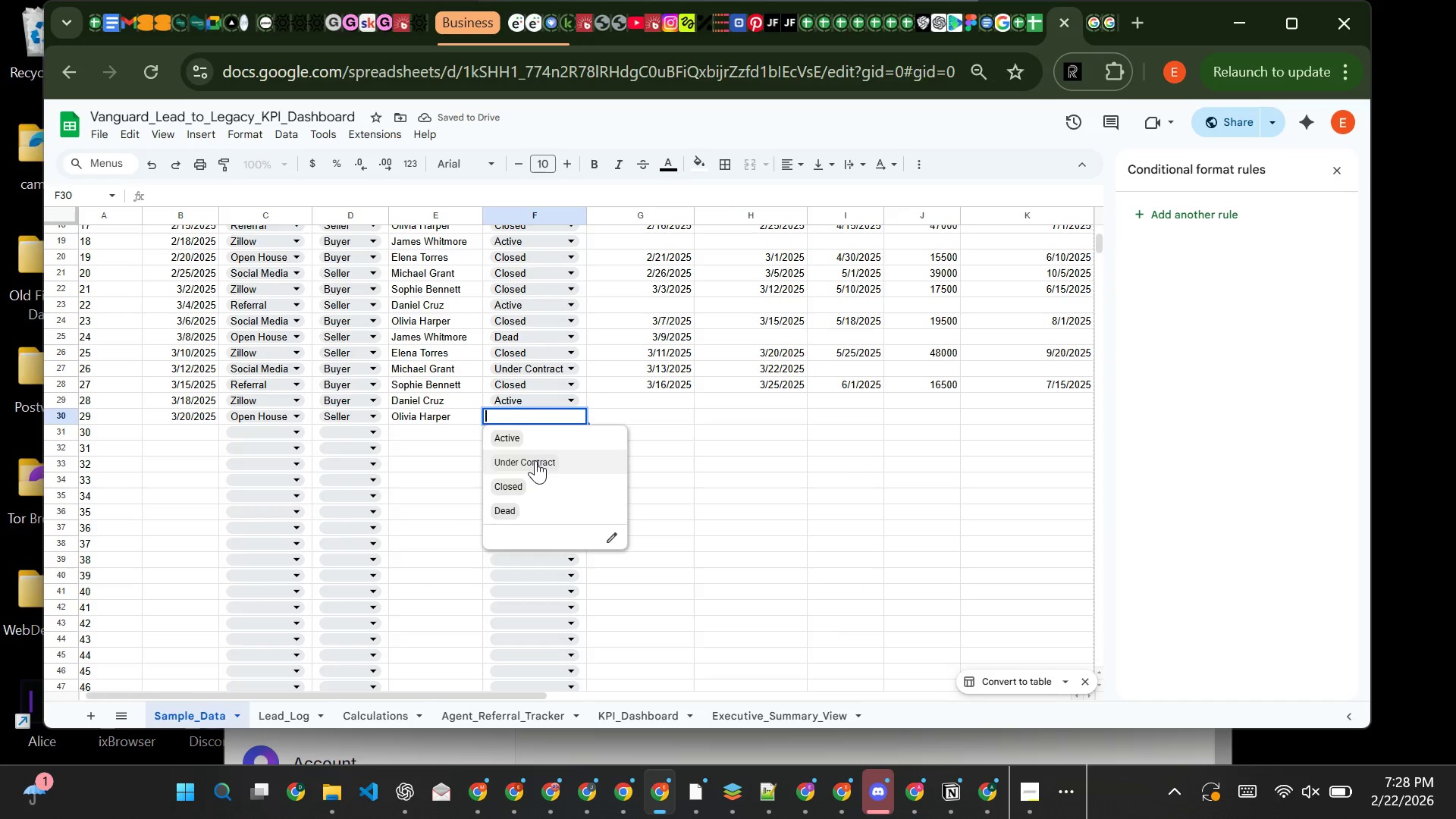 
left_click([544, 485])
 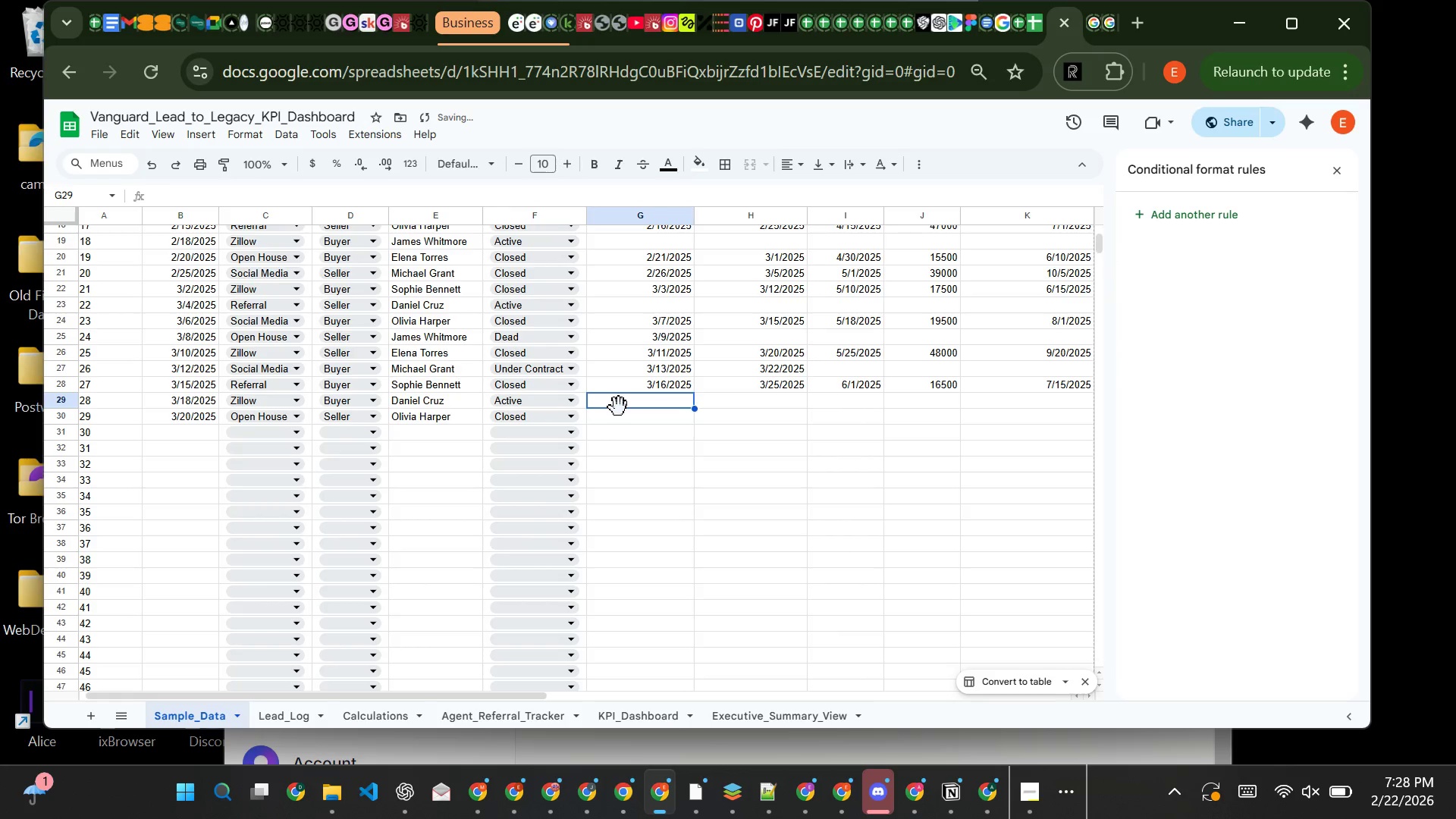 
left_click([619, 407])
 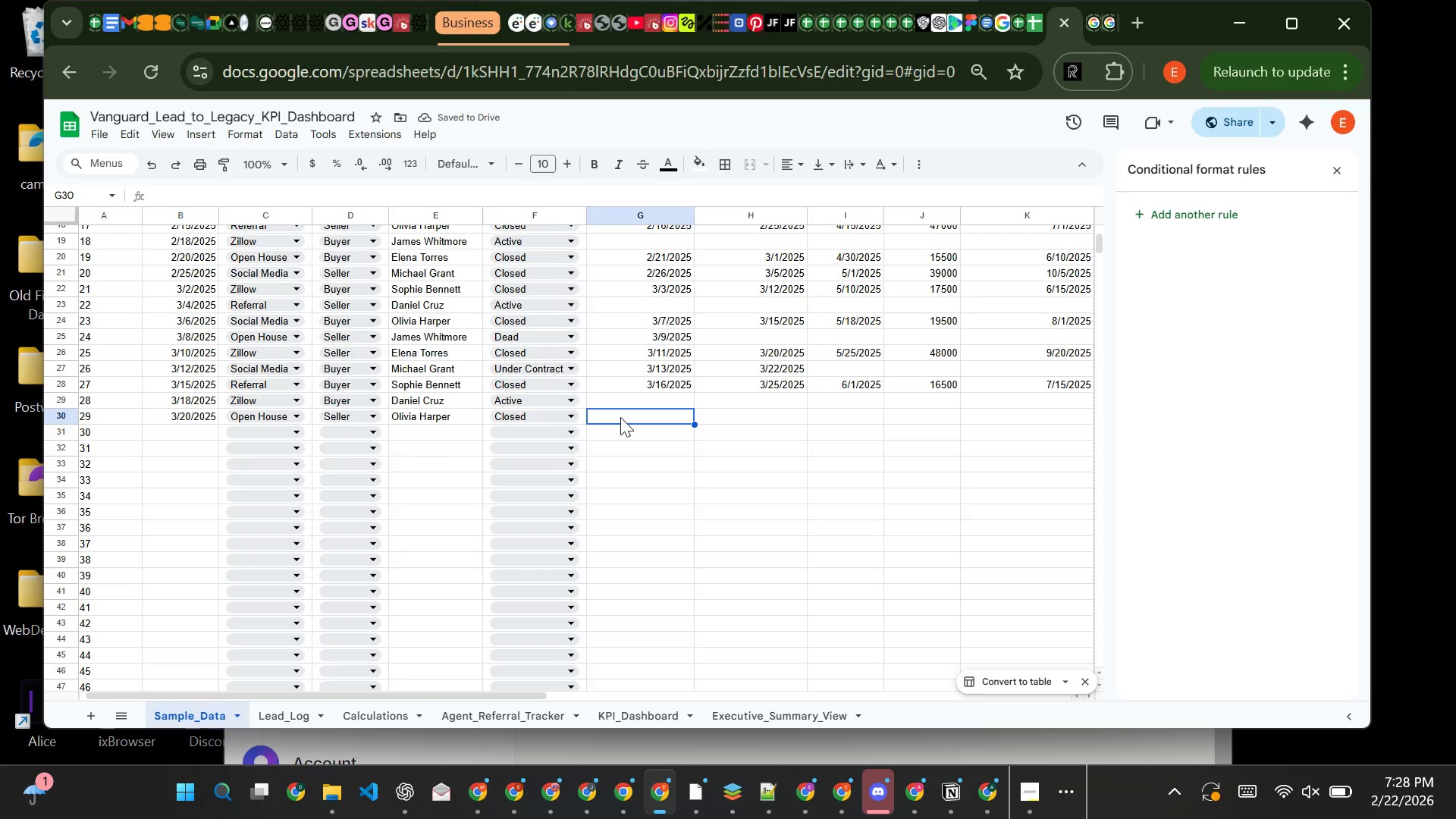 
left_click([620, 417])
 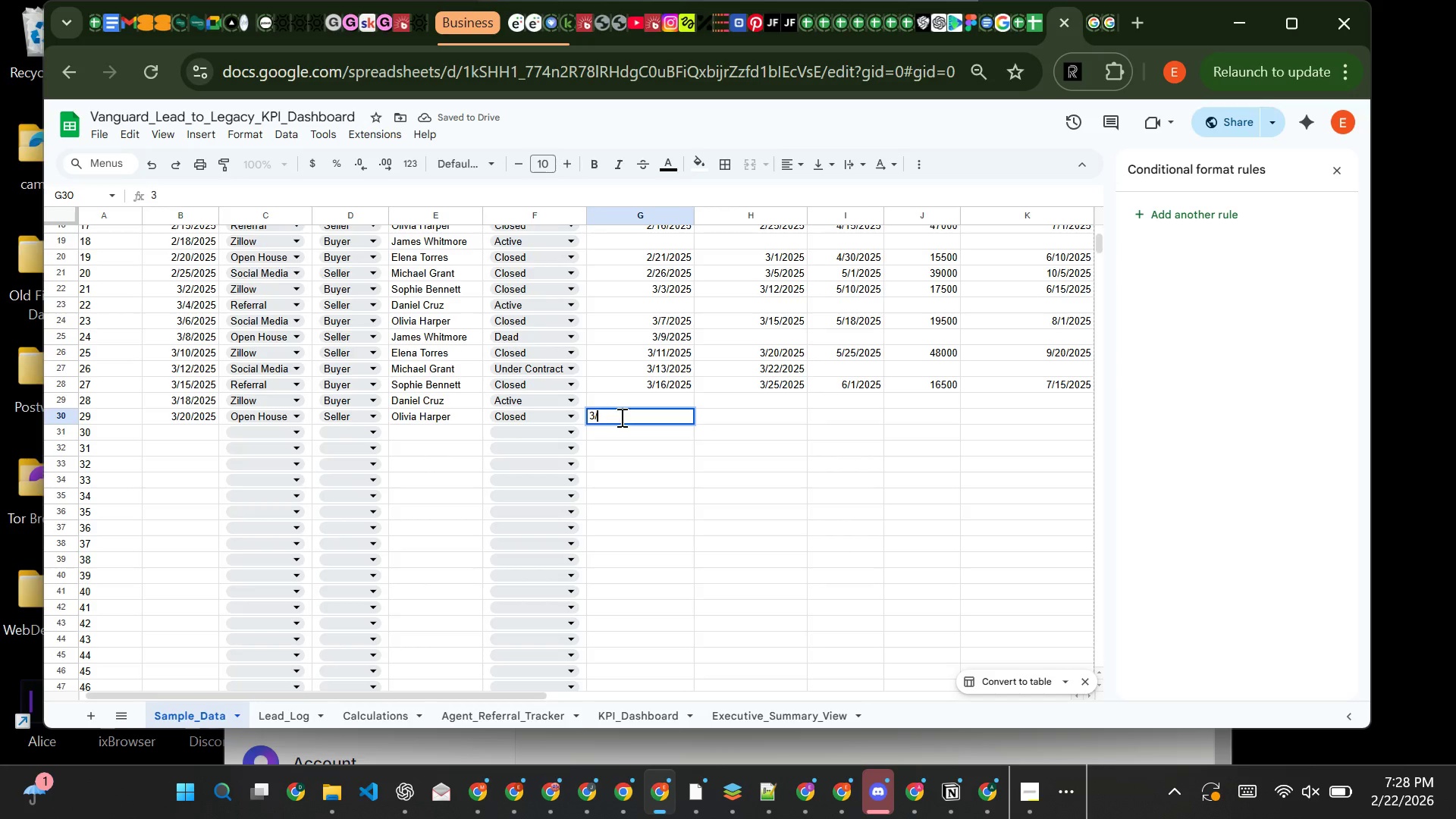 
type(3/21/2025)
 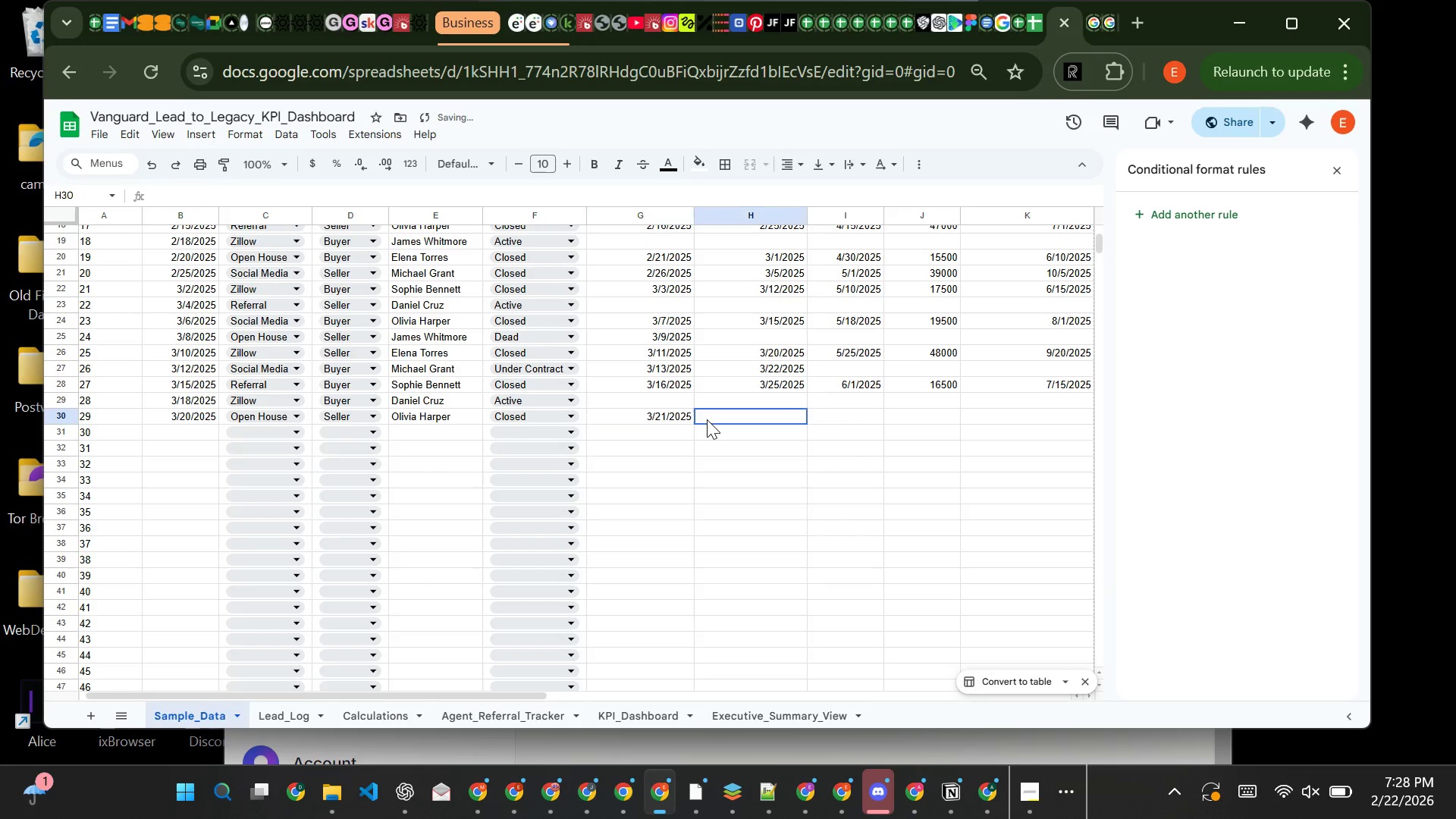 
left_click([707, 419])
 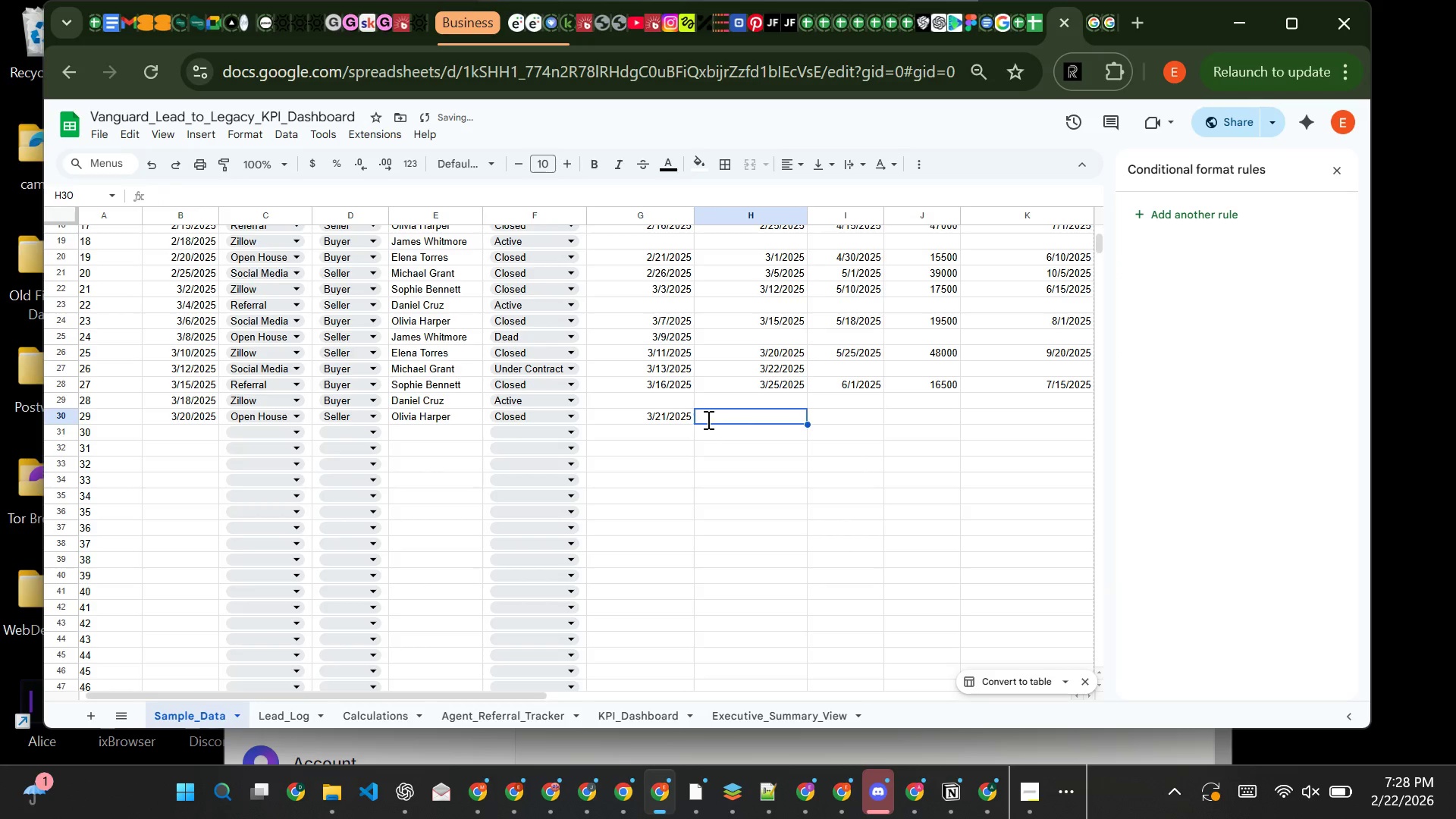 
type(3/29/2025)
key(Tab)
 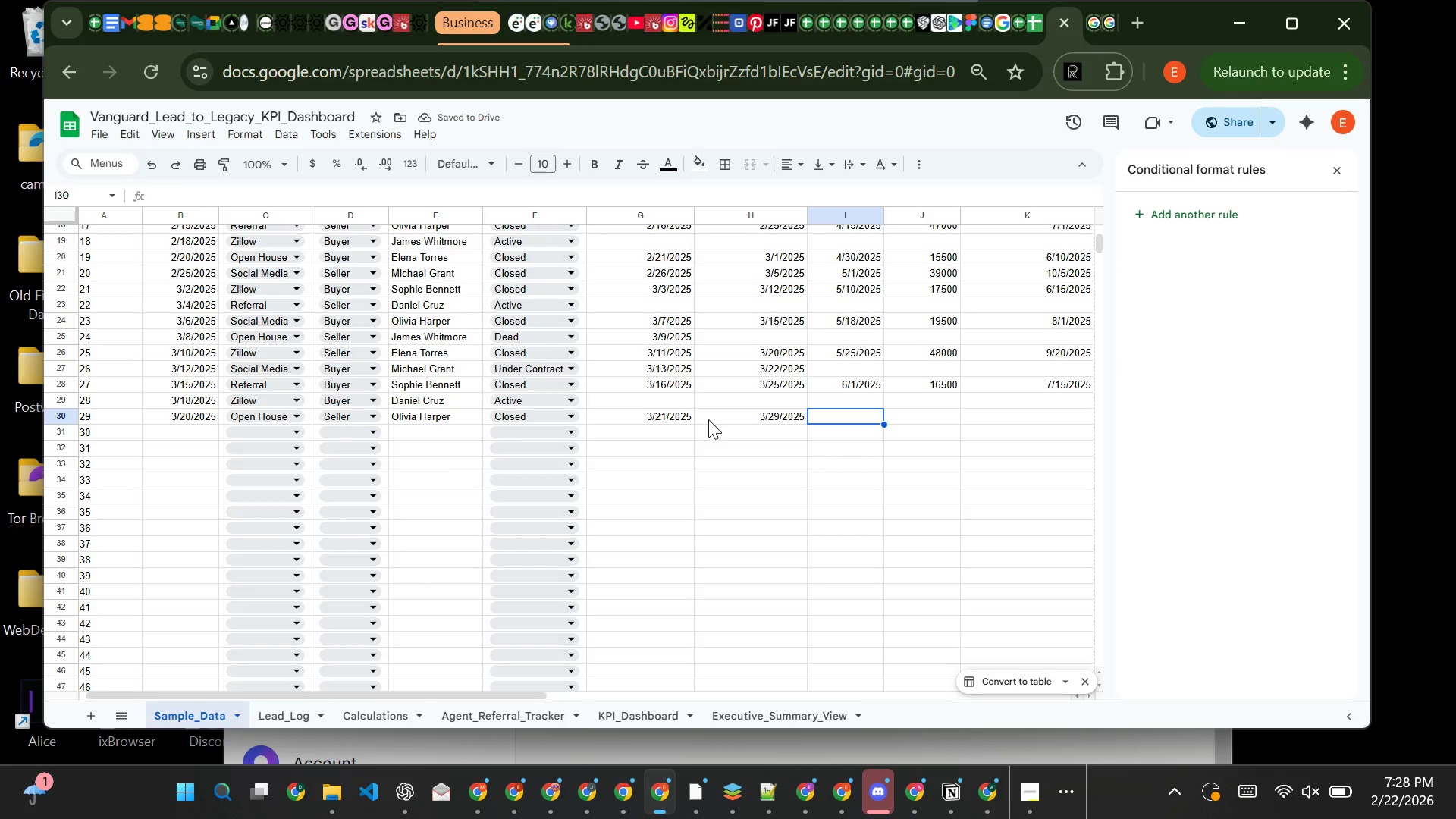 
wait(5.17)
 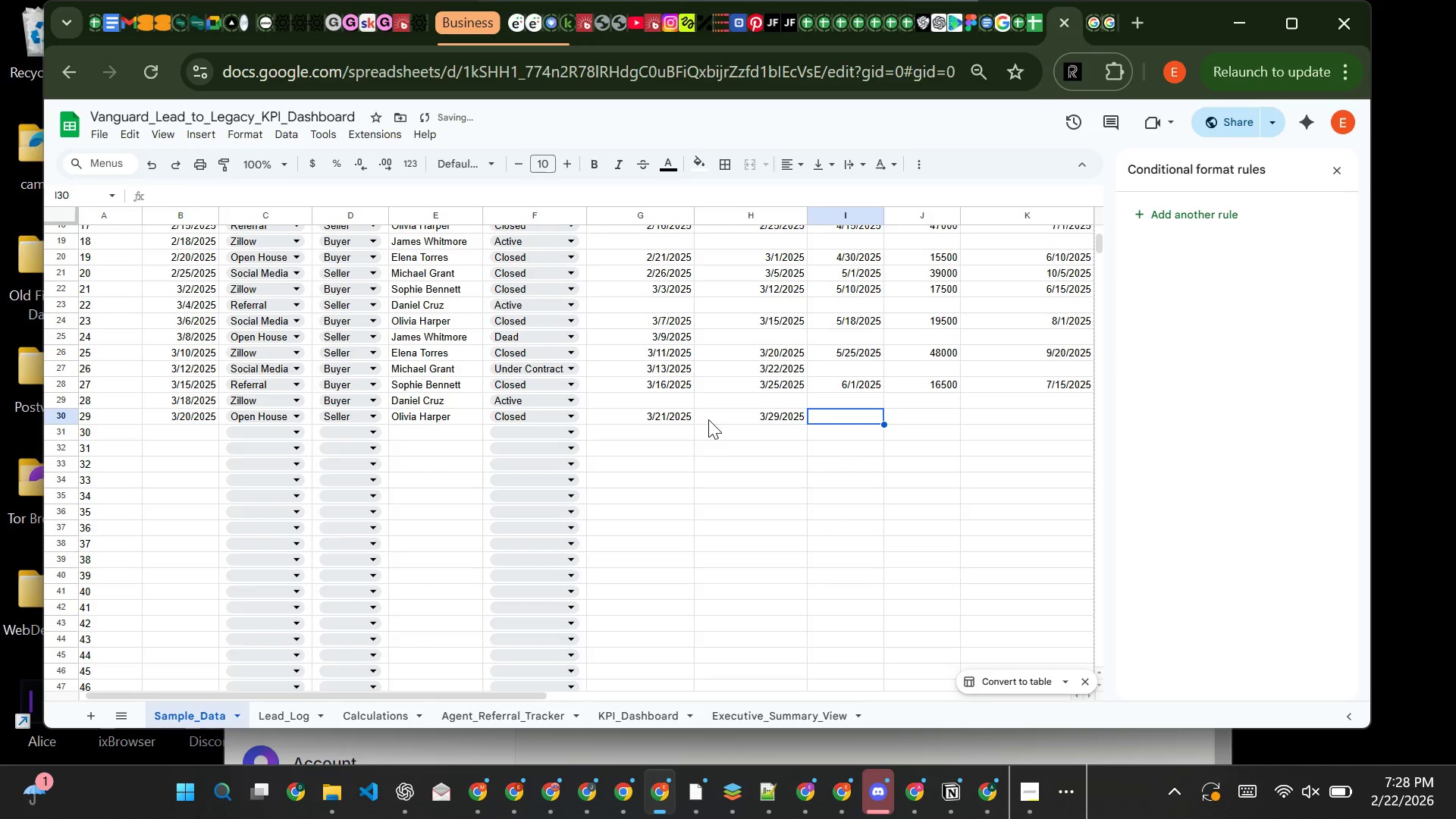 
type(6/10/2025)
key(Tab)
 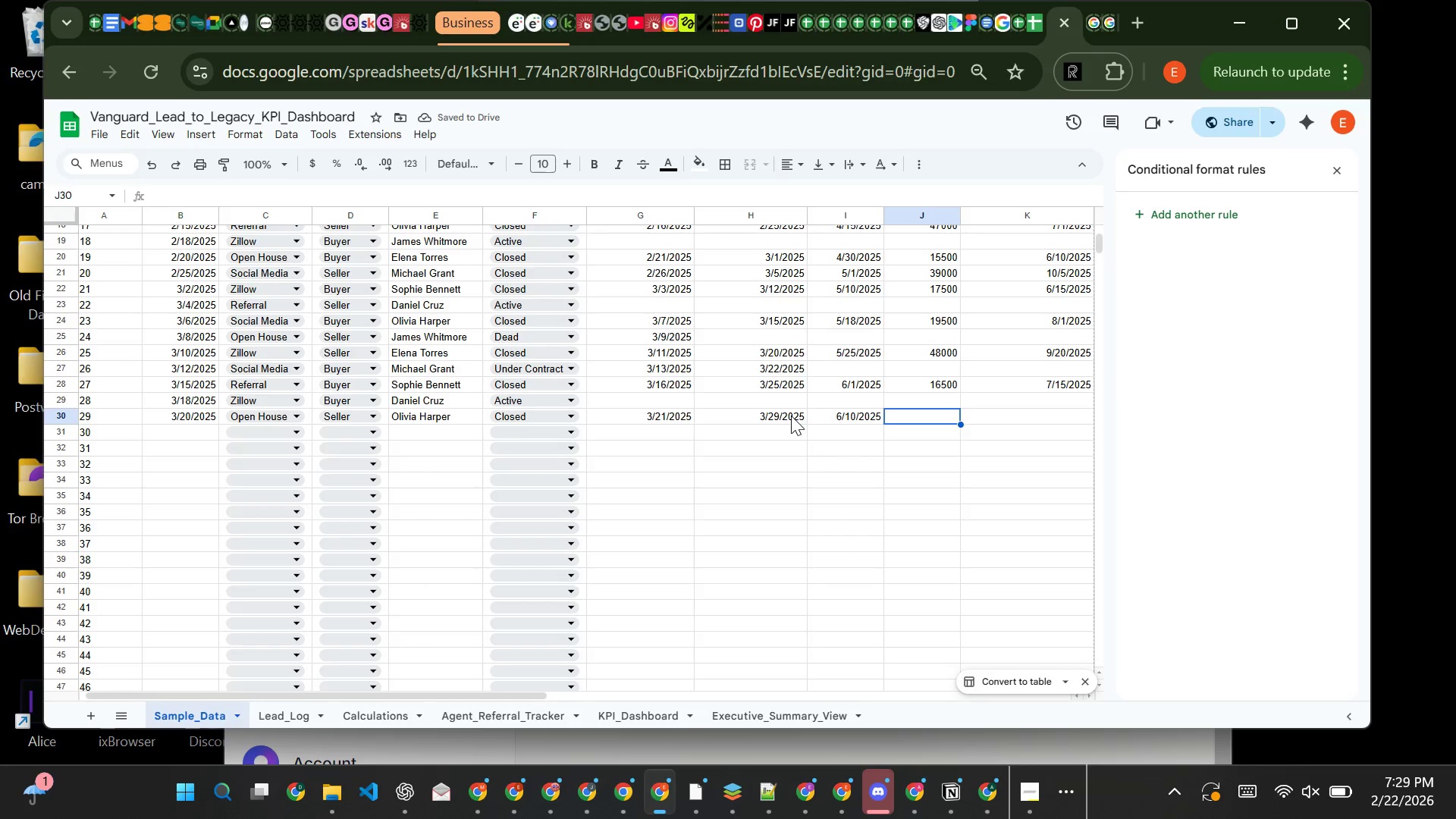 
type(41000)
key(Tab)
type(11/30/2025)
 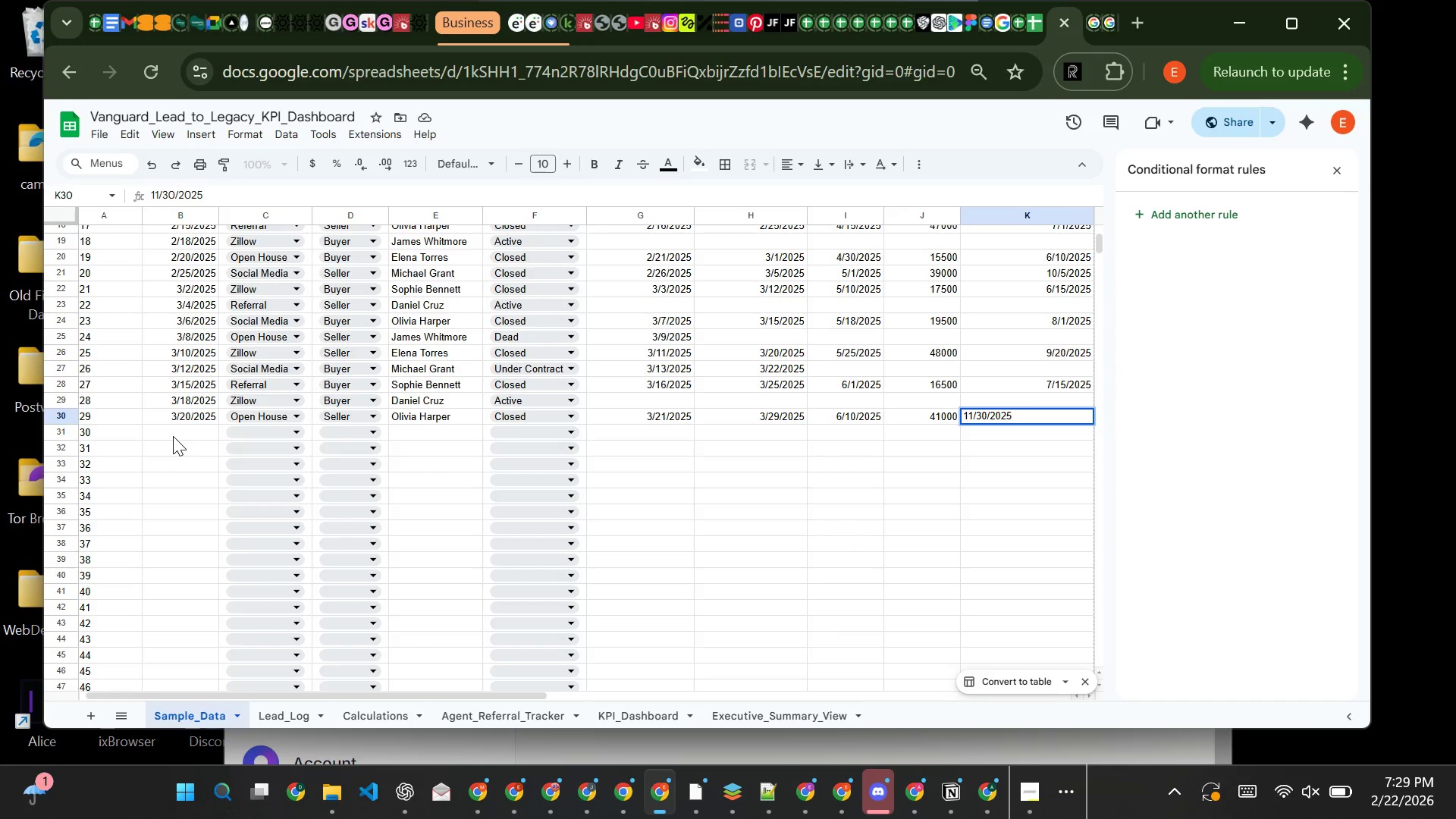 
left_click([173, 436])
 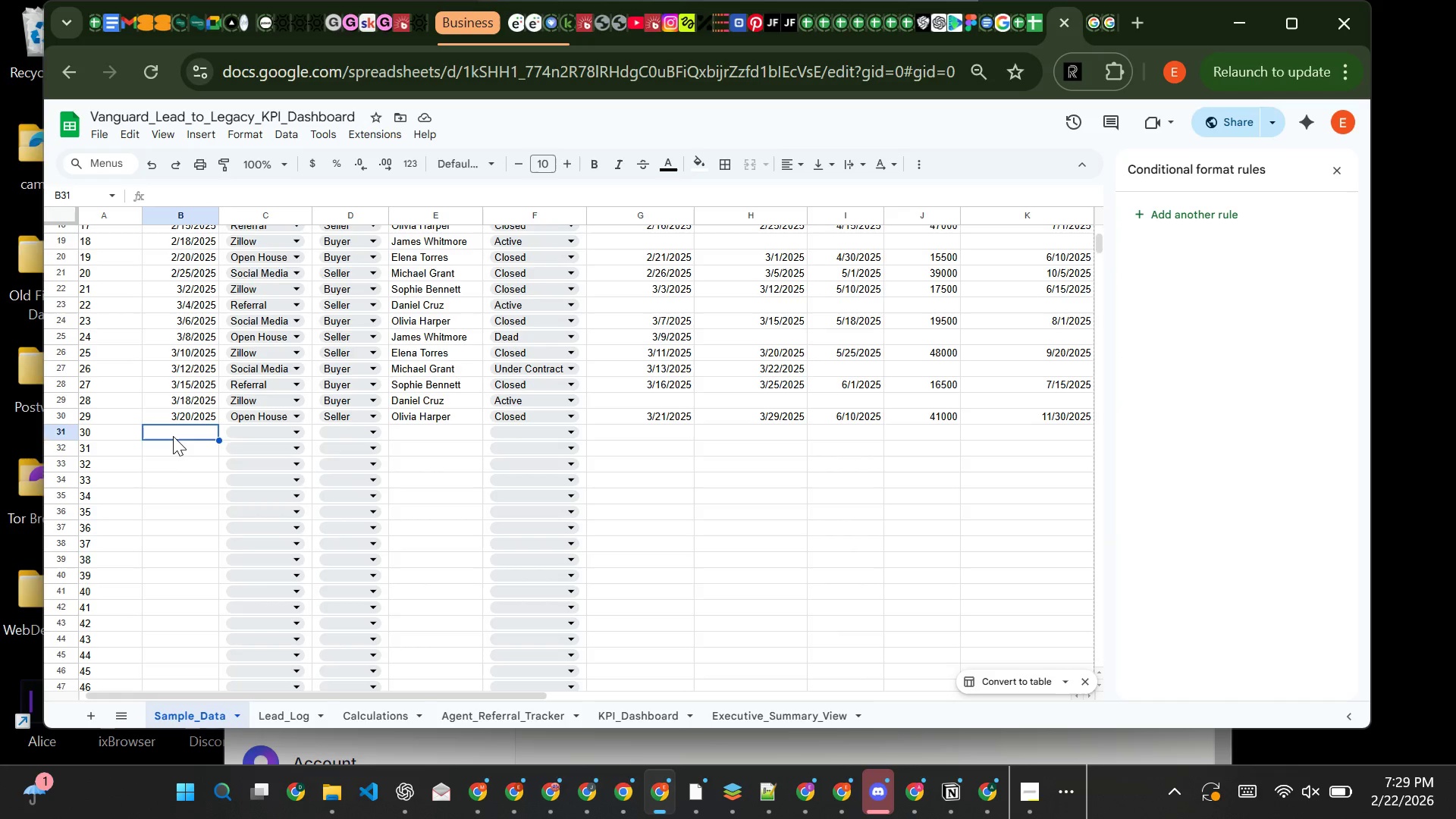 
wait(6.38)
 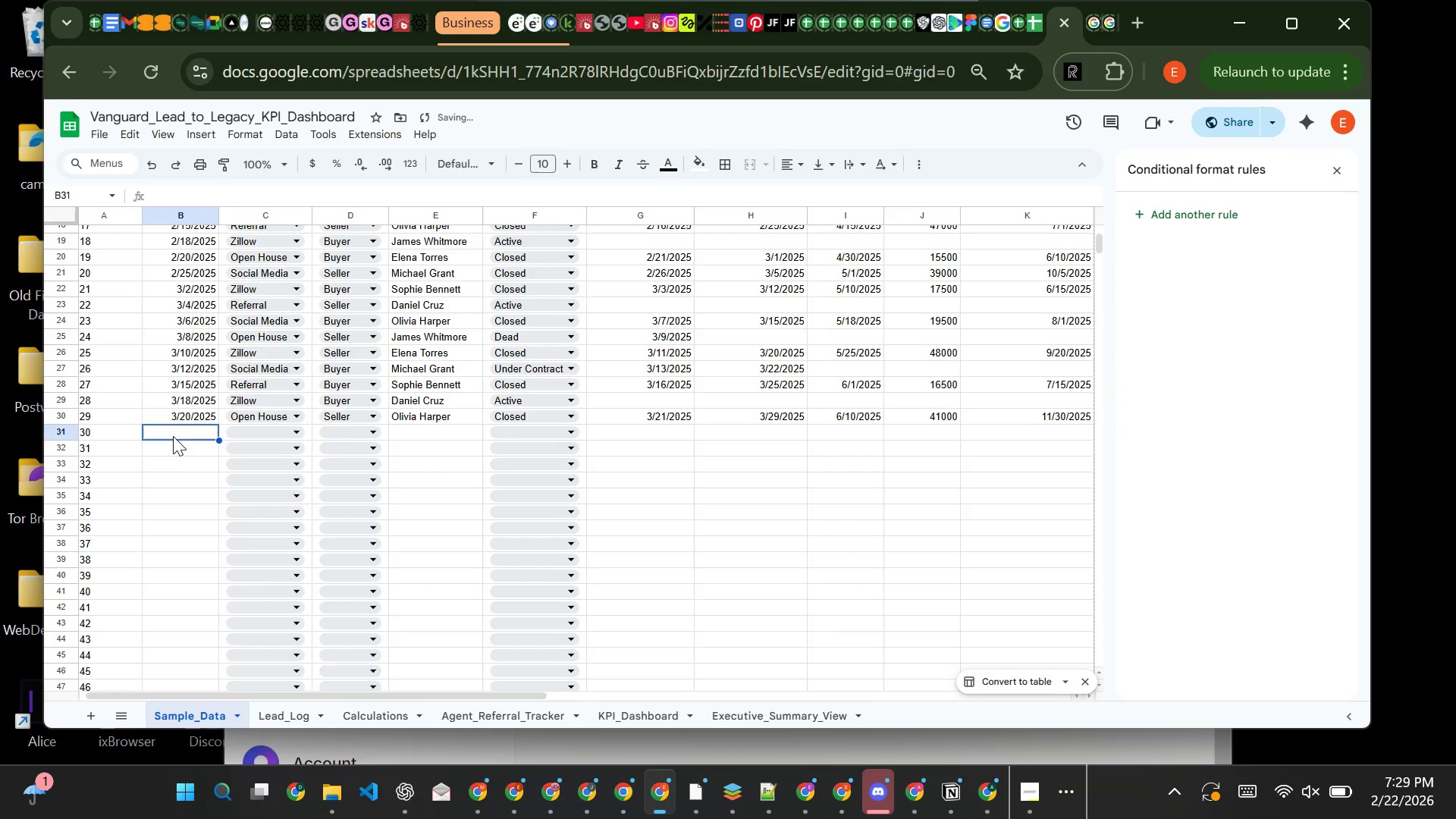 
type(3/25/2025)
key(Tab)
 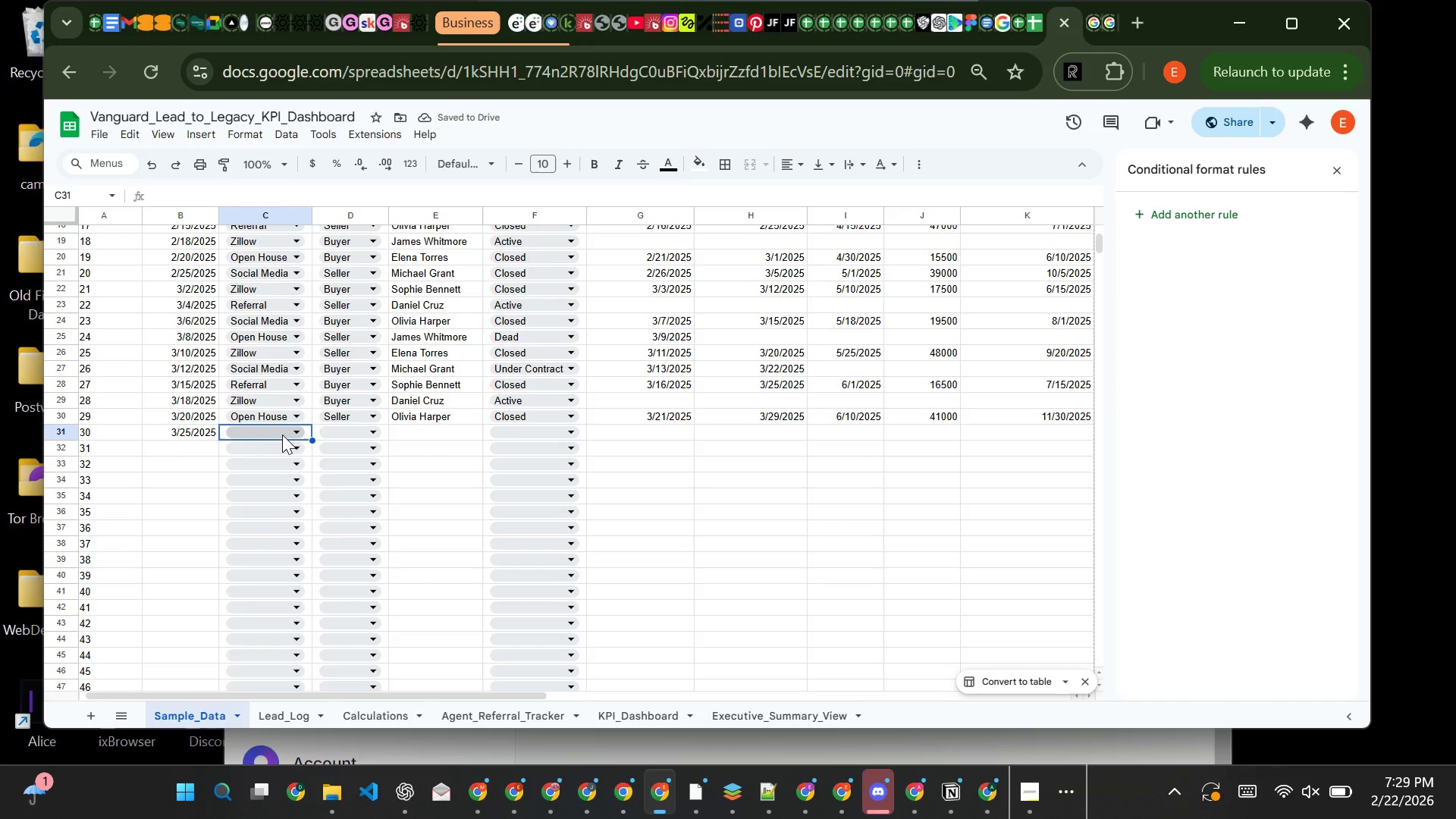 
left_click([282, 435])
 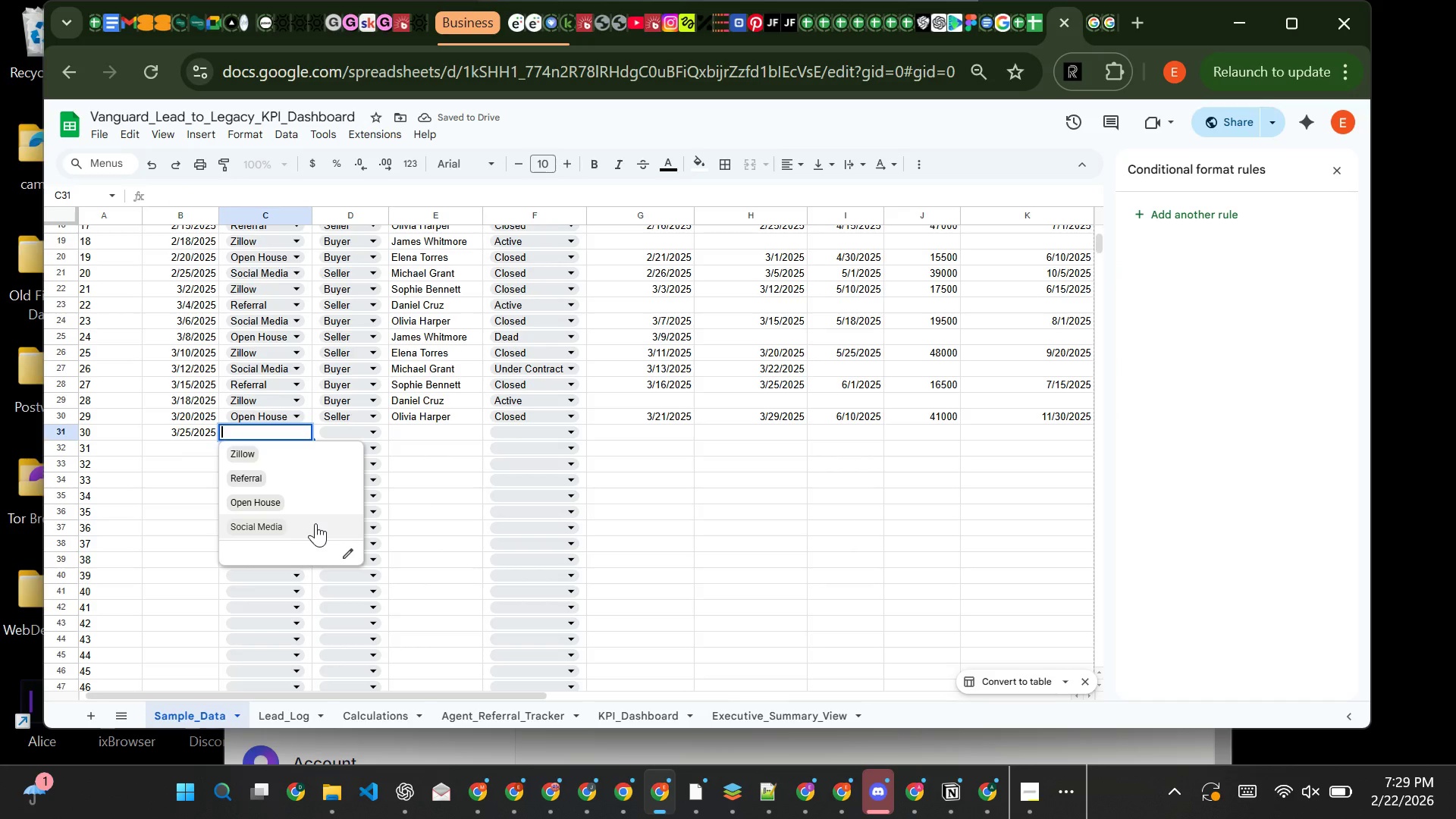 
left_click([315, 523])
 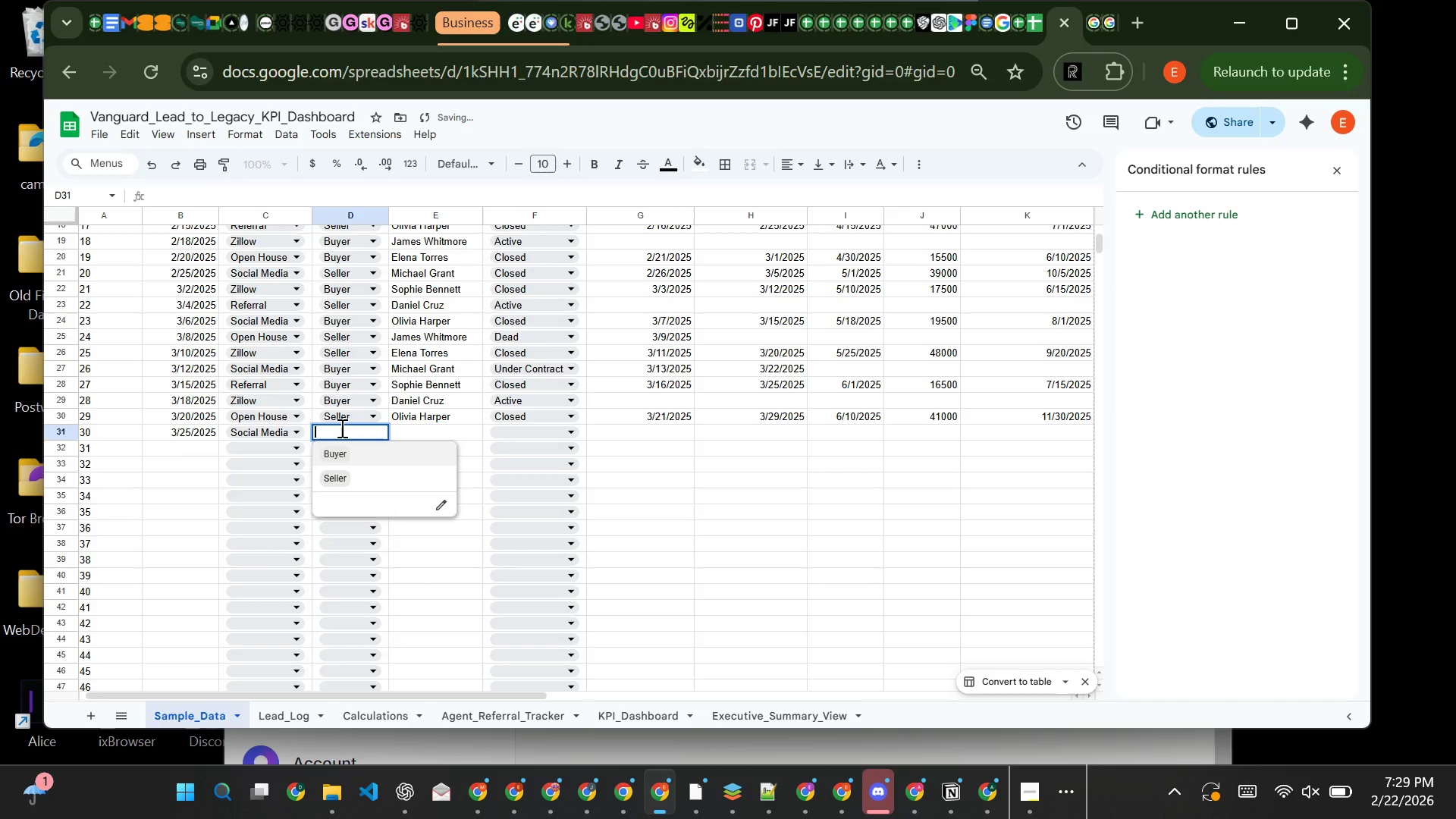 
left_click([340, 428])
 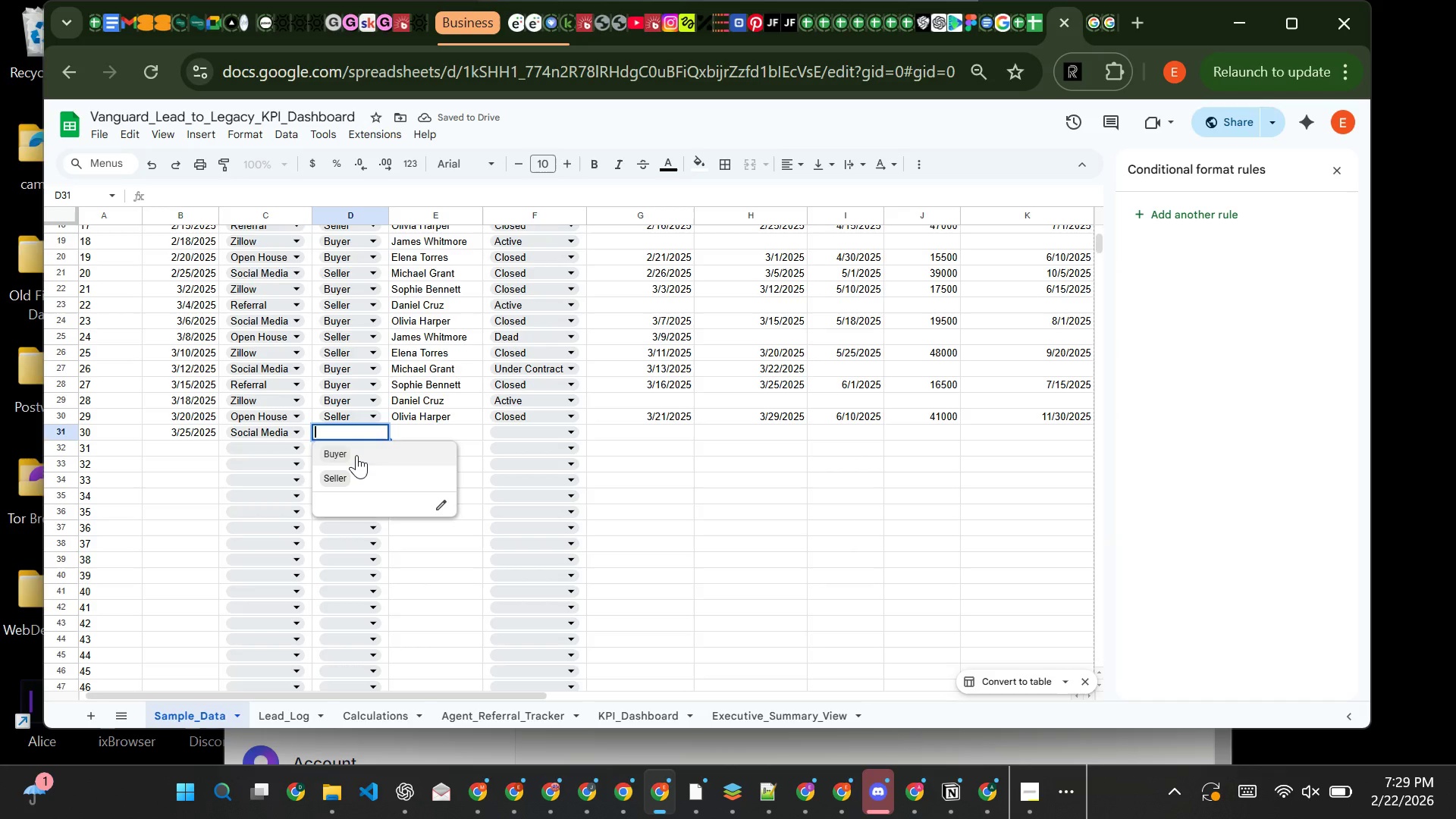 
left_click([356, 455])
 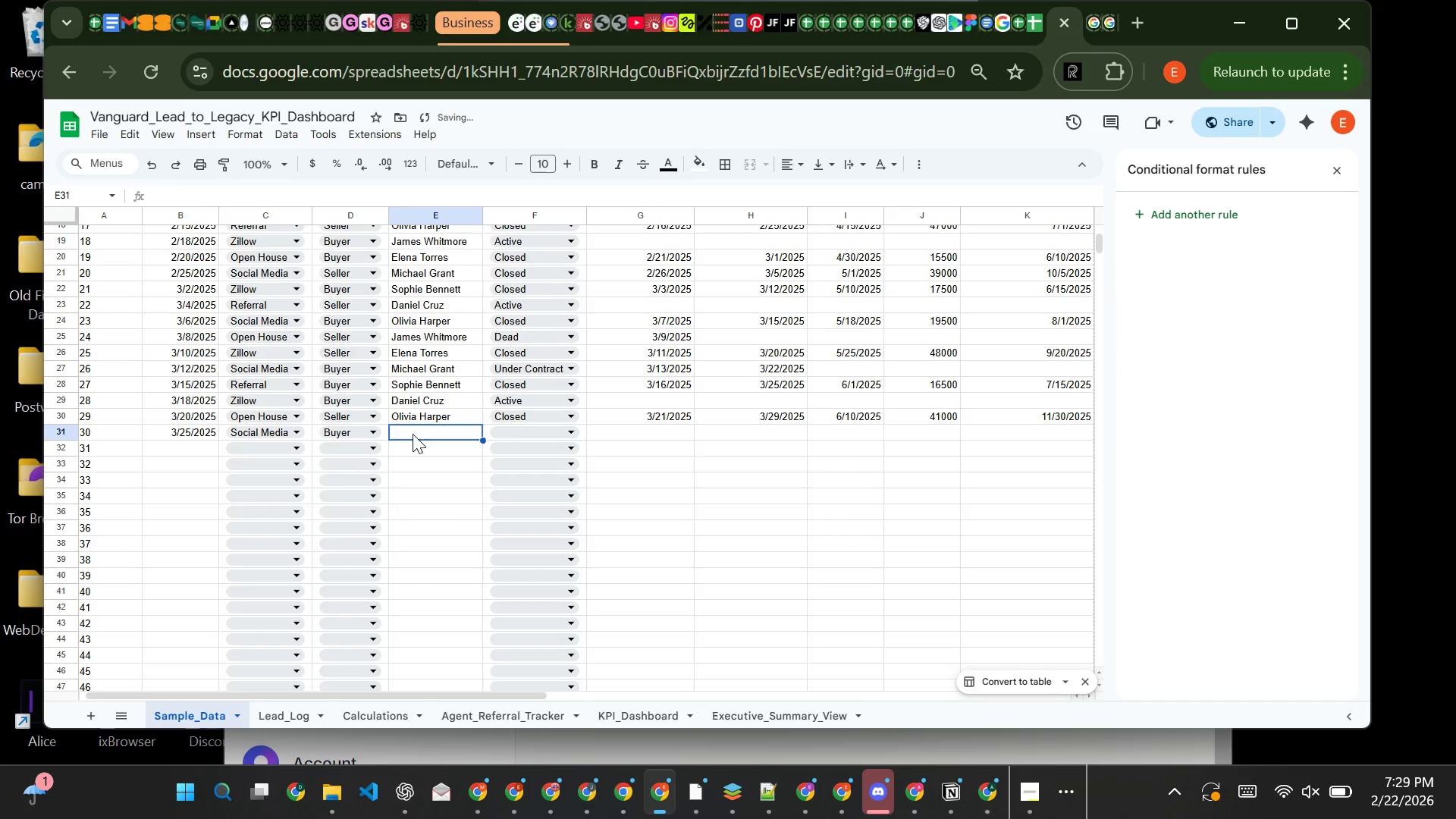 
left_click([413, 434])
 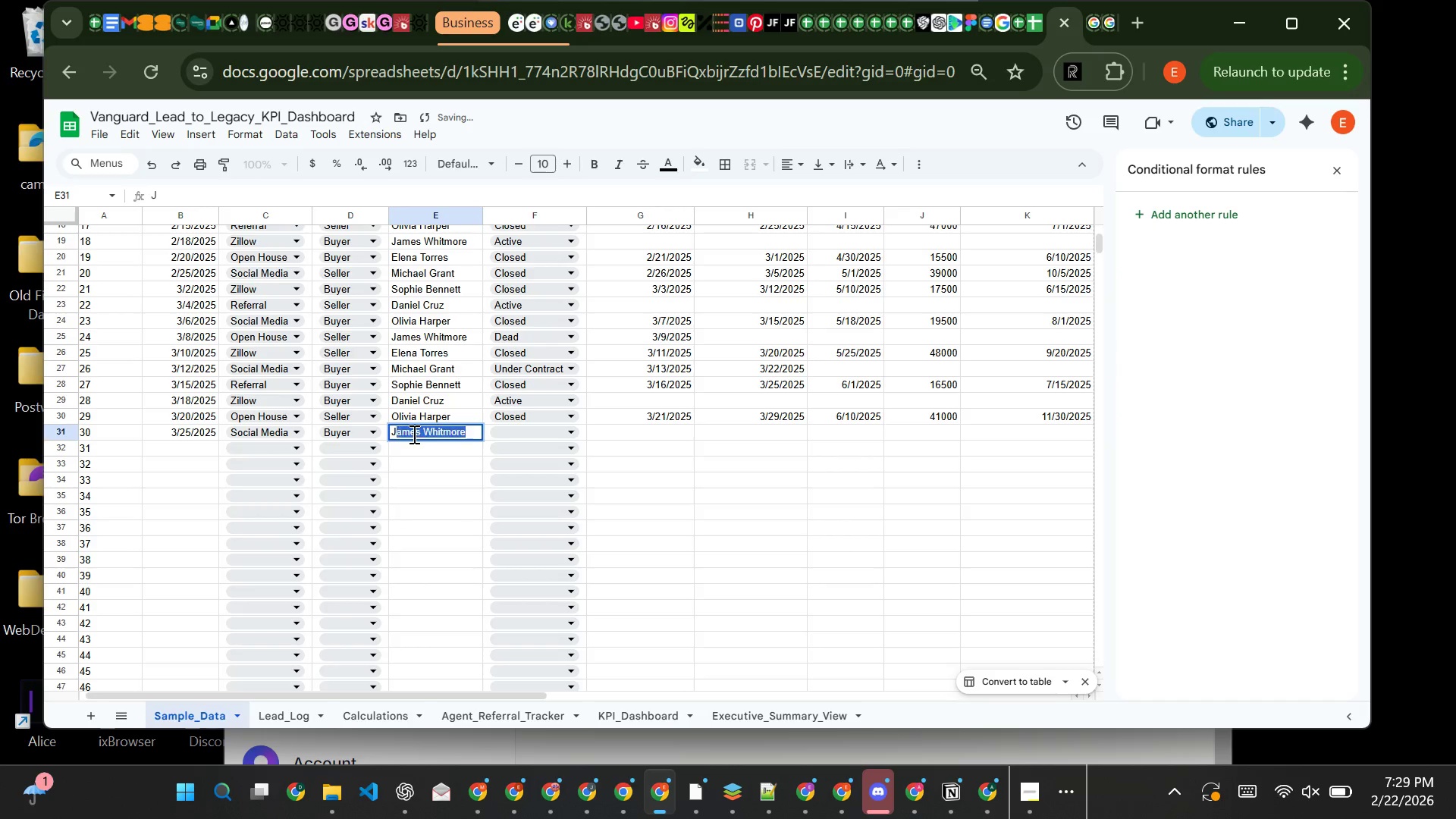 
key(CapsLock)
 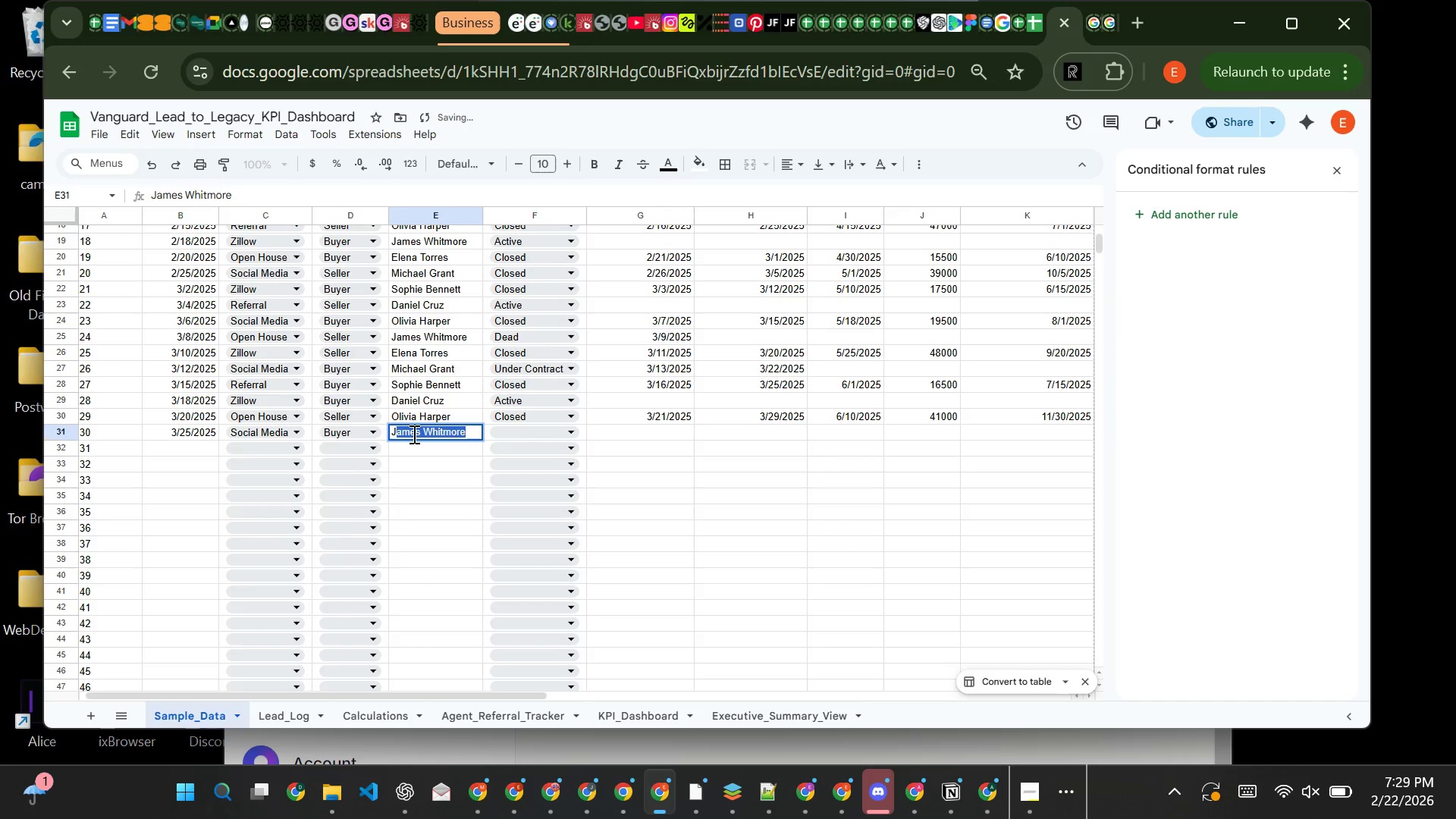 
key(J)
 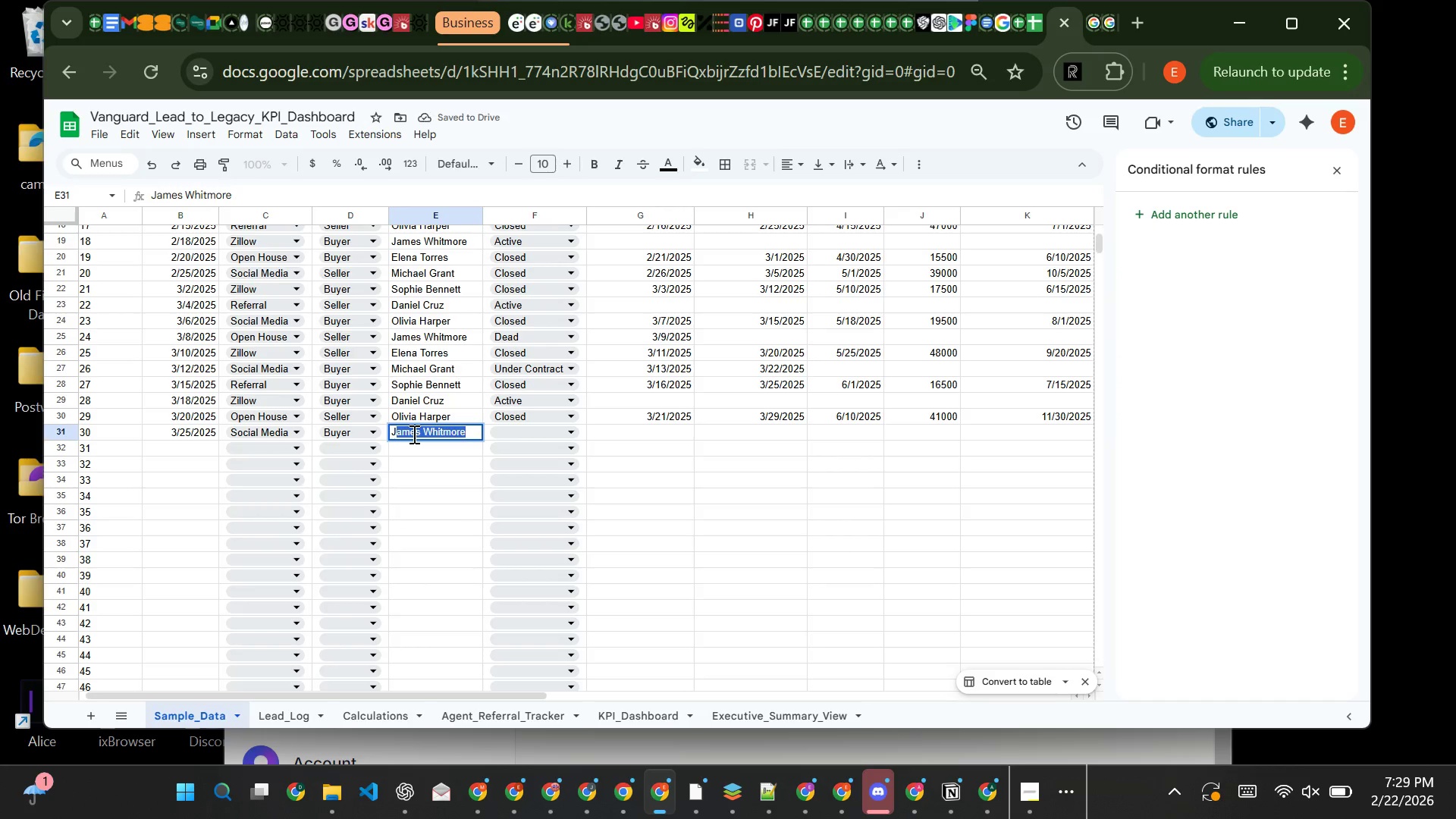 
key(CapsLock)
 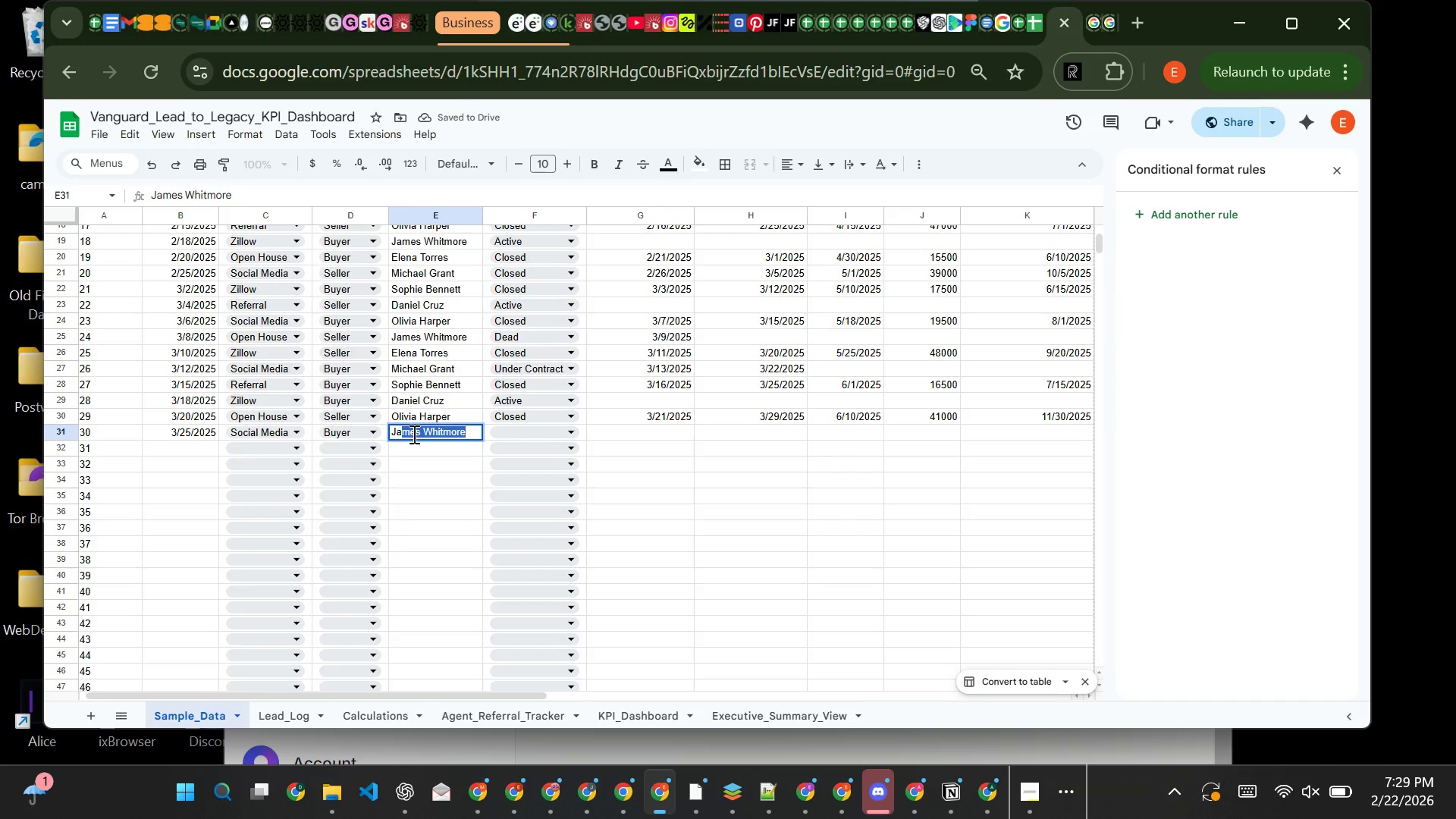 
key(A)
 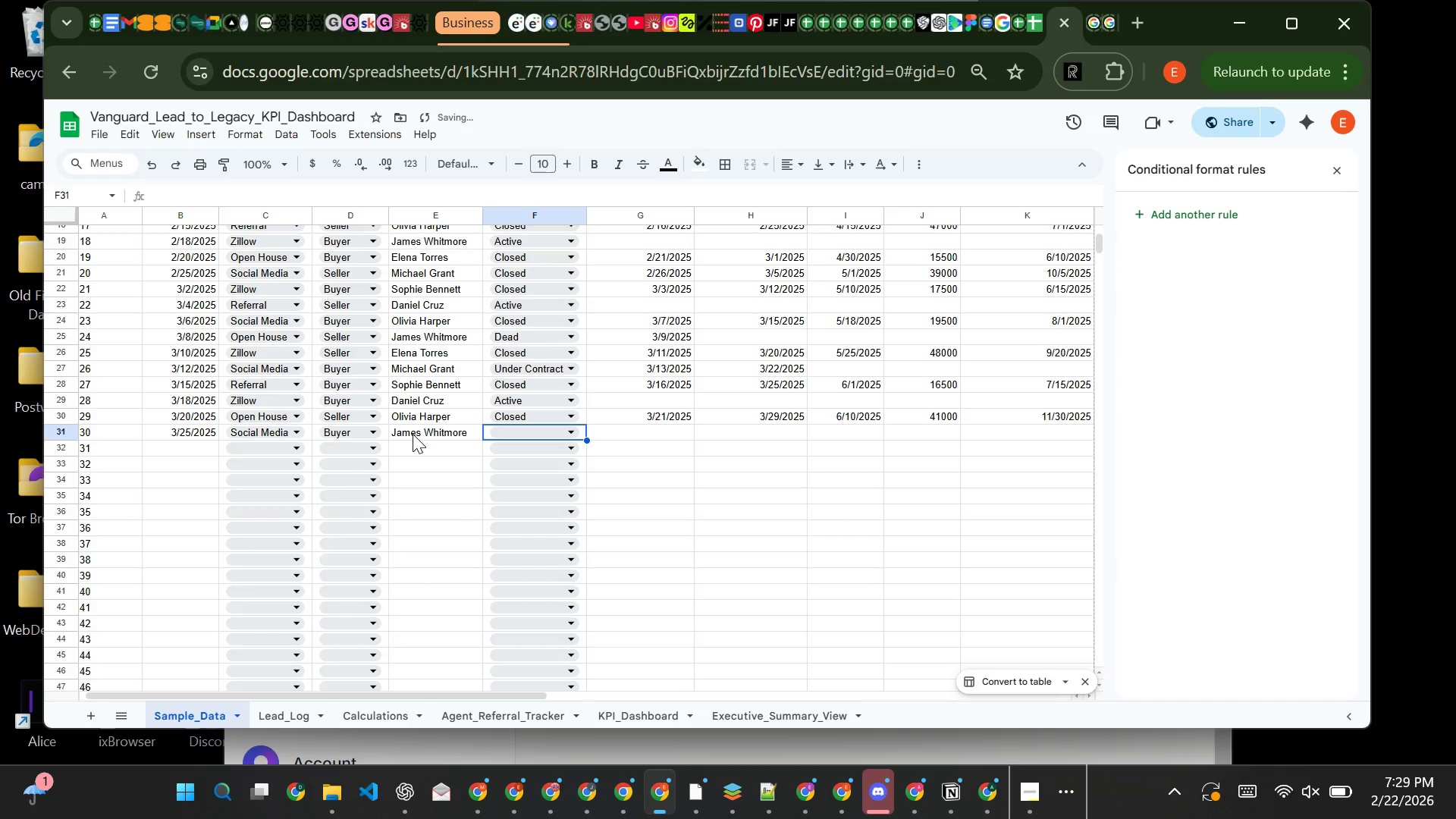 
key(ArrowRight)
 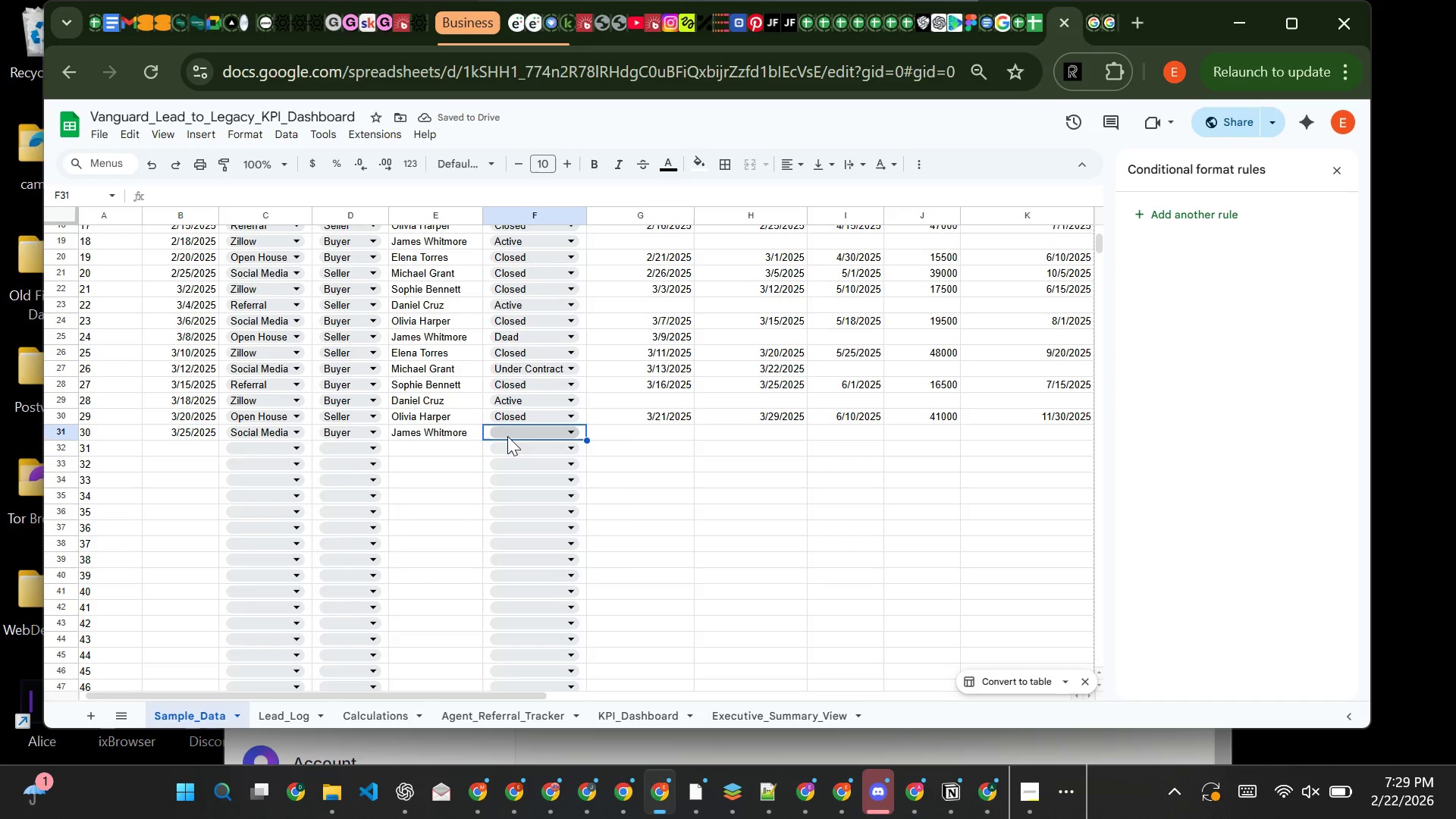 
left_click([507, 436])
 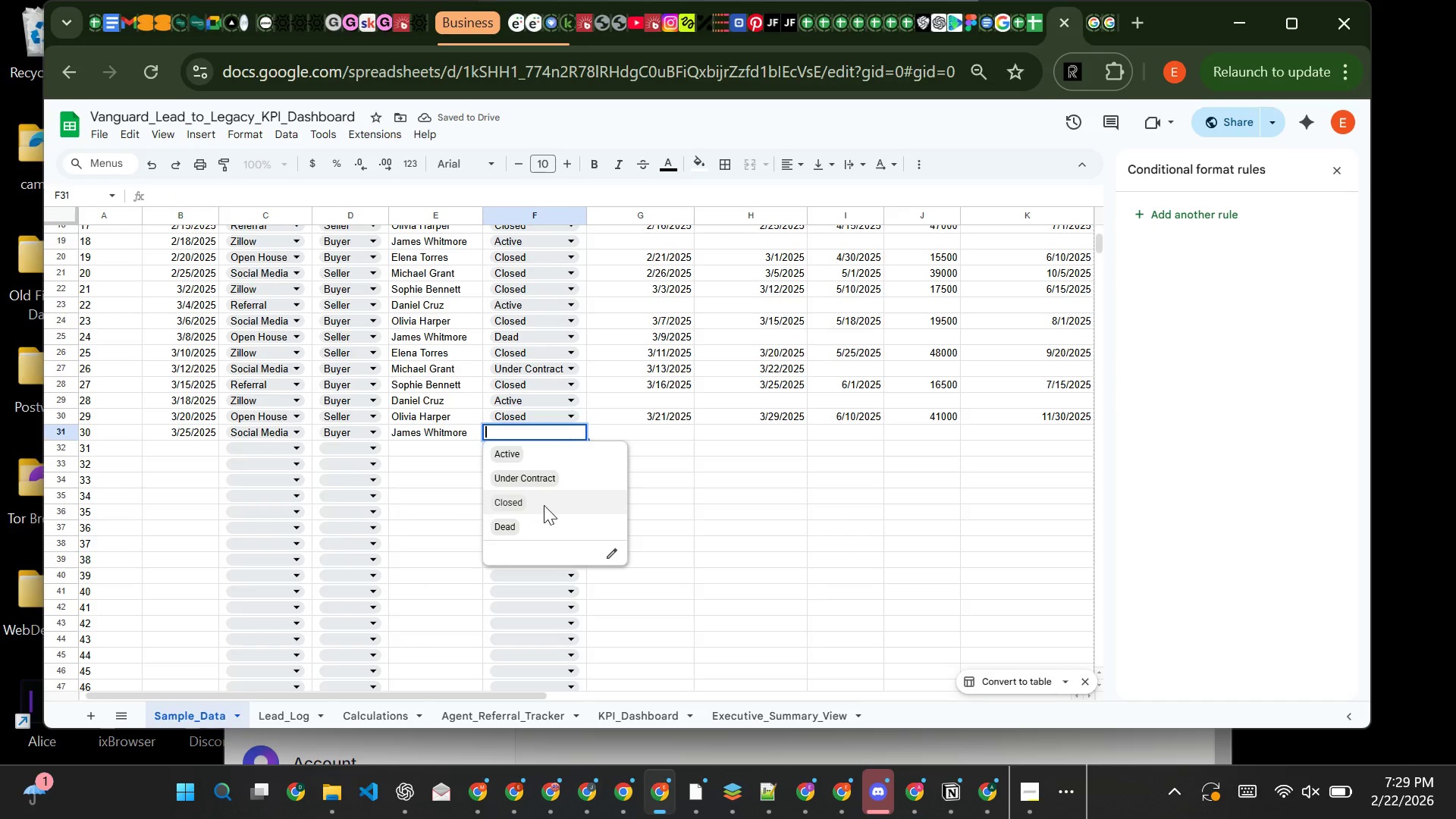 
left_click([544, 505])
 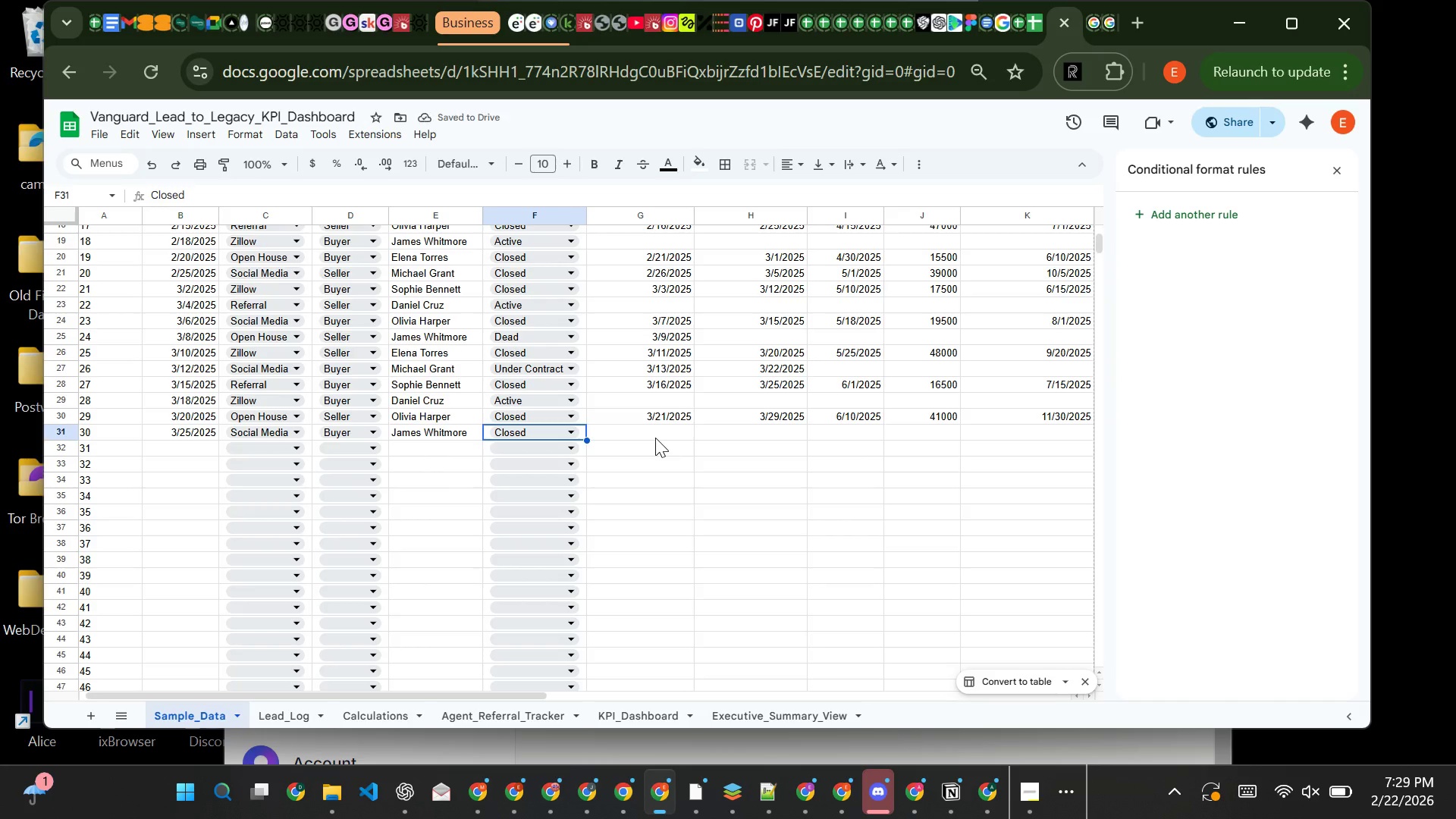 
left_click([655, 438])
 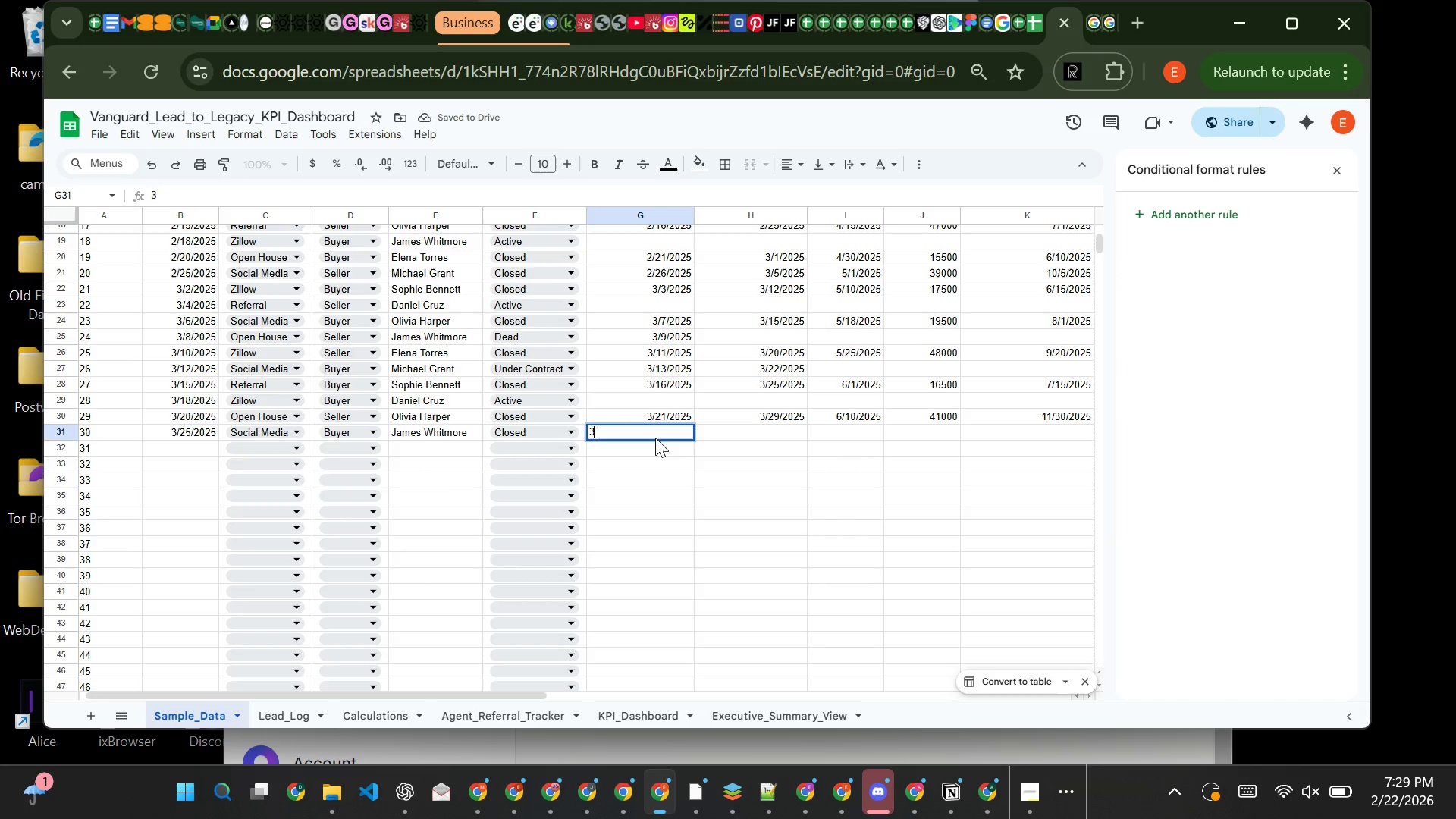 
type(3/26/2025)
key(Tab)
type(4/2/2025)
key(Tab)
type(6/18/2025)
key(Tab)
type(190000)
key(Backspace)
key(Tab)
 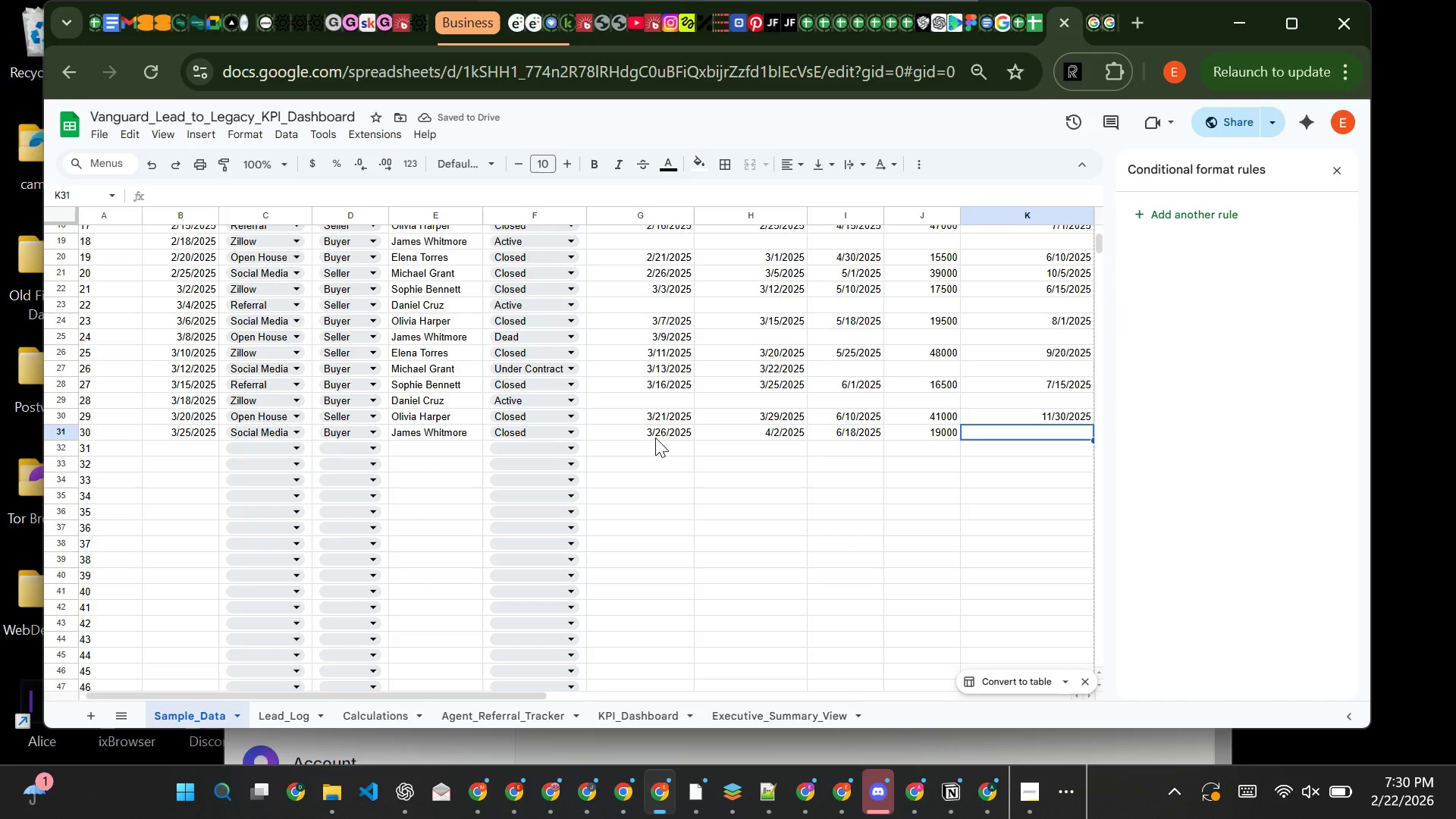 
type(7/202)
key(Backspace)
type(/2025)
 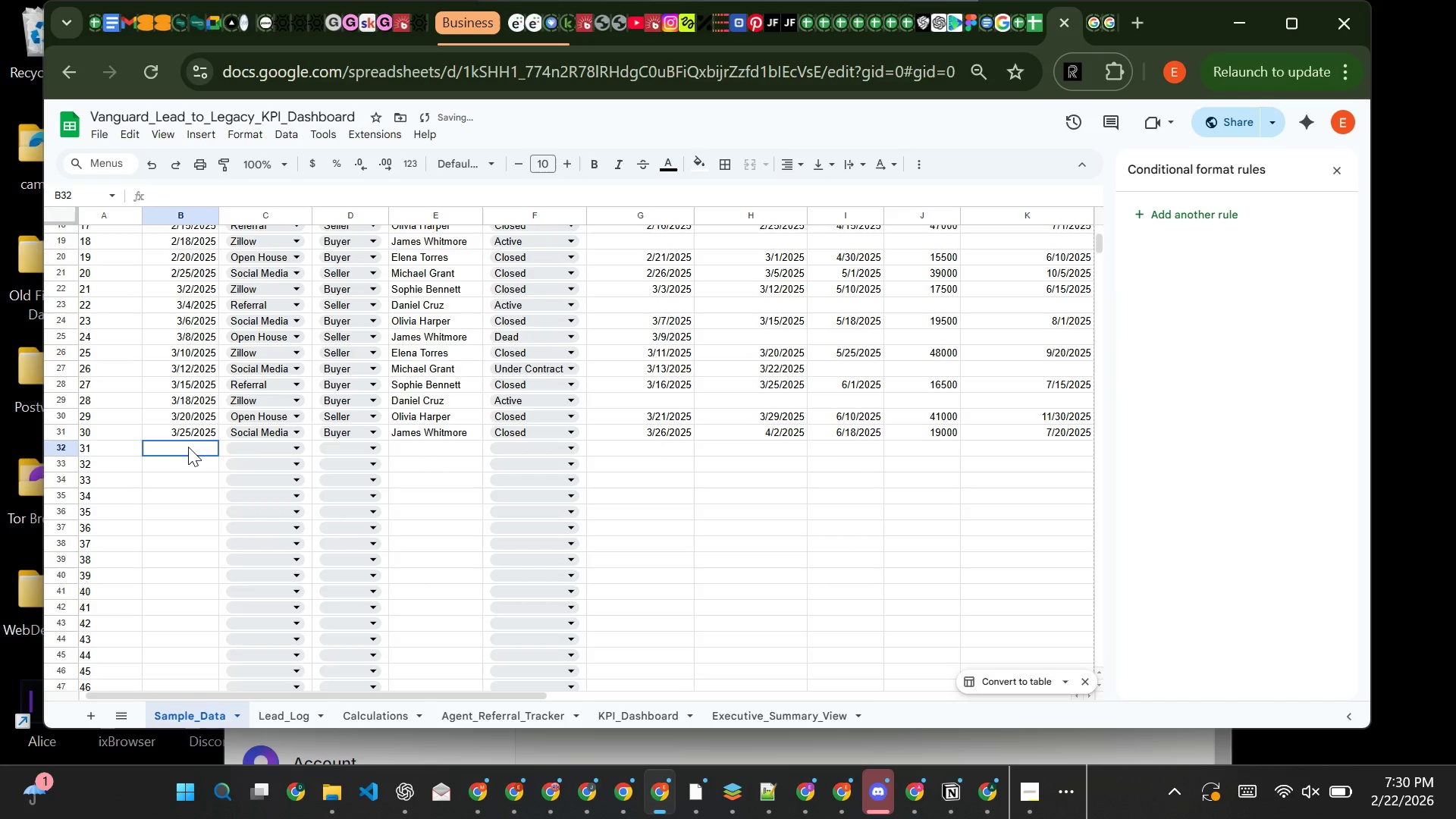 
left_click([188, 447])
 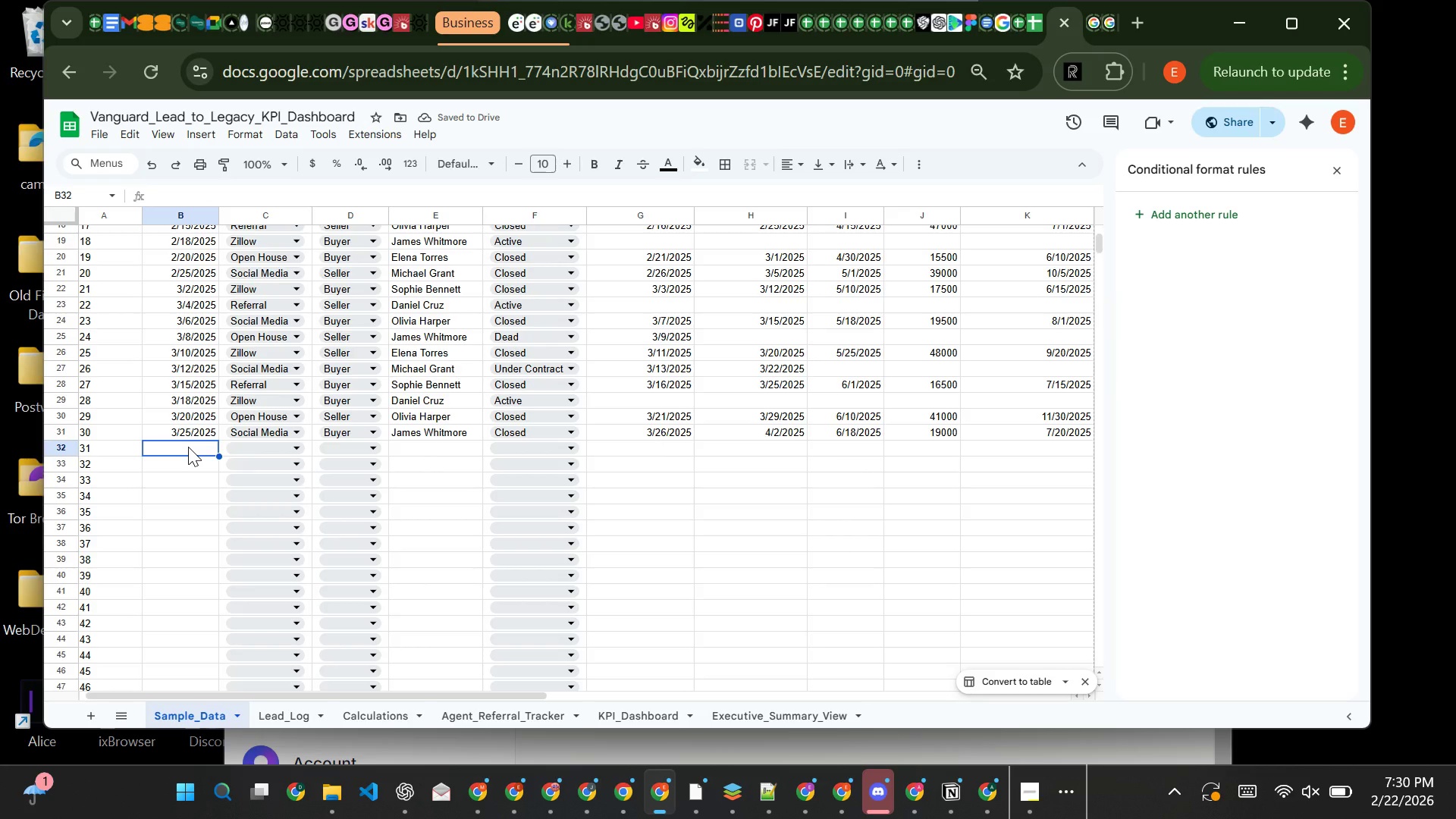 
wait(6.2)
 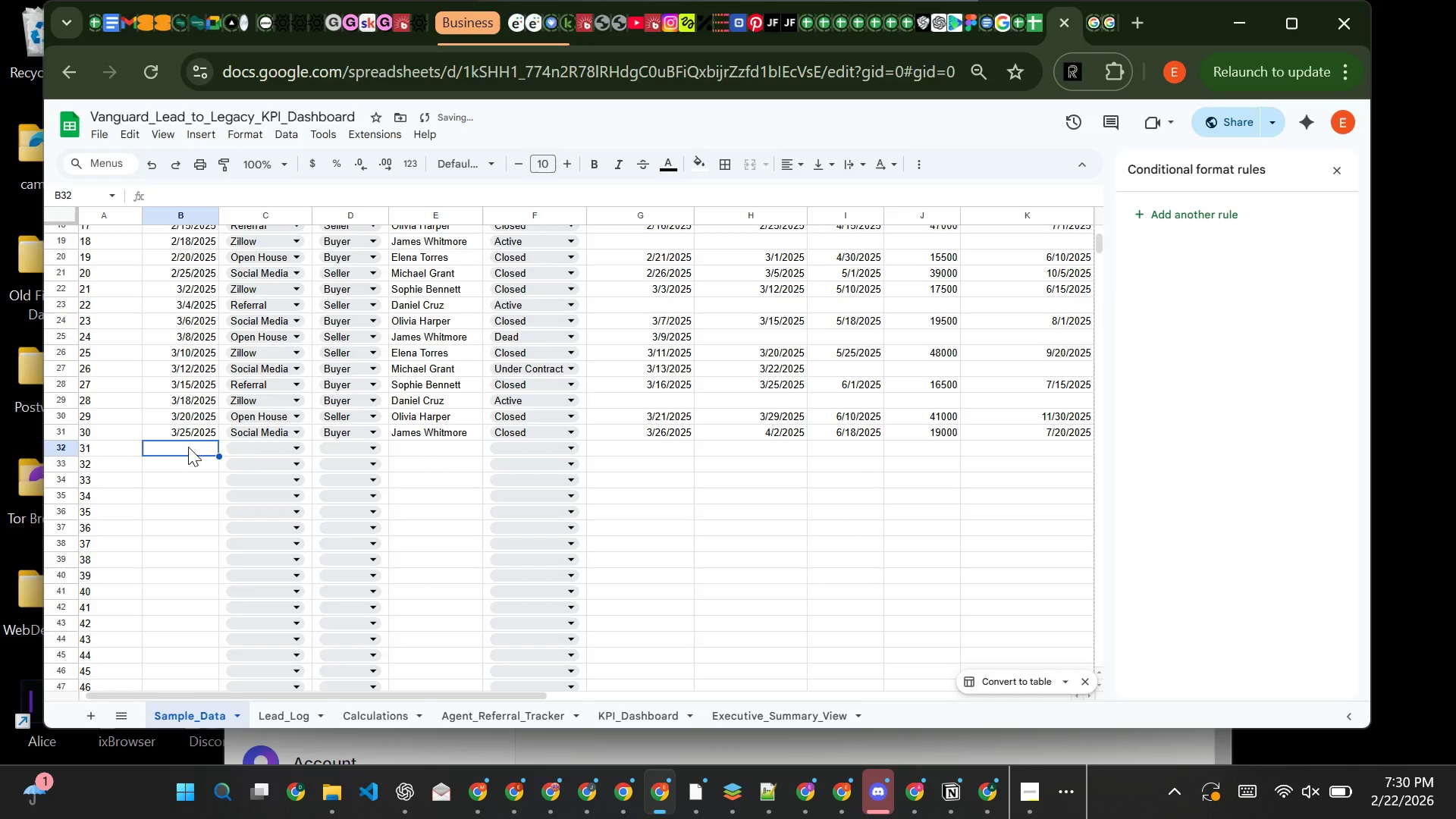 
type(4/1/2025)
key(Tab)
 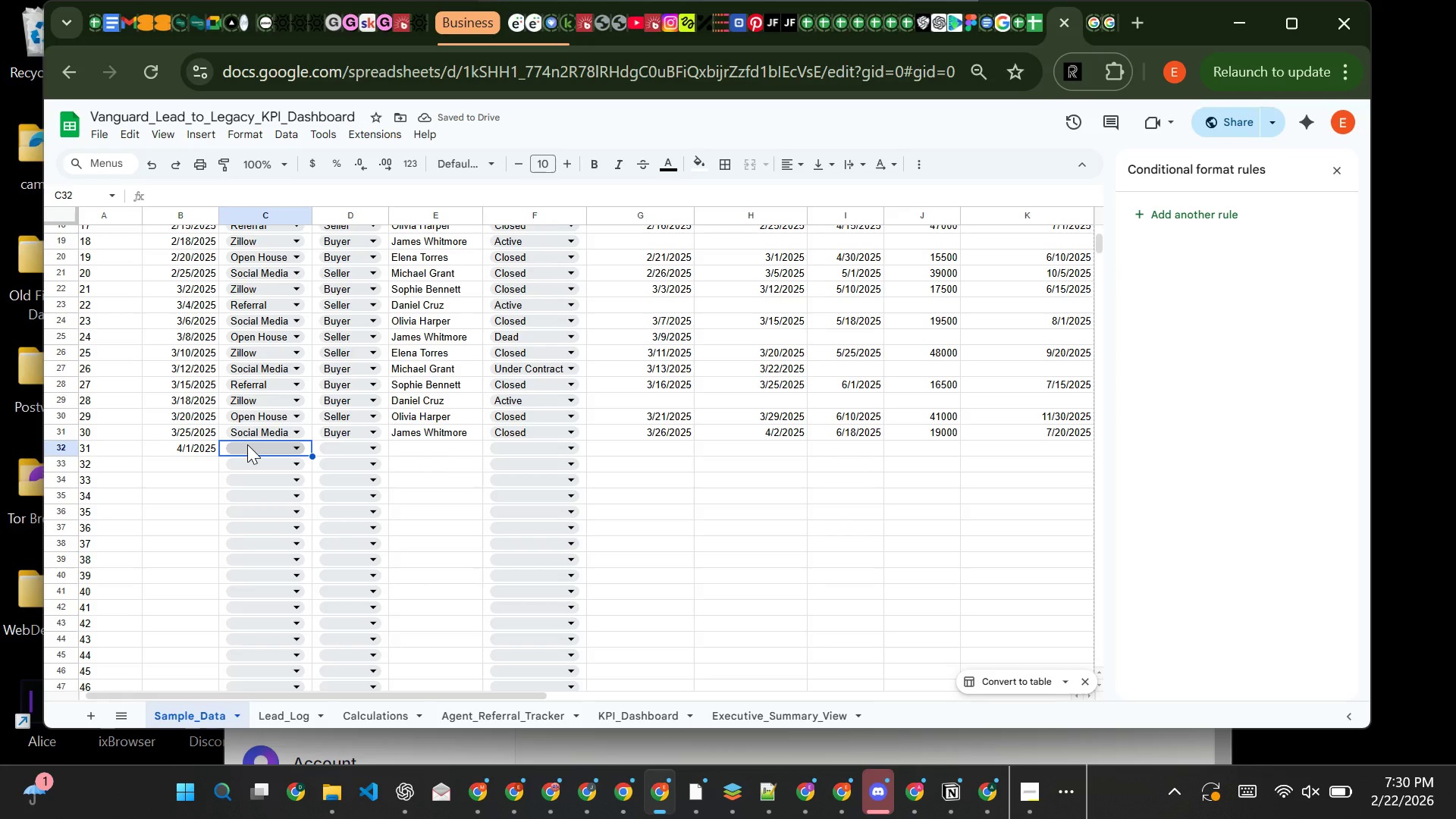 
left_click([247, 444])
 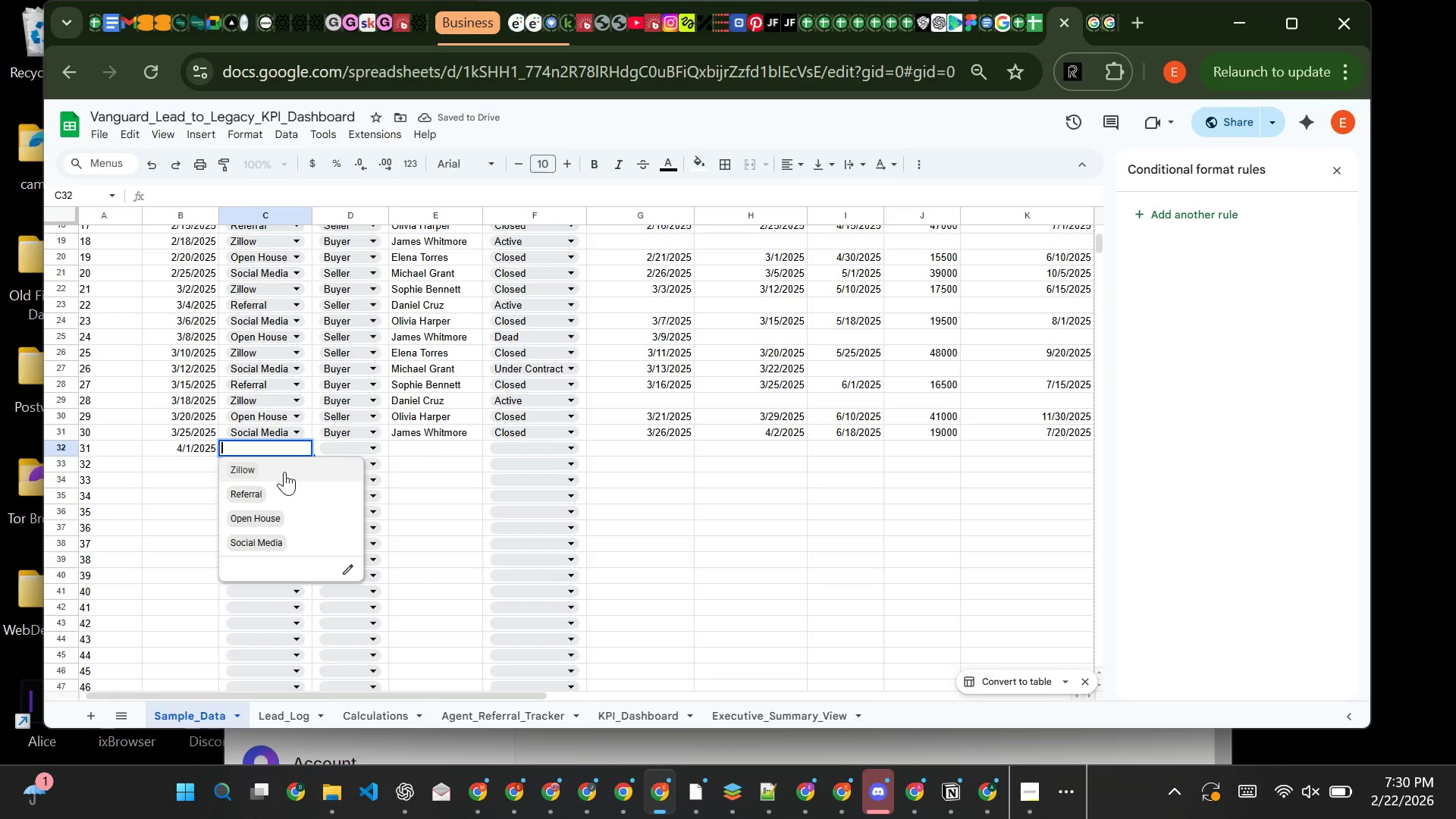 
left_click([284, 472])
 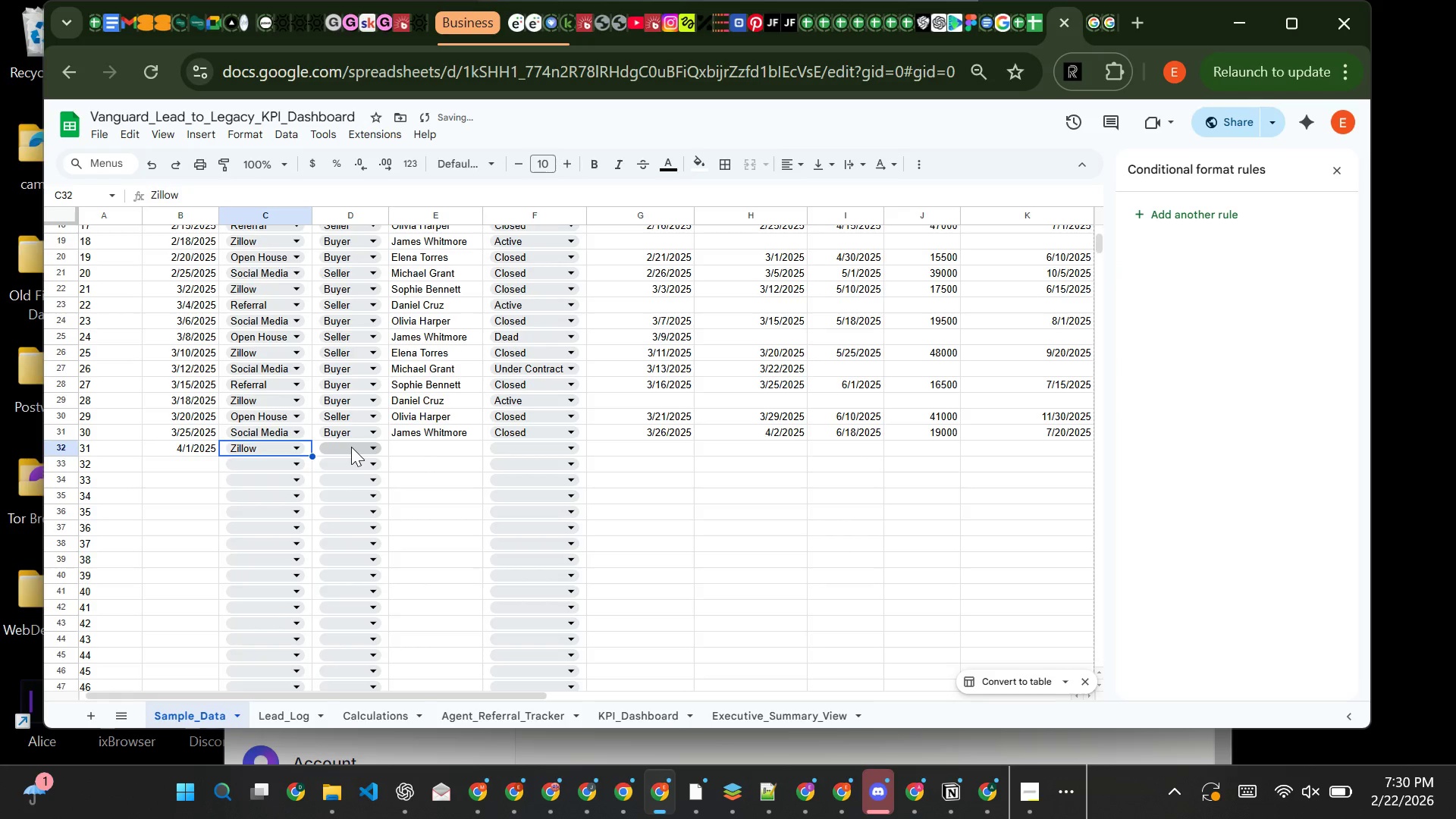 
left_click([351, 447])
 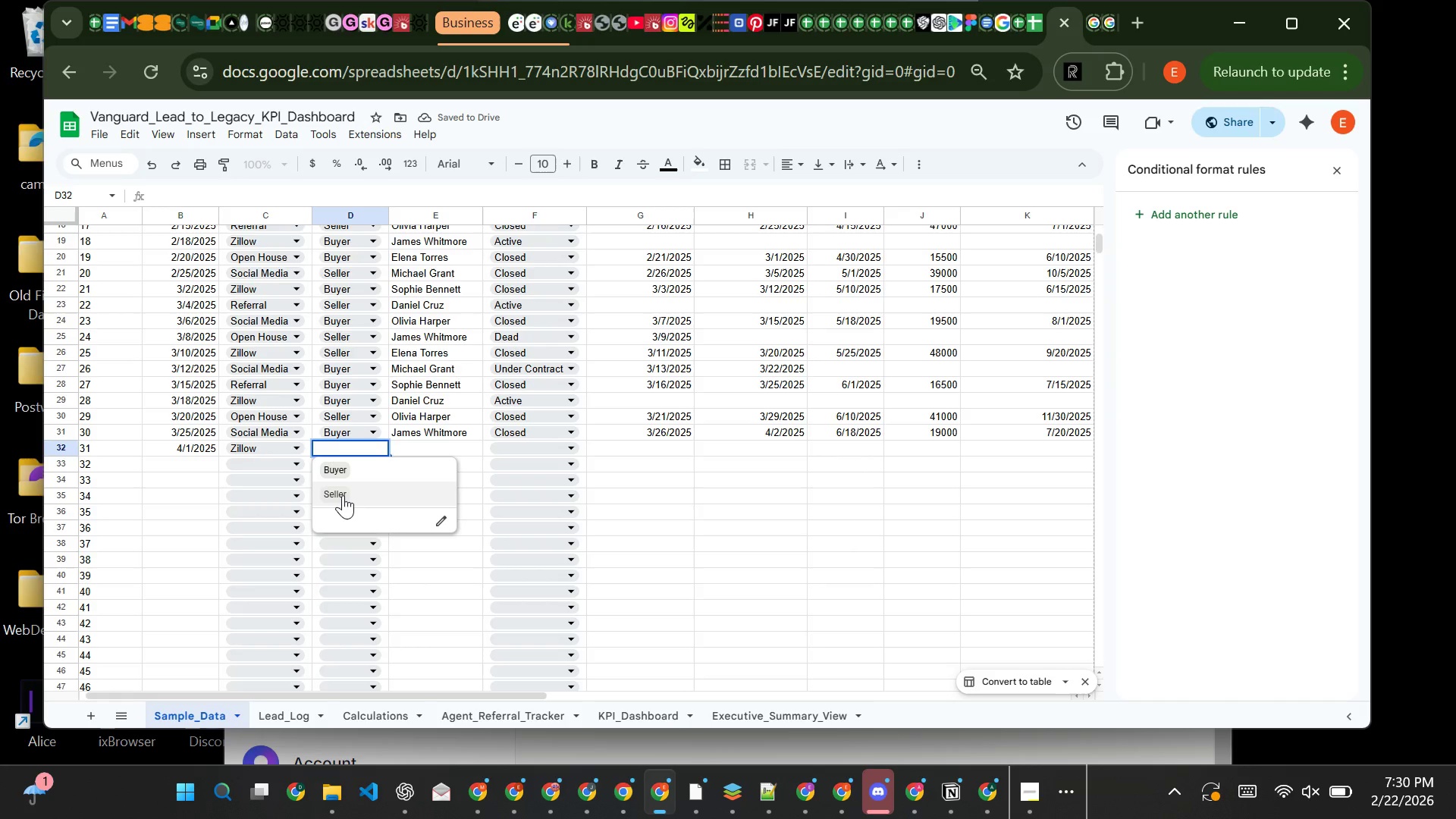 
left_click([343, 495])
 